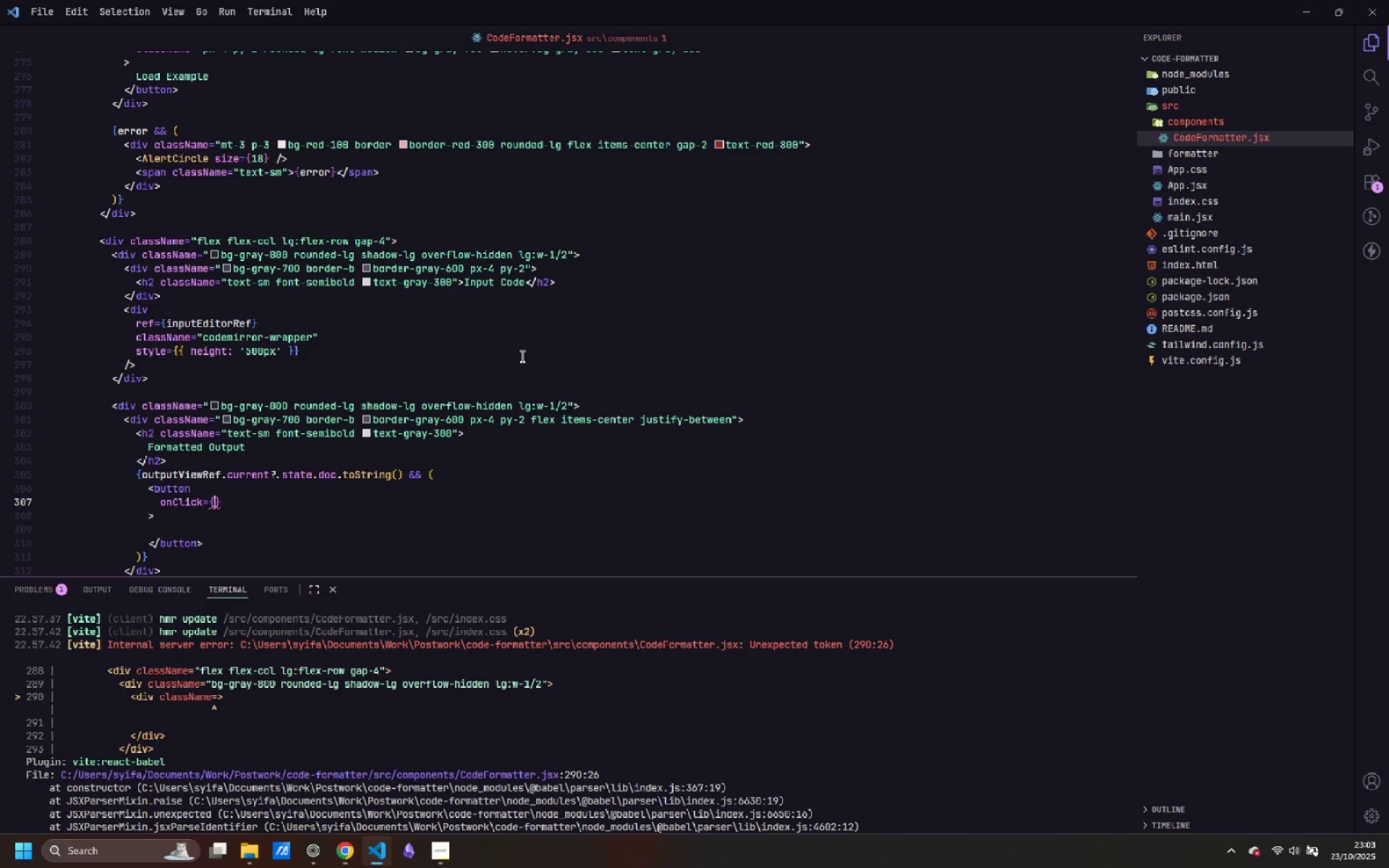 
type(handleCopy)
 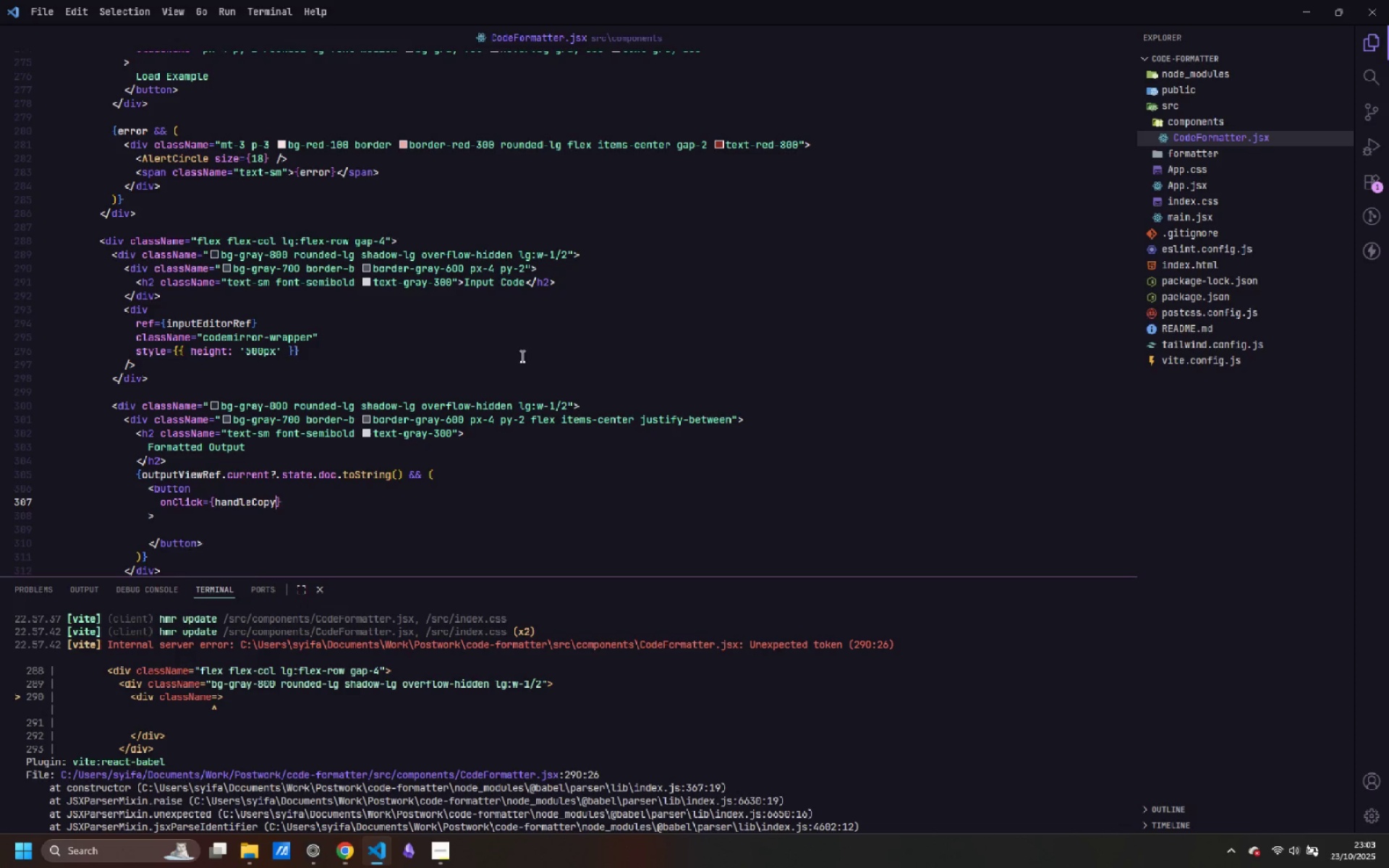 
key(ArrowRight)
 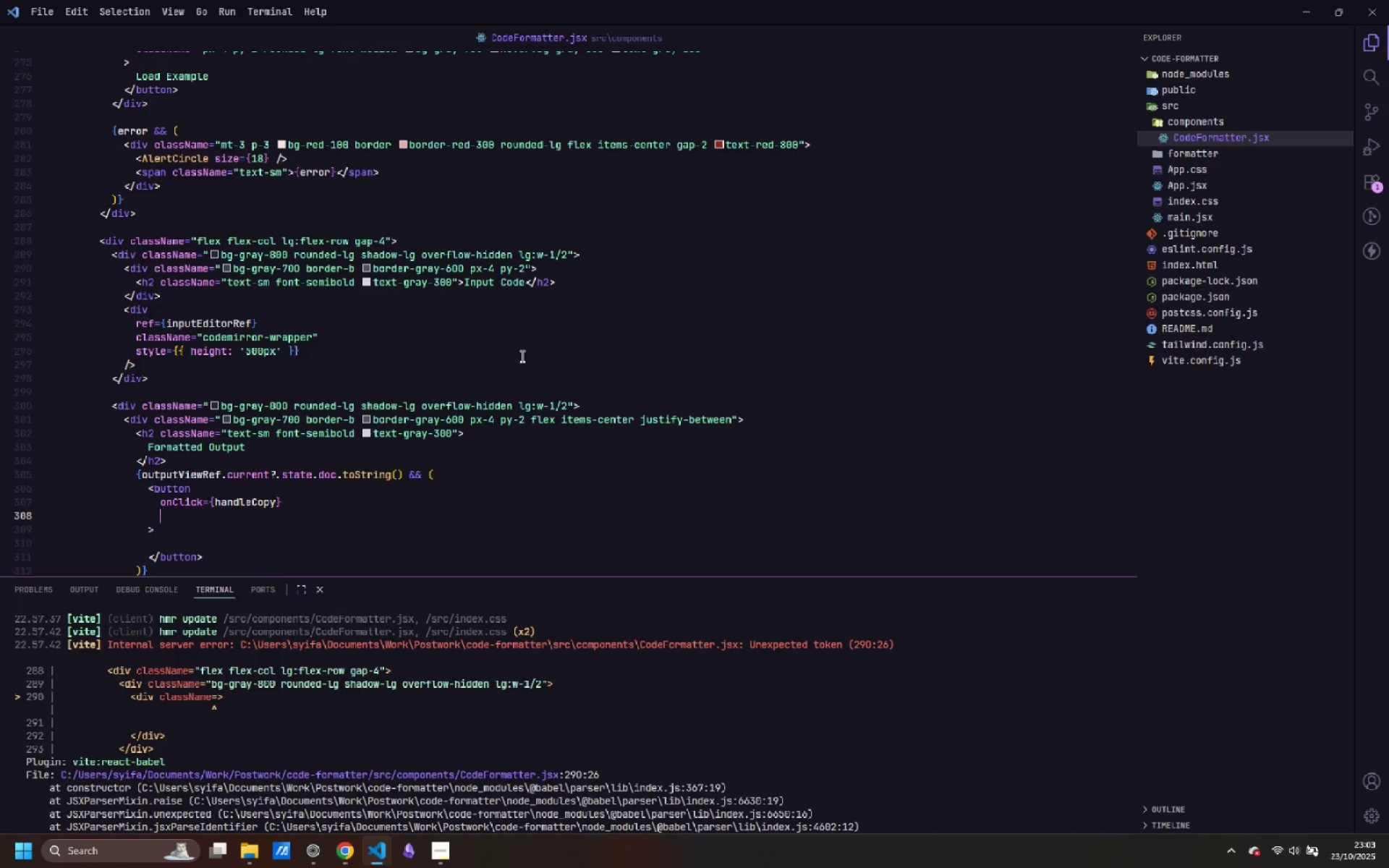 
key(Enter)
 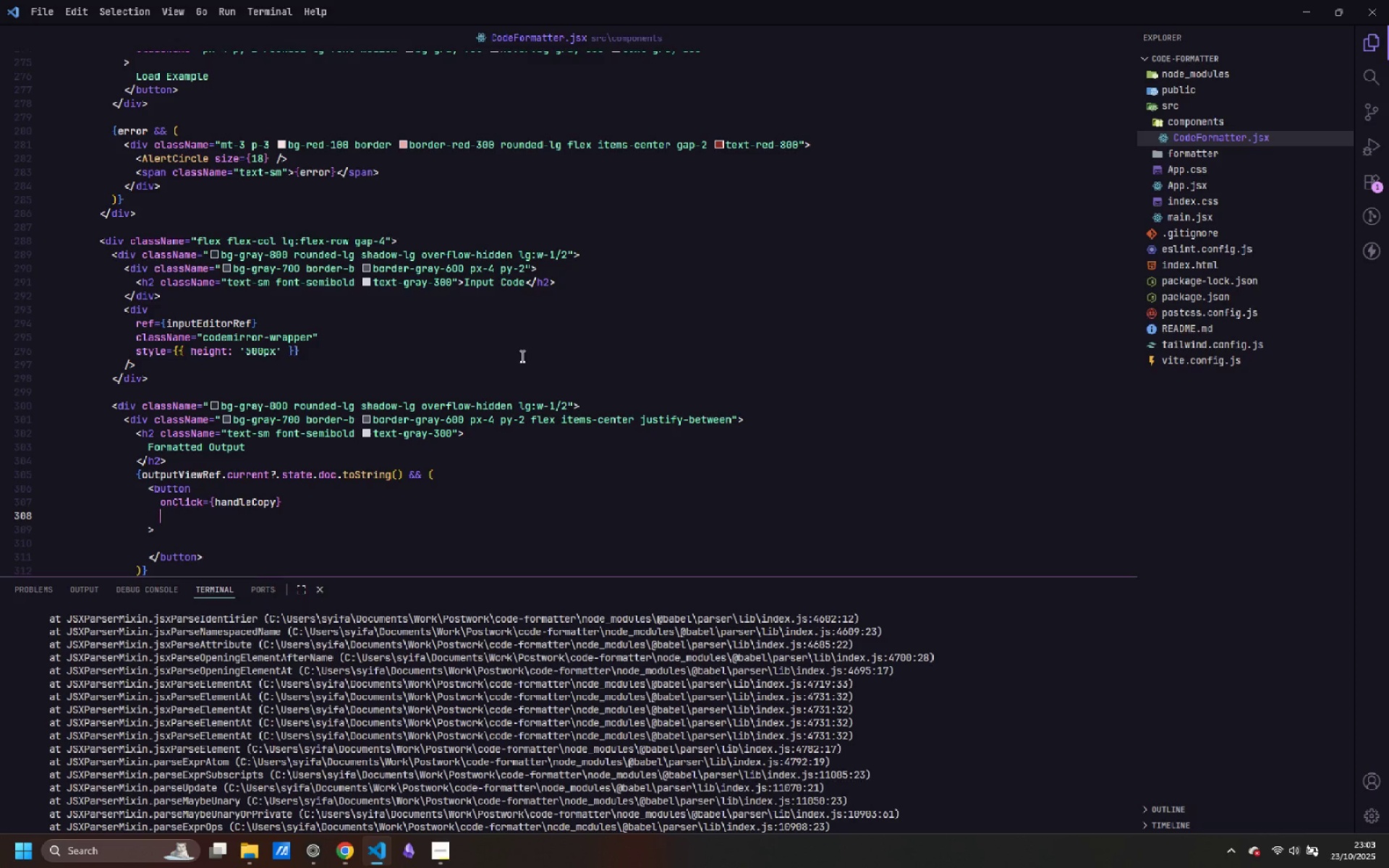 
type(className="flex items-center gap-1 px-3 py-1 rounded text-xs fpmt)
 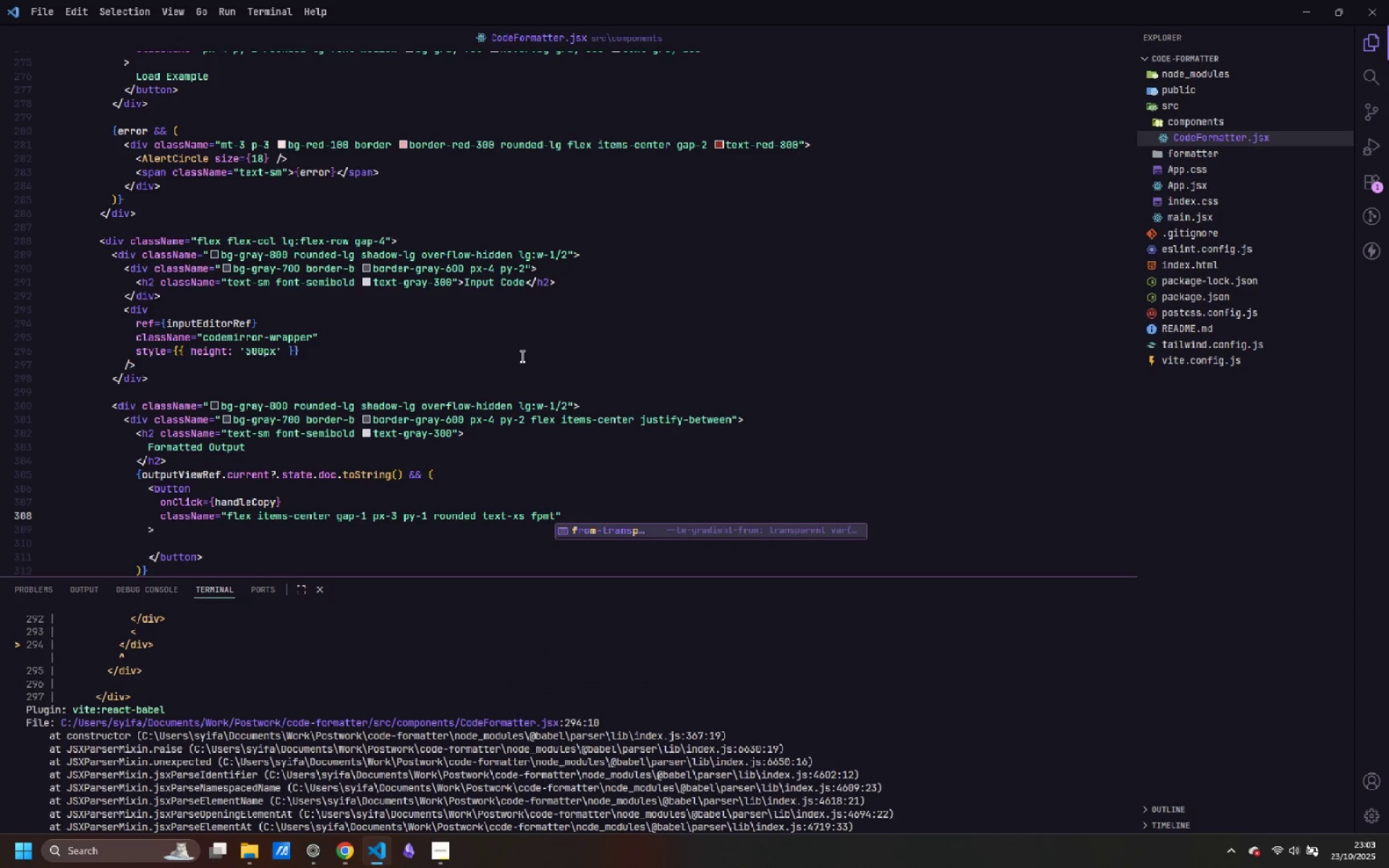 
key(Control+ControlLeft)
 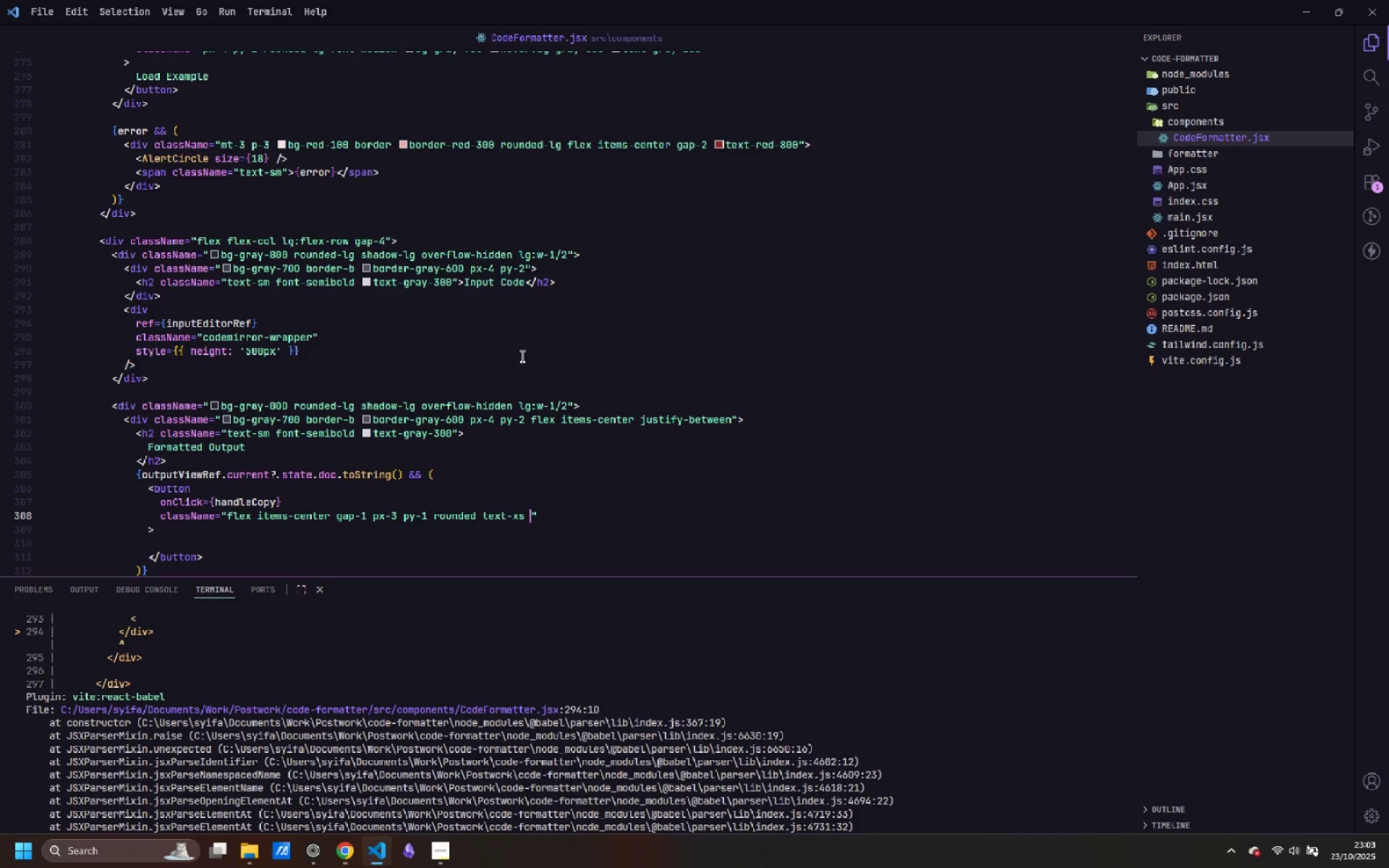 
key(Control+Backspace)
 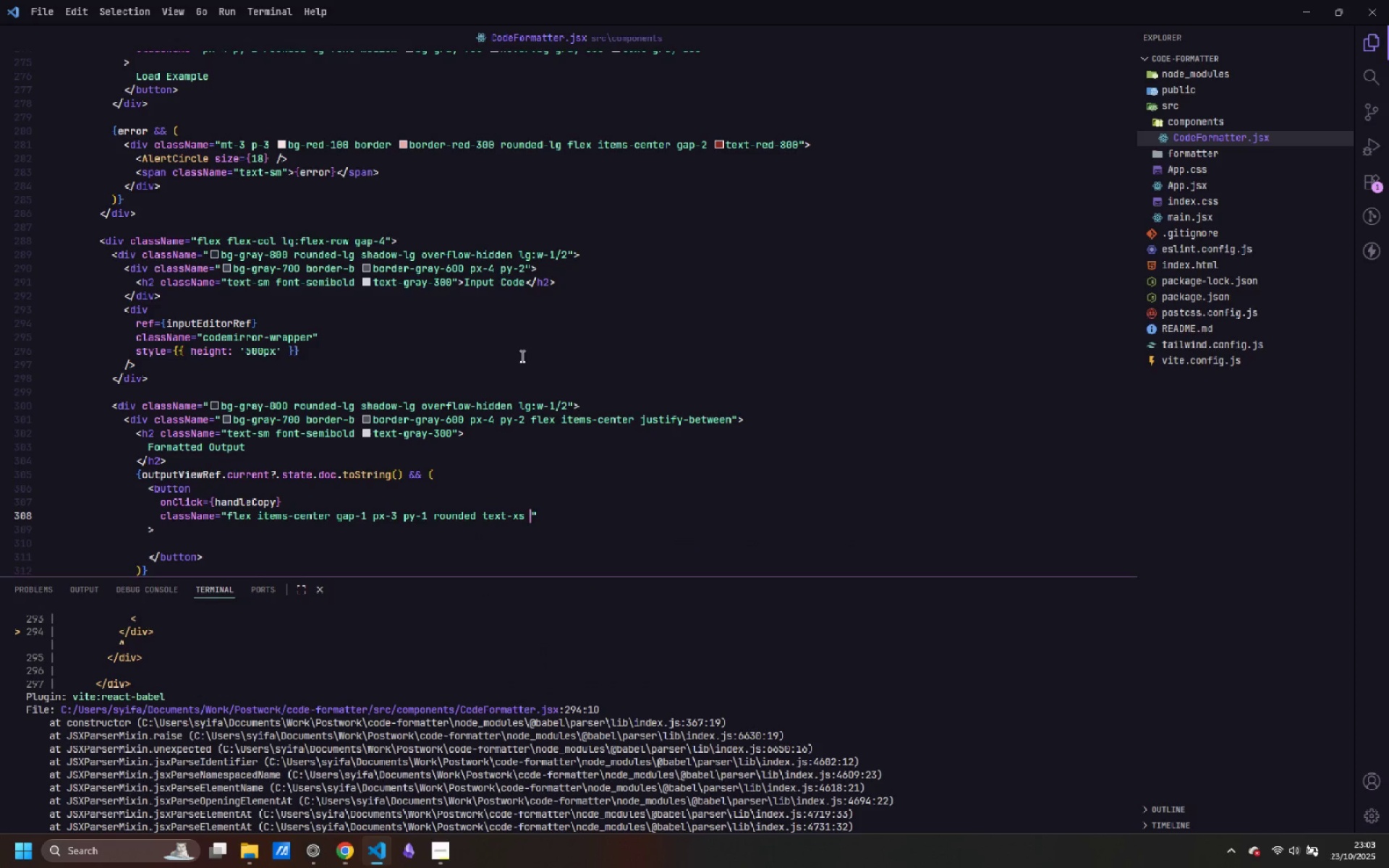 
type(font-medium bg-gray)
 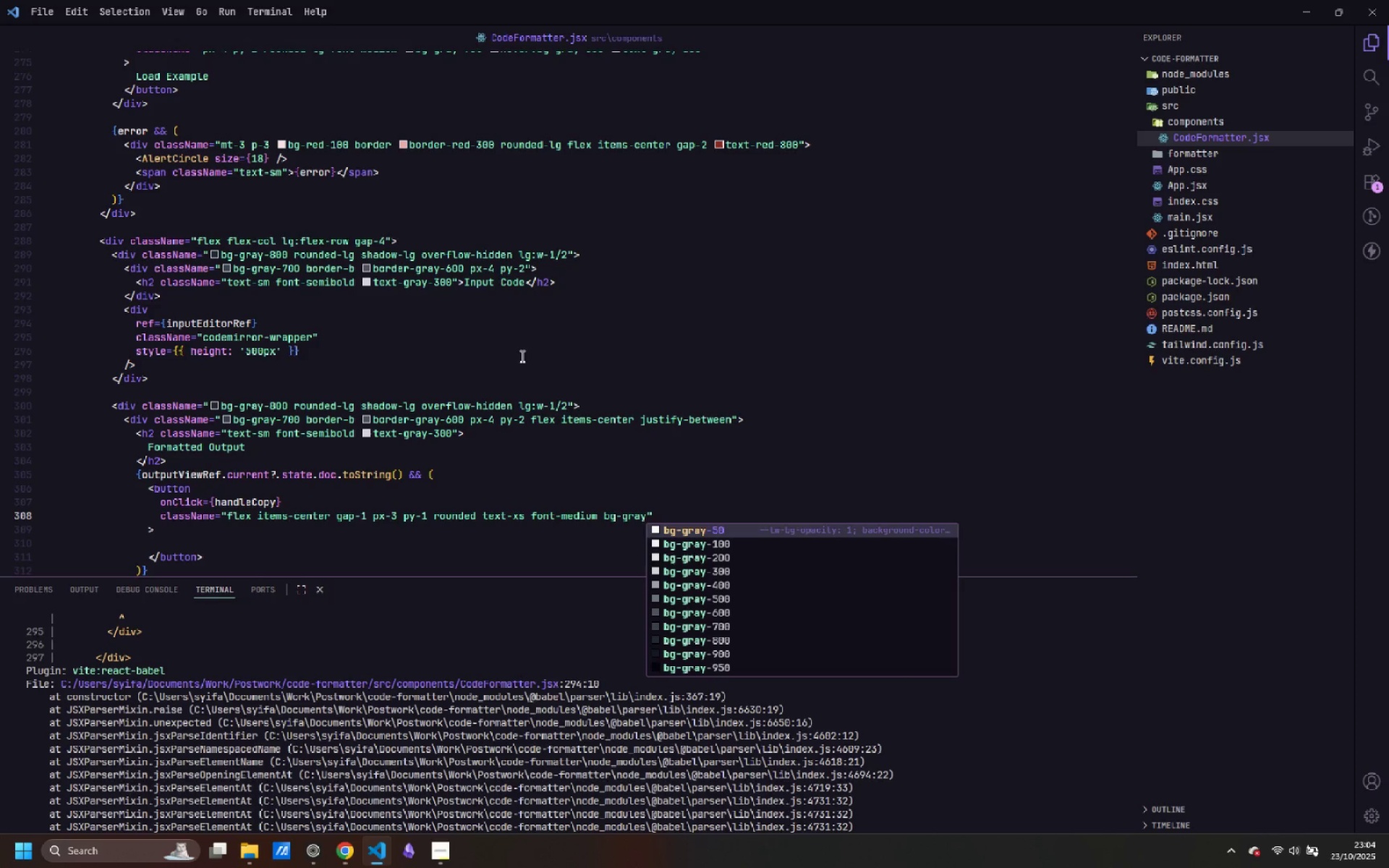 
key(ArrowDown)
 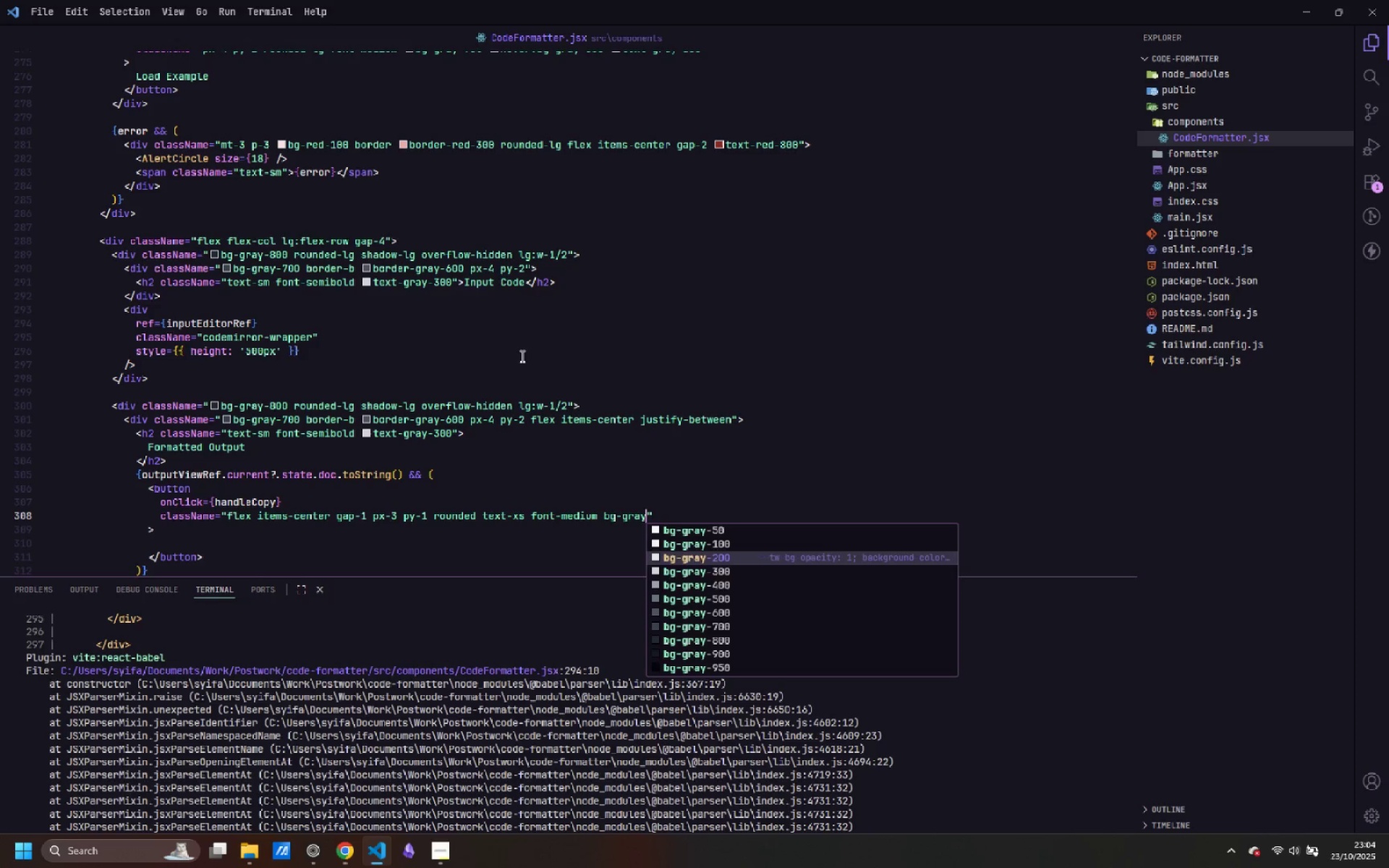 
key(ArrowDown)
 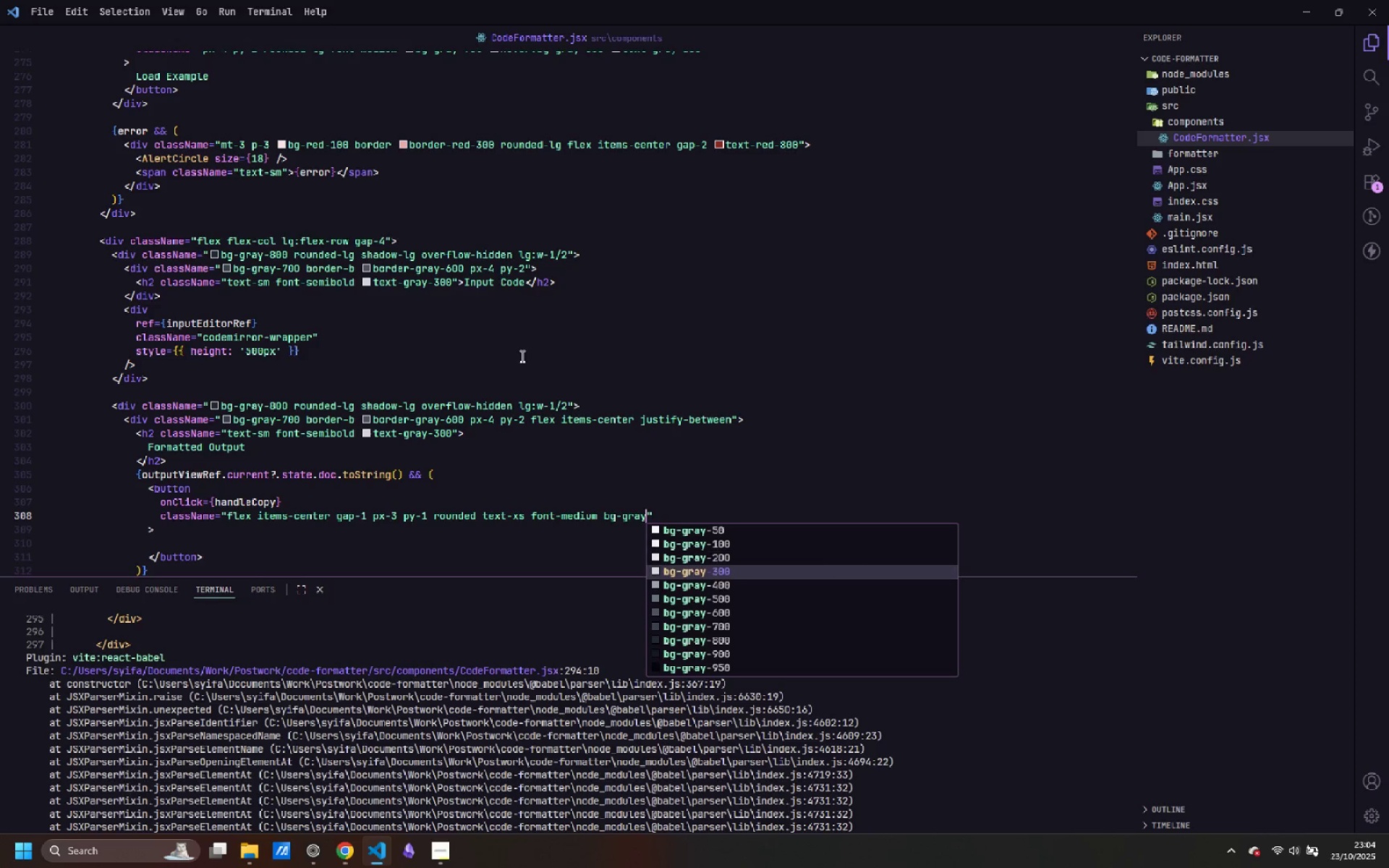 
key(ArrowDown)
 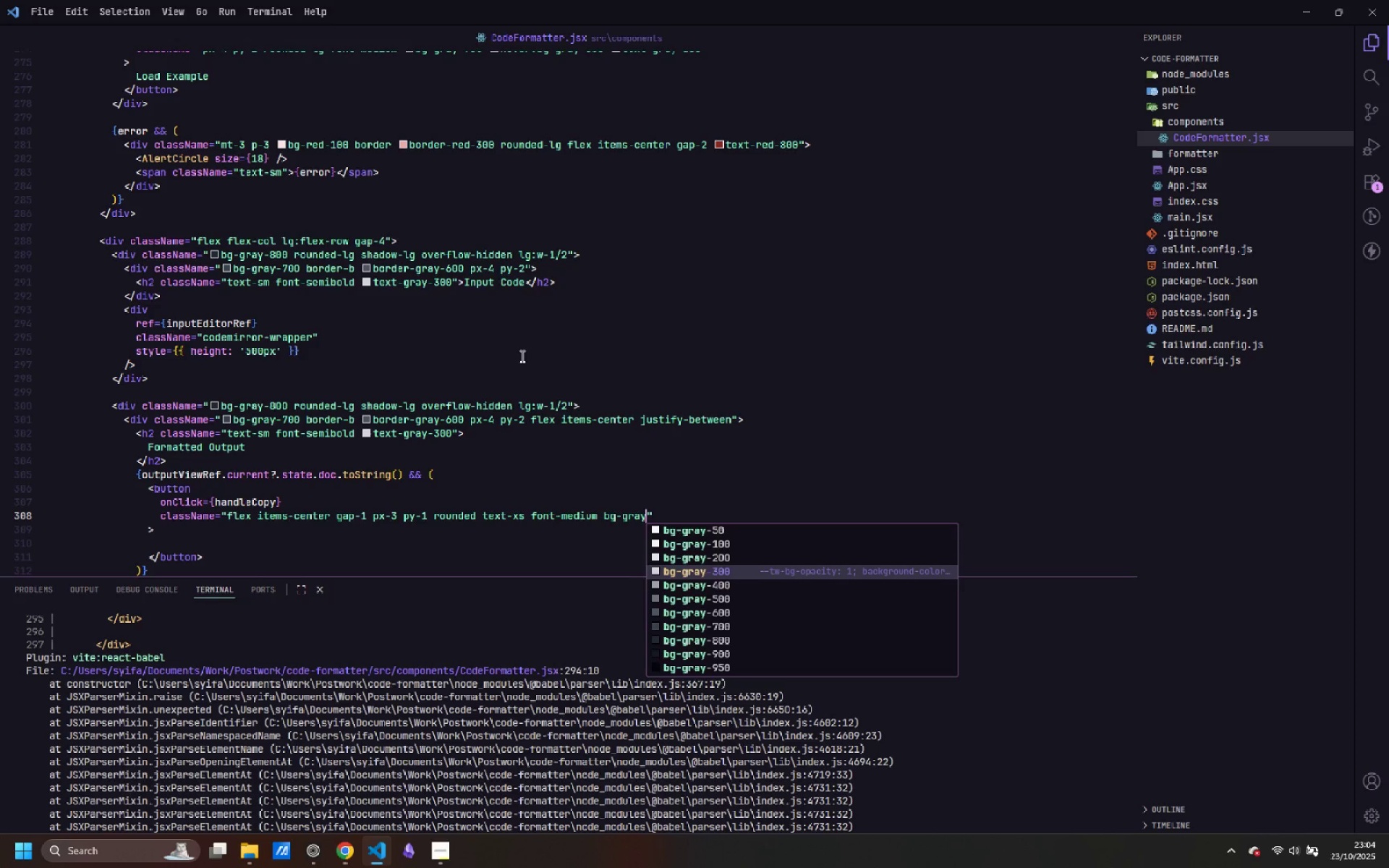 
key(ArrowDown)
 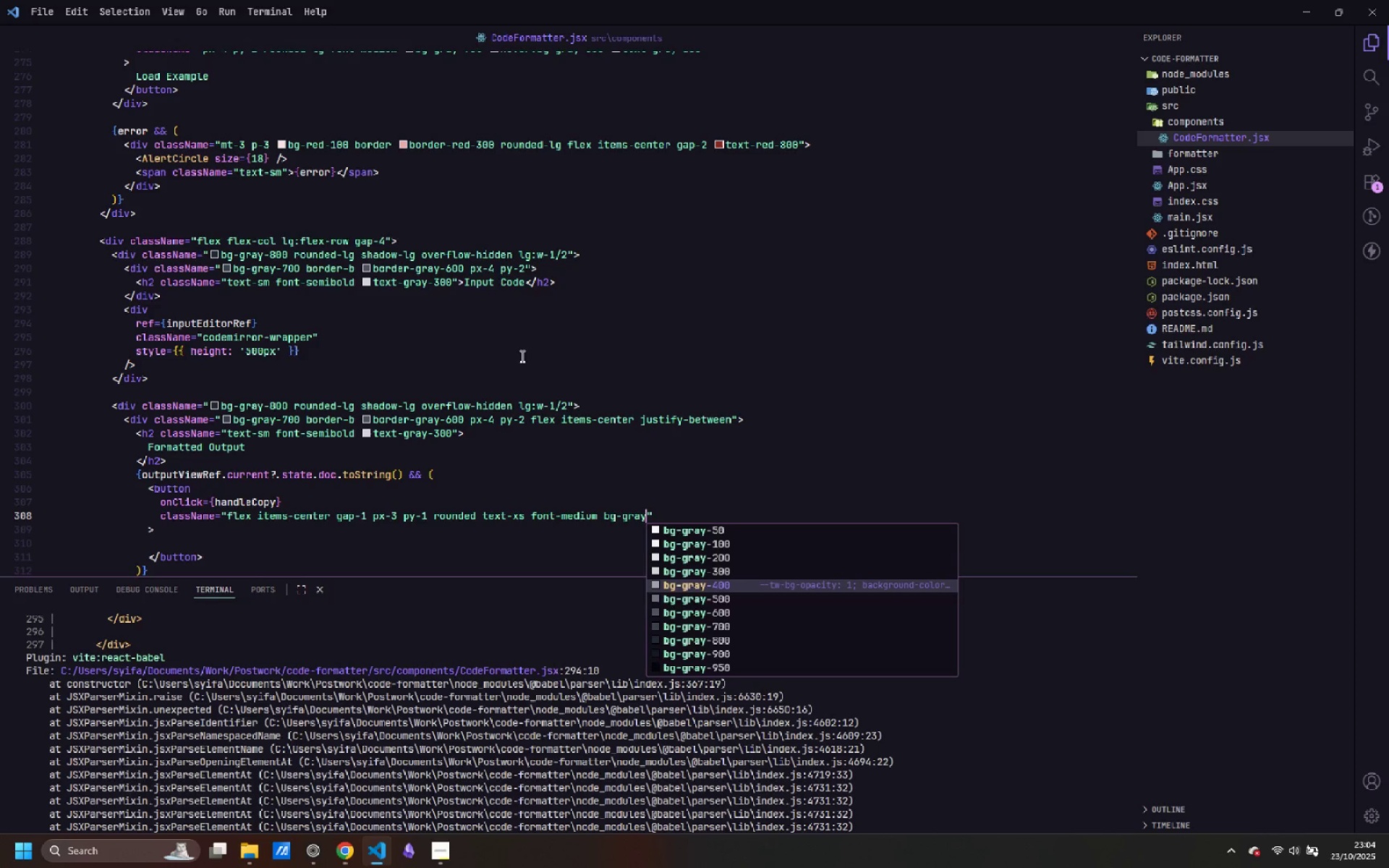 
key(ArrowDown)
 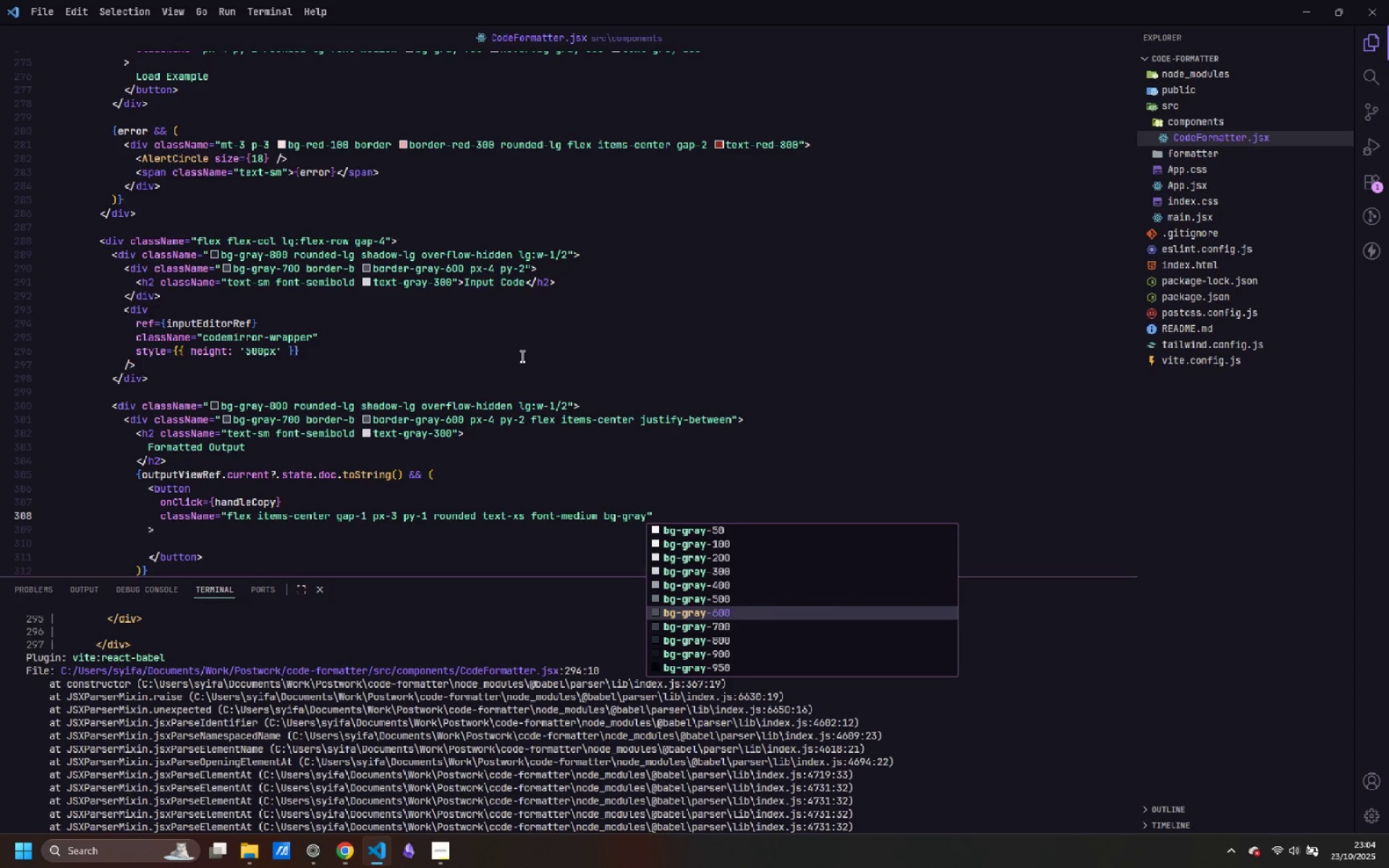 
key(ArrowDown)
 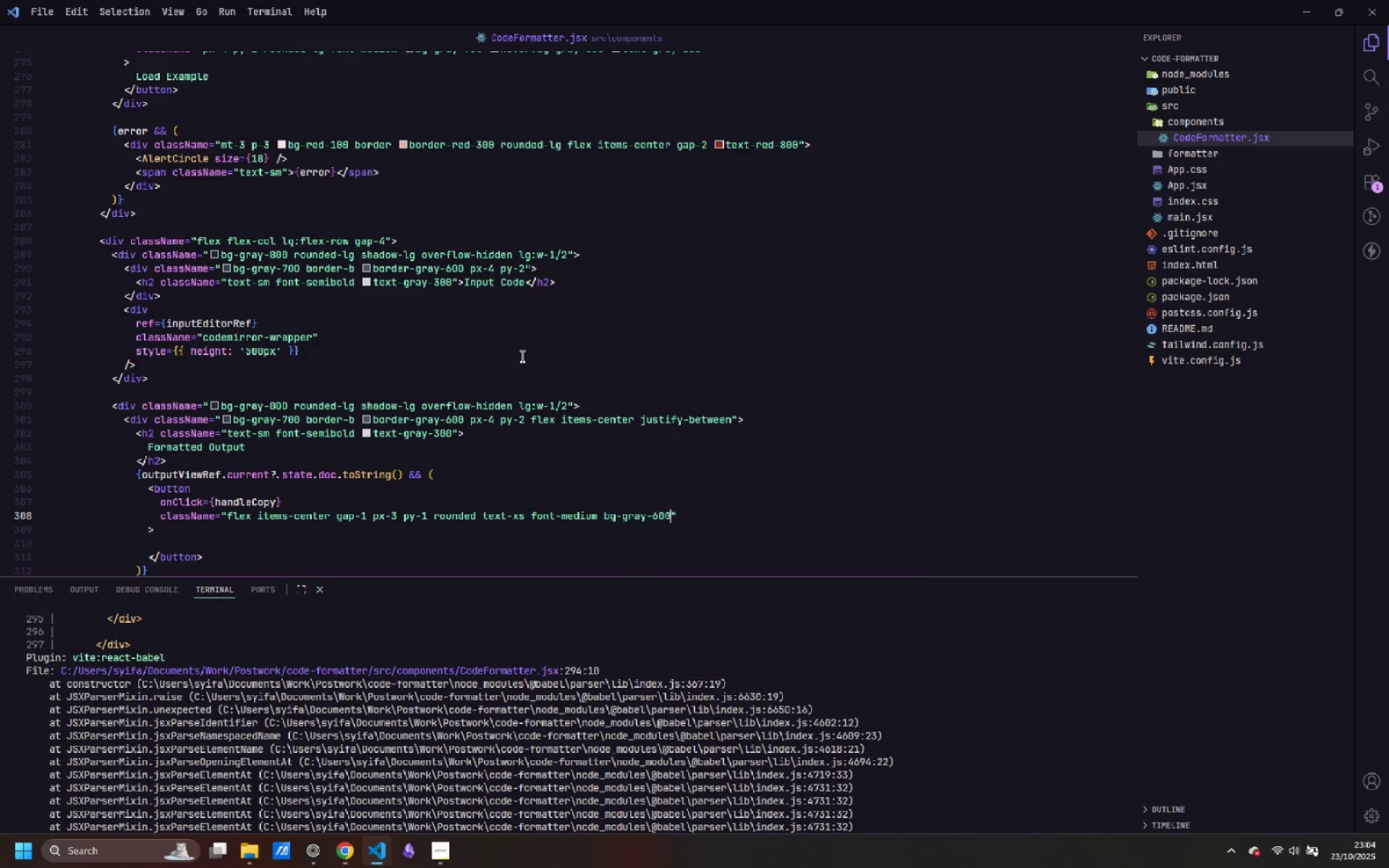 
key(Enter)
 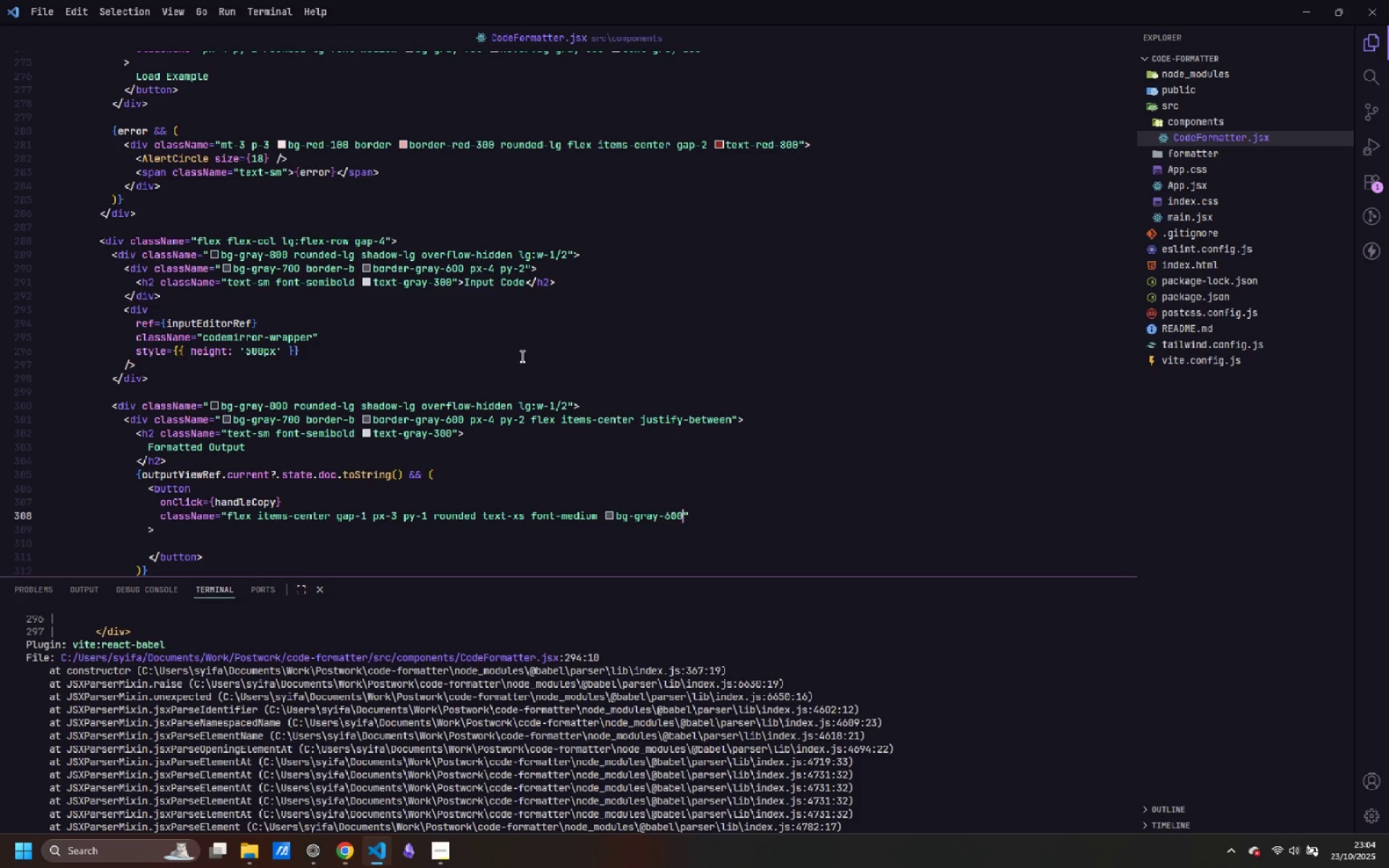 
type( hode)
key(Backspace)
key(Backspace)
type(ver:bg-gray-500 text-gray-300)
 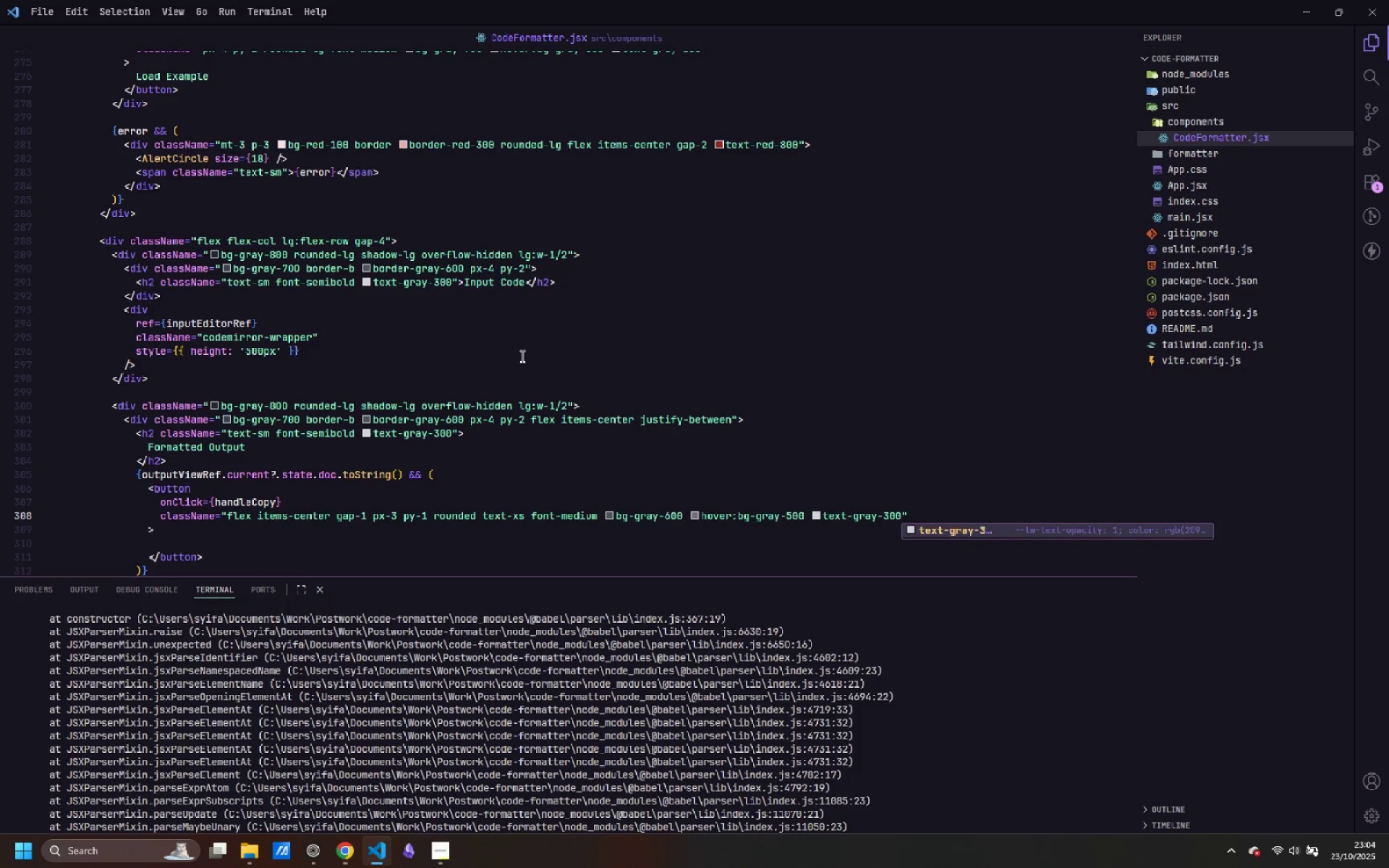 
key(ArrowRight)
 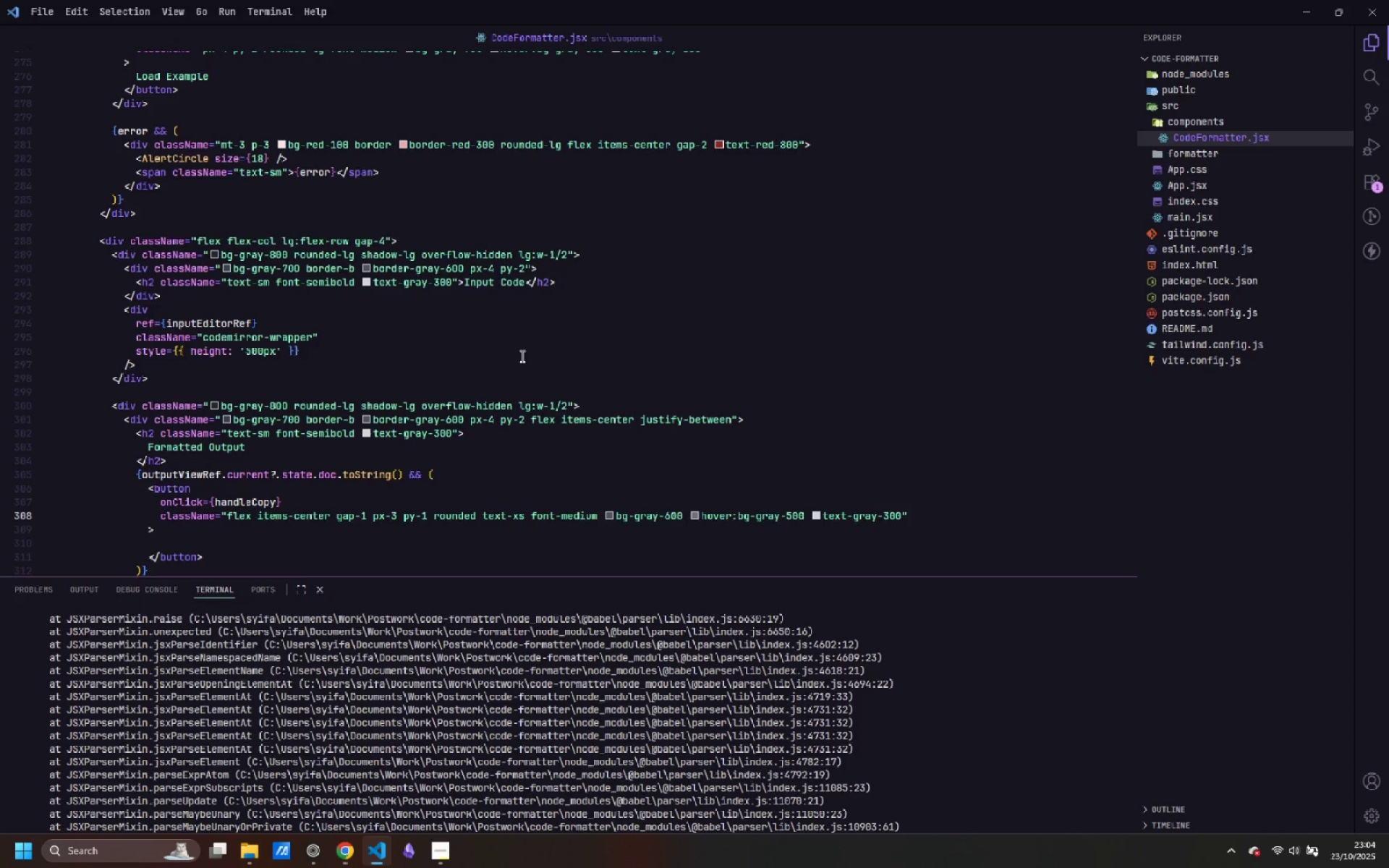 
key(ArrowDown)
 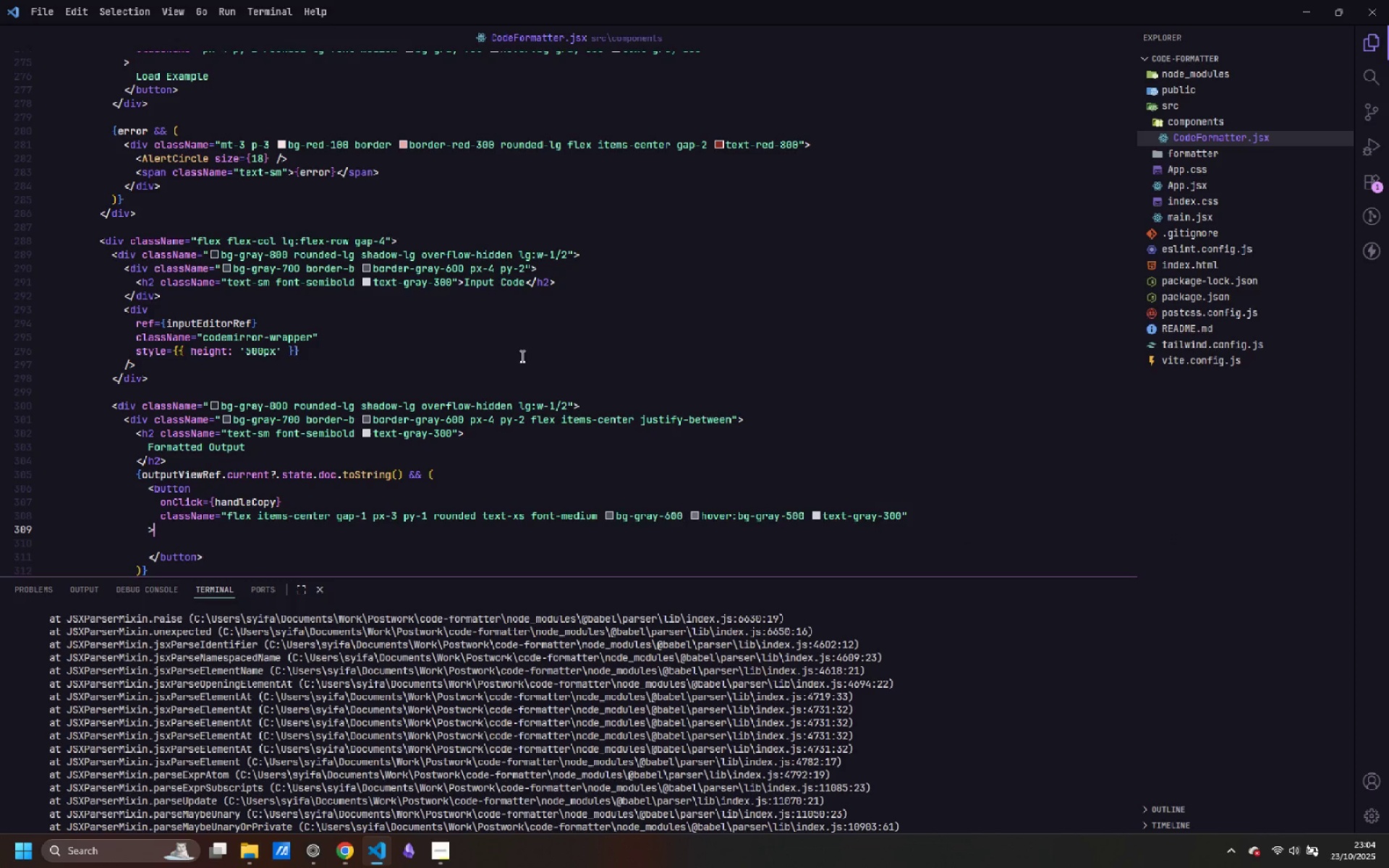 
key(ArrowDown)
 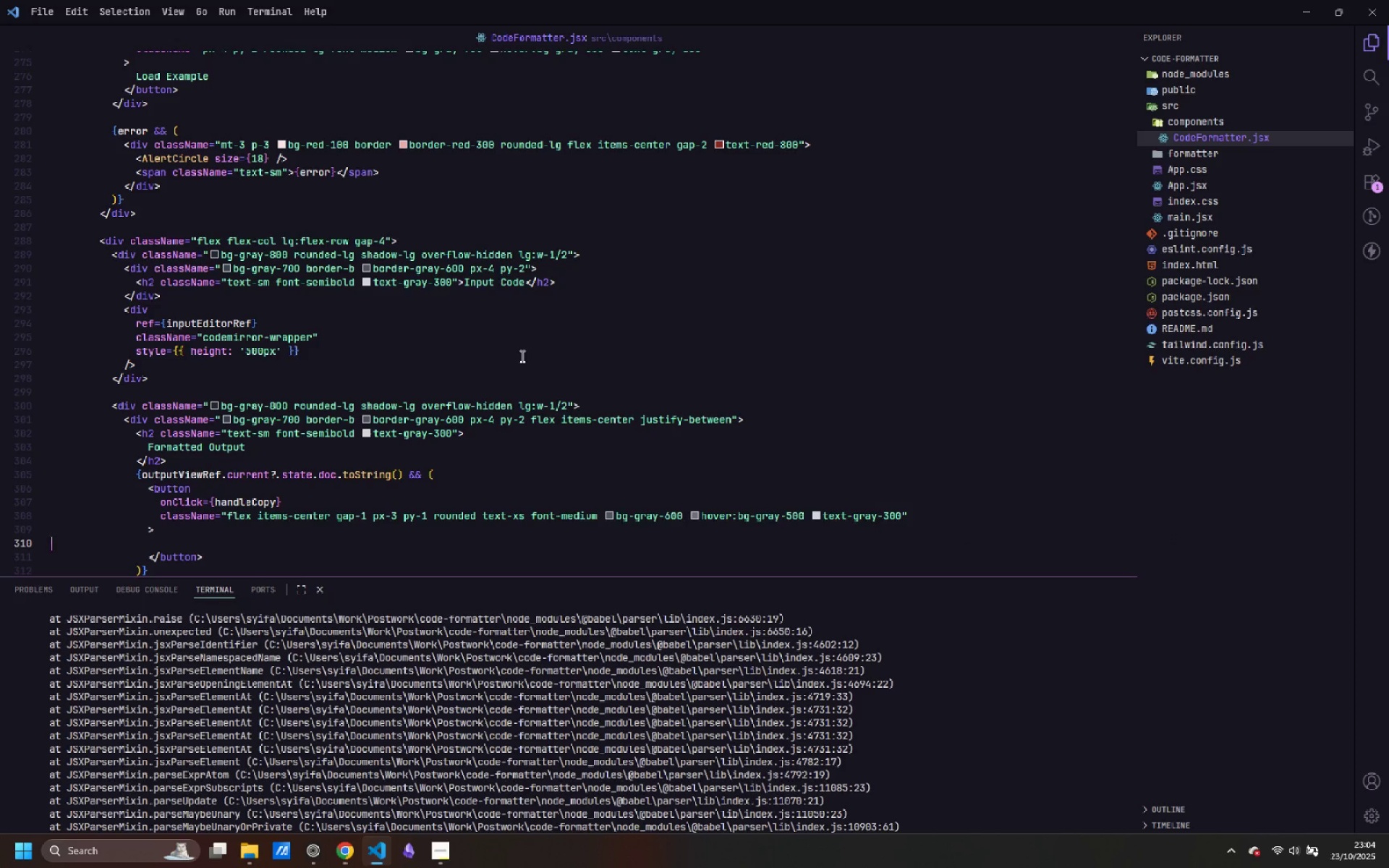 
key(Tab)
 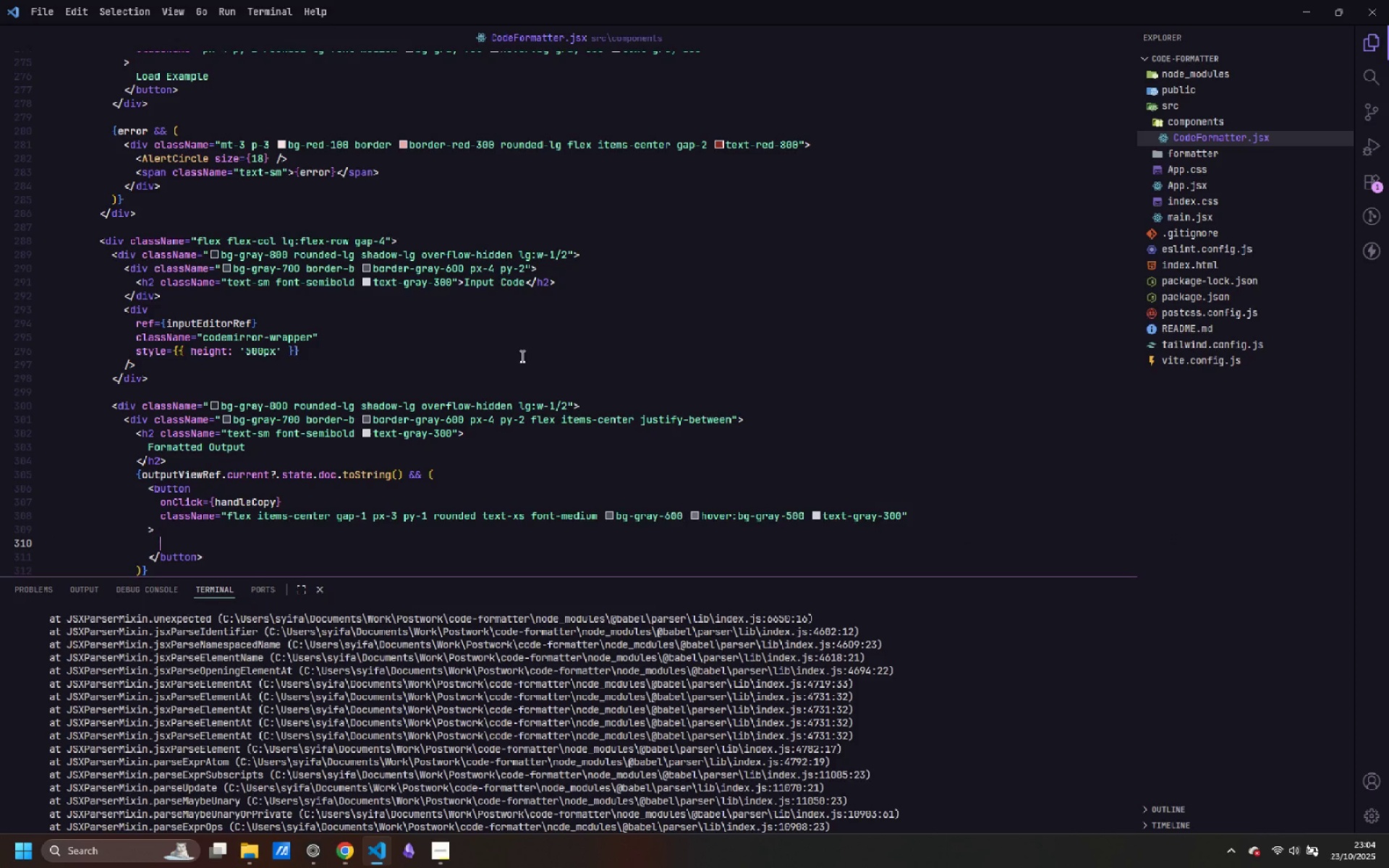 
key(Shift+BracketLeft)
 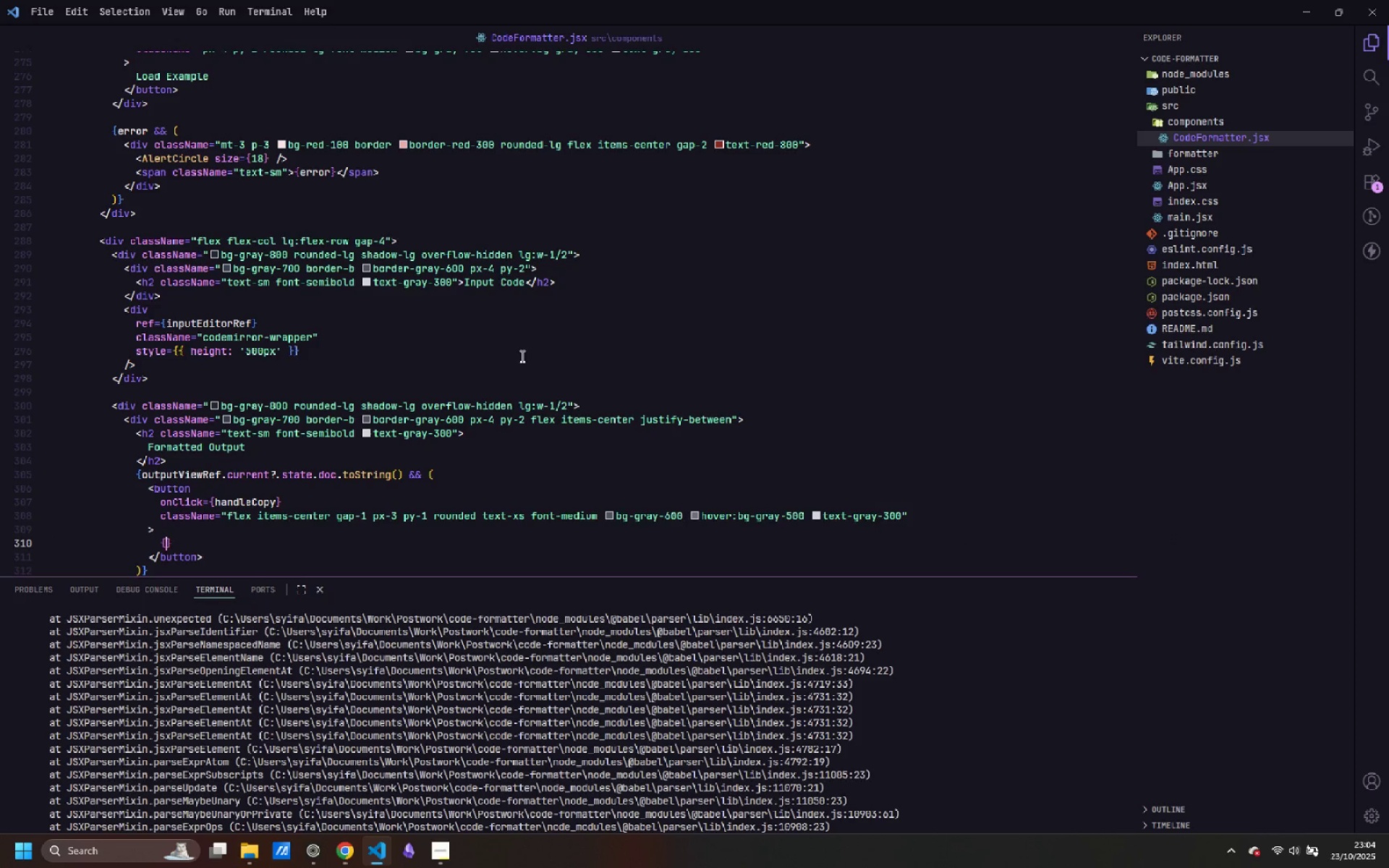 
key(Shift+BracketRight)
 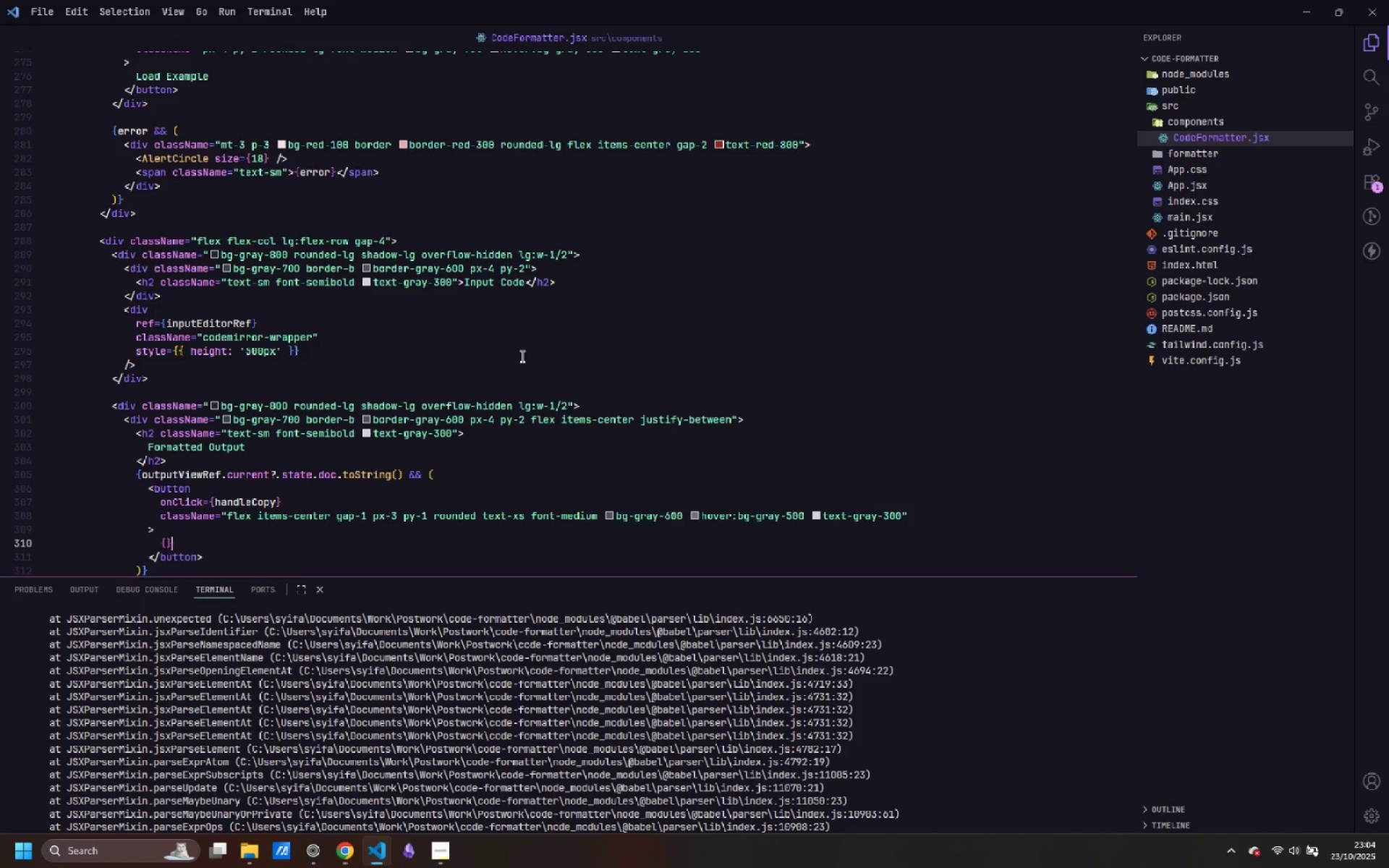 
key(ArrowLeft)
 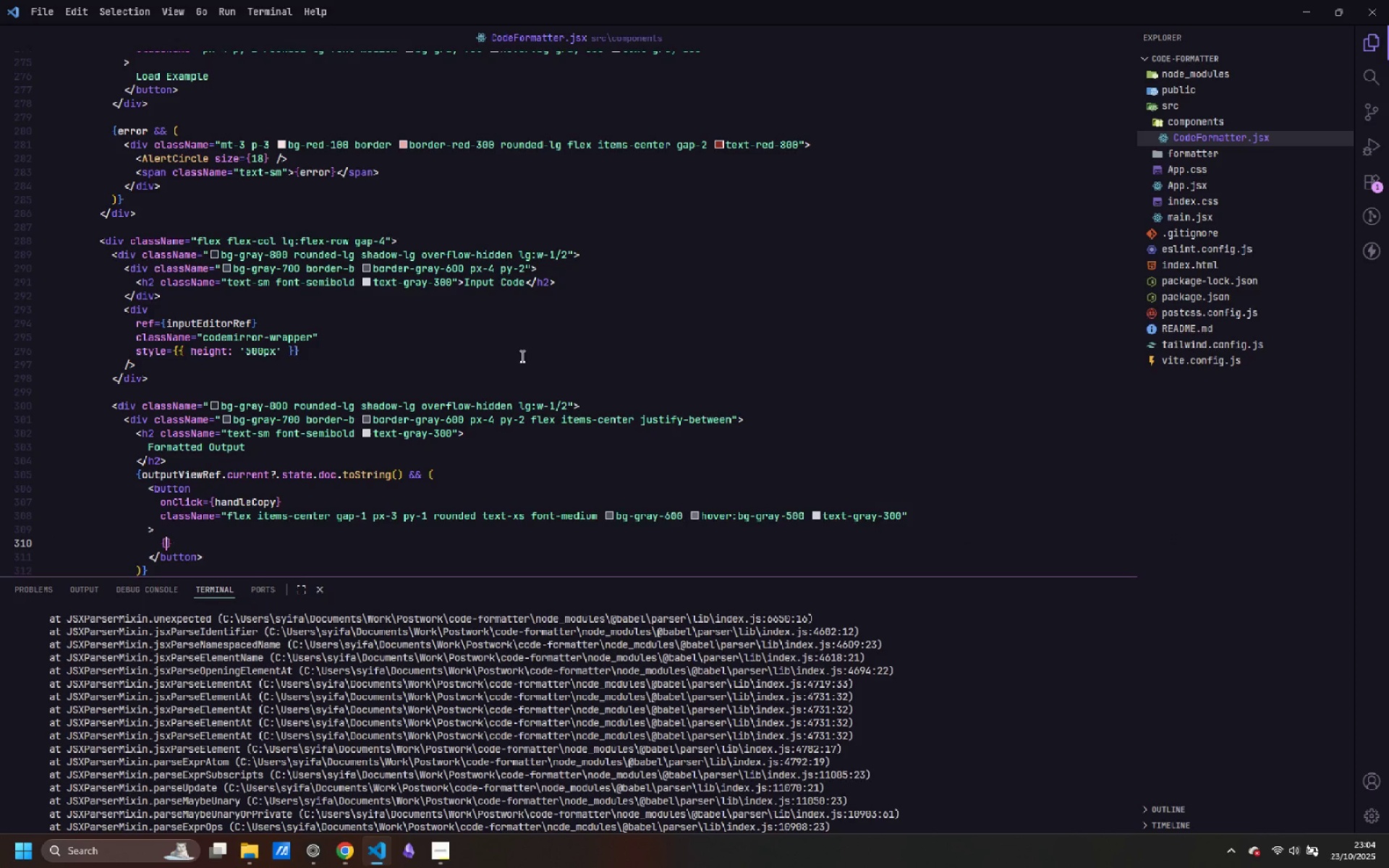 
key(Space)
 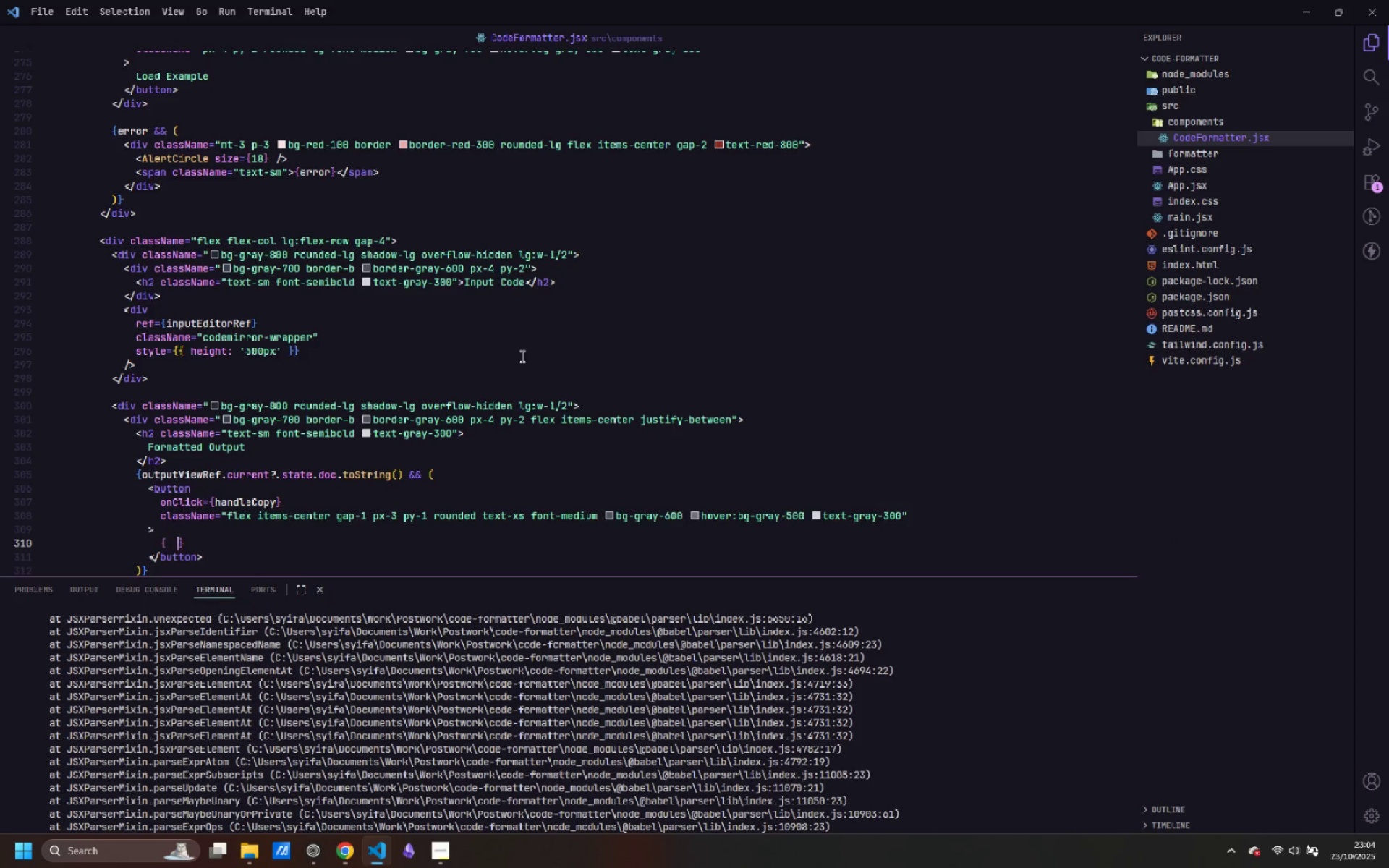 
key(Space)
 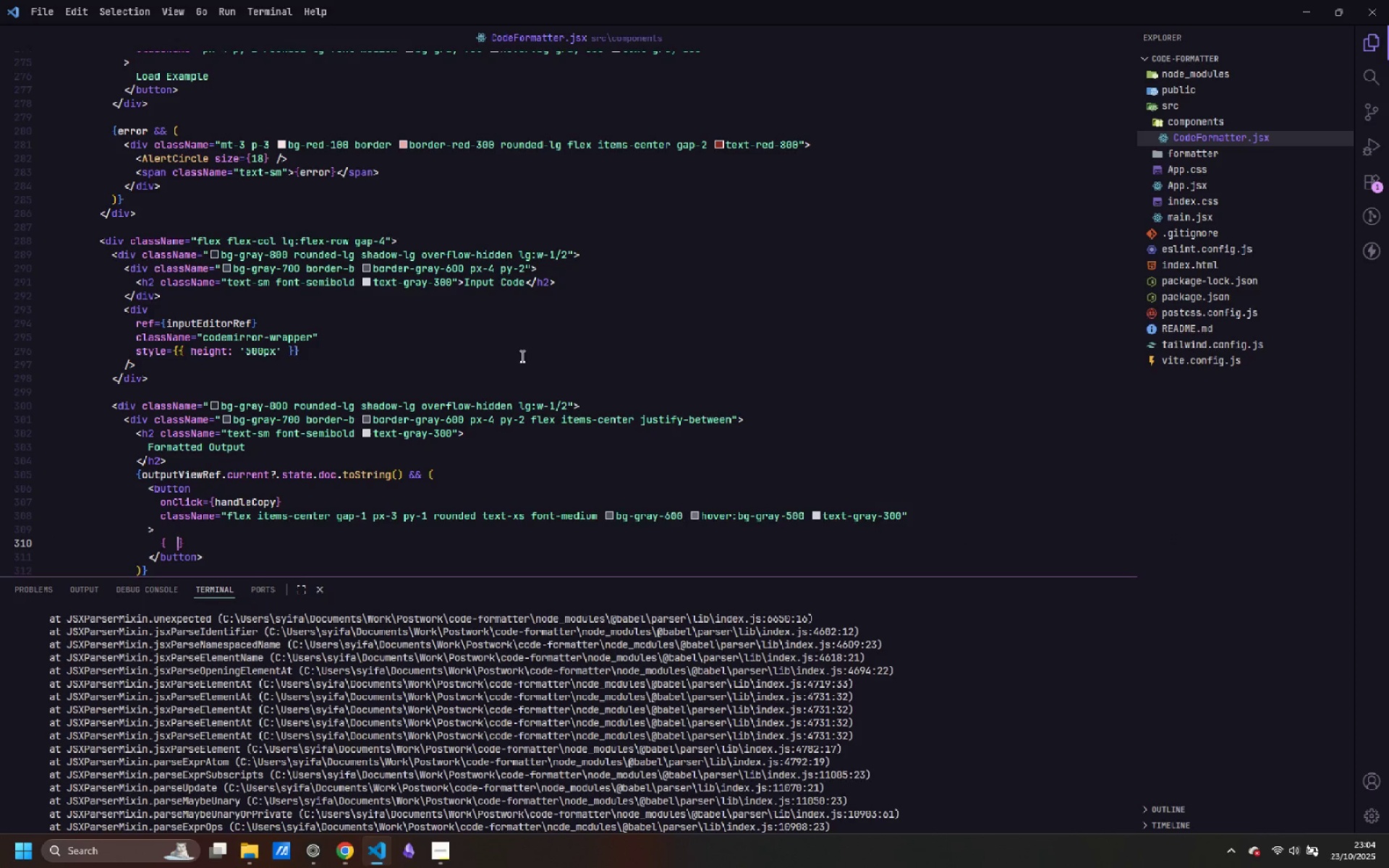 
key(ArrowLeft)
 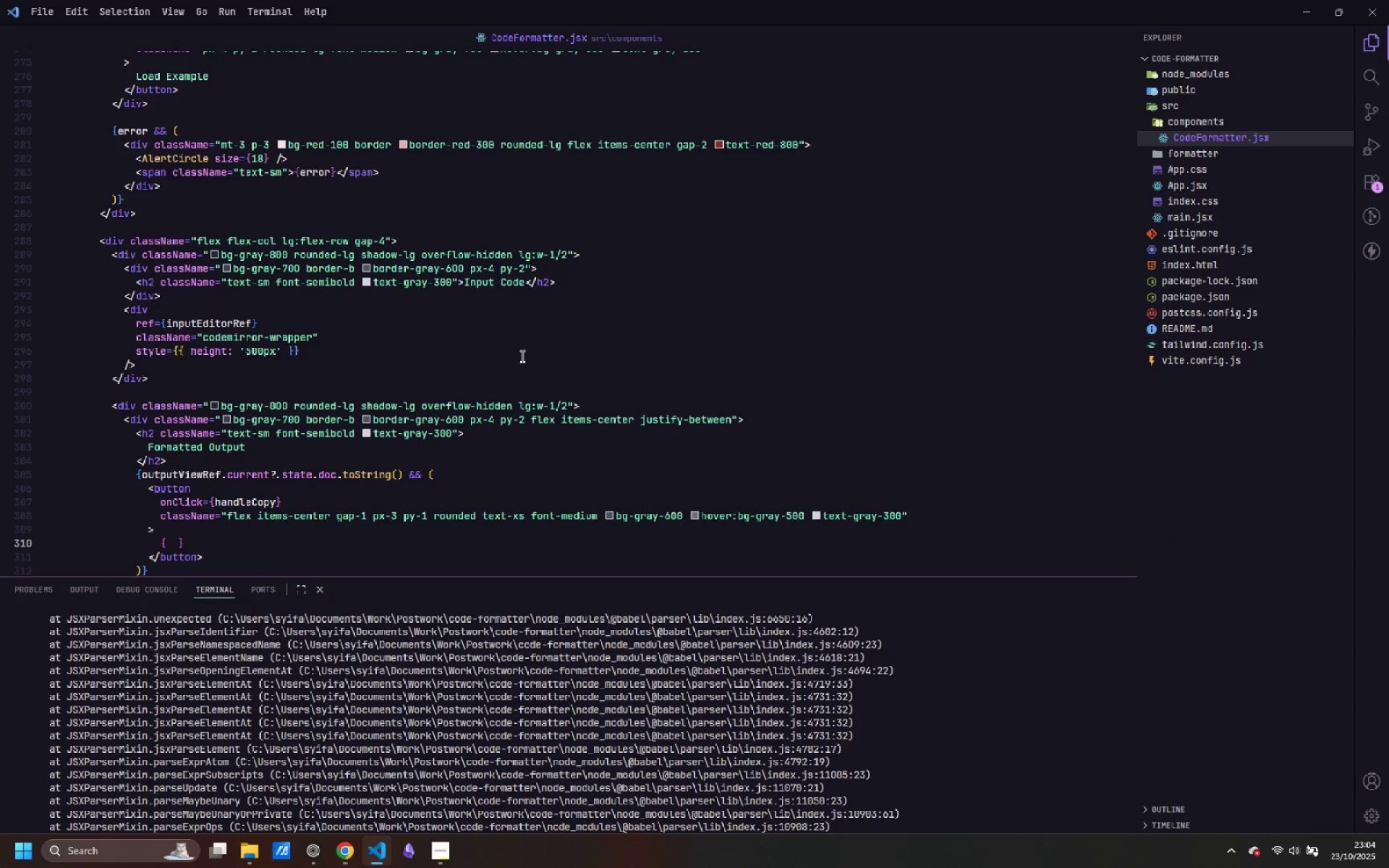 
type(copied ? <Check)
 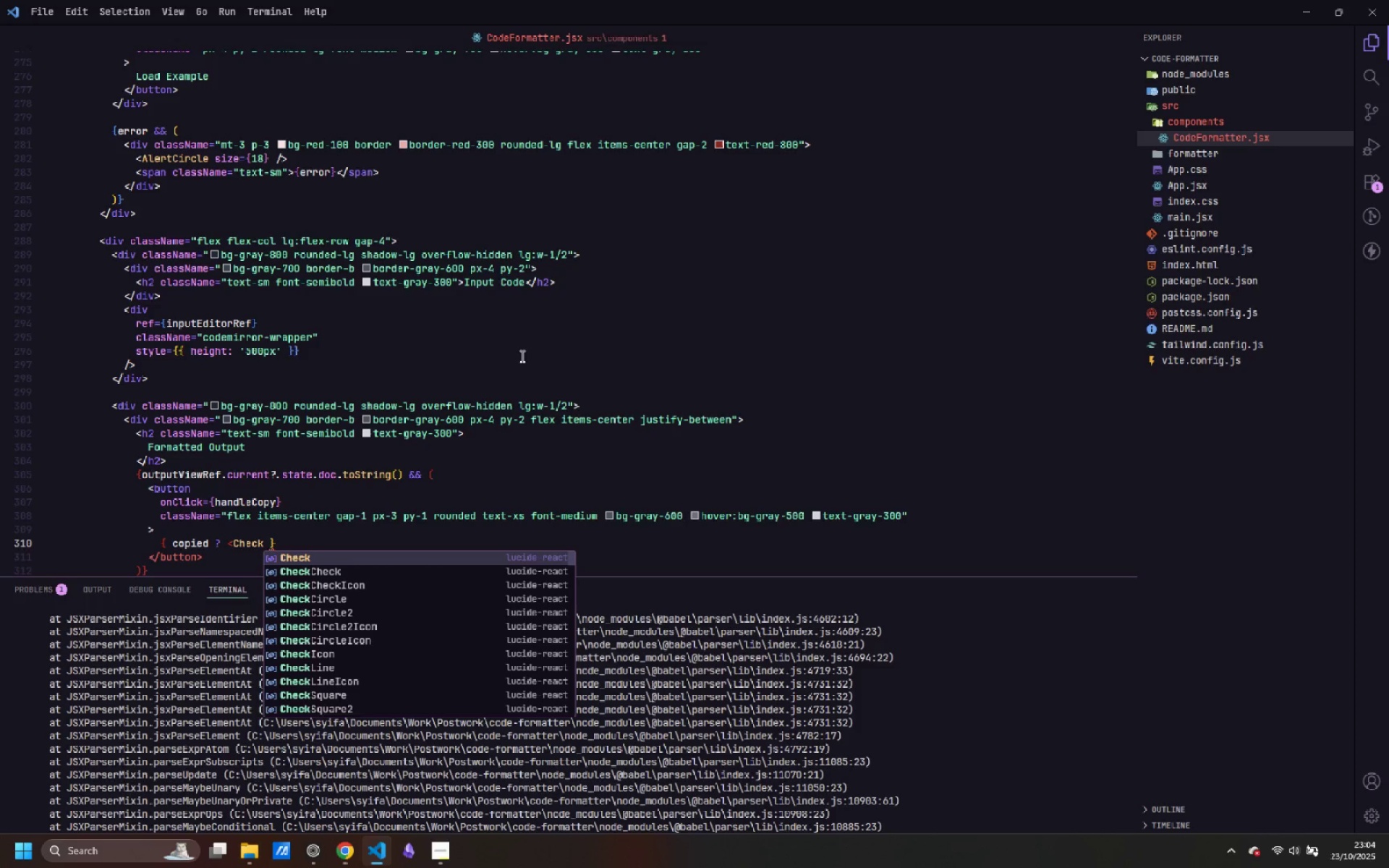 
key(Enter)
 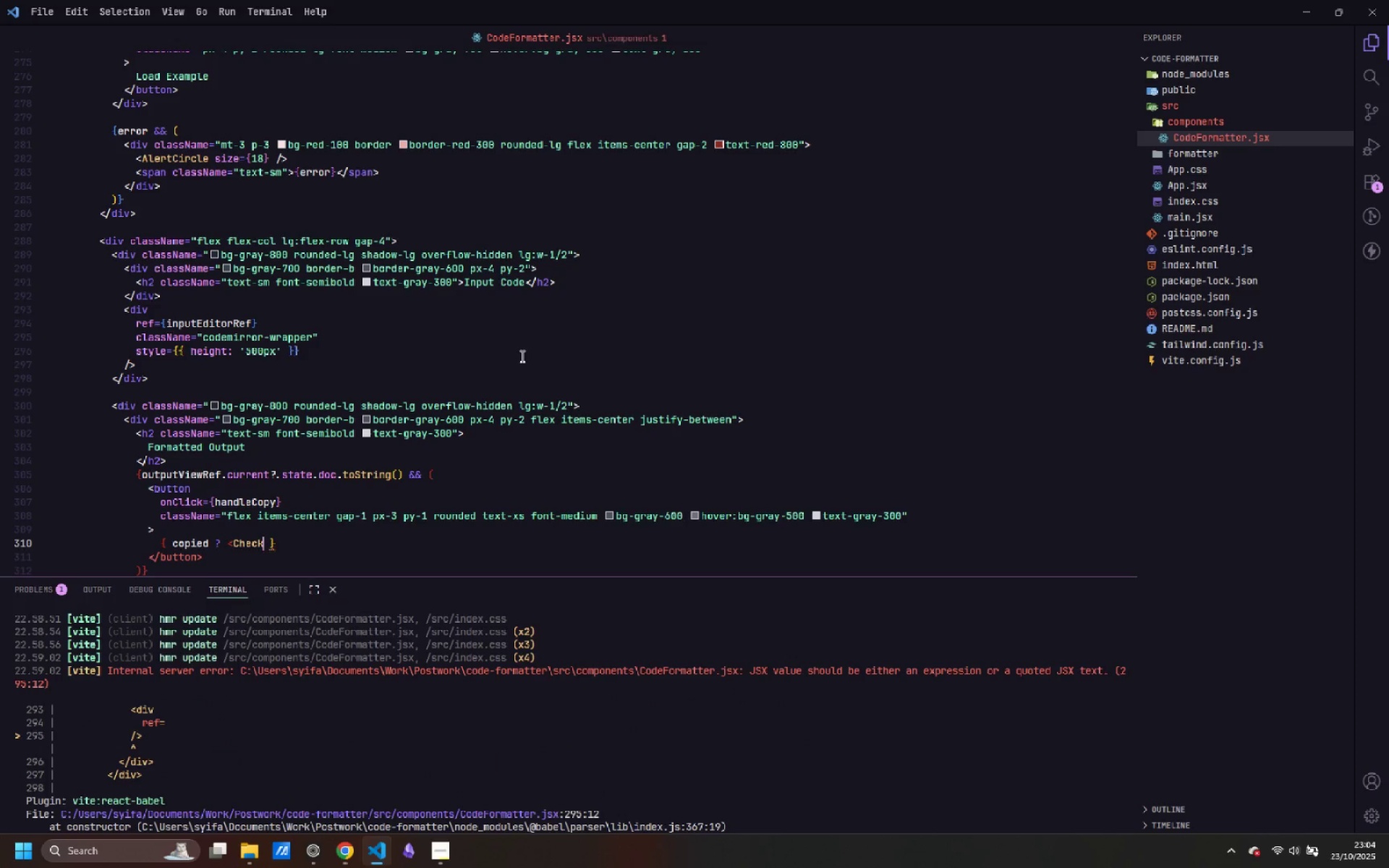 
type( size)
 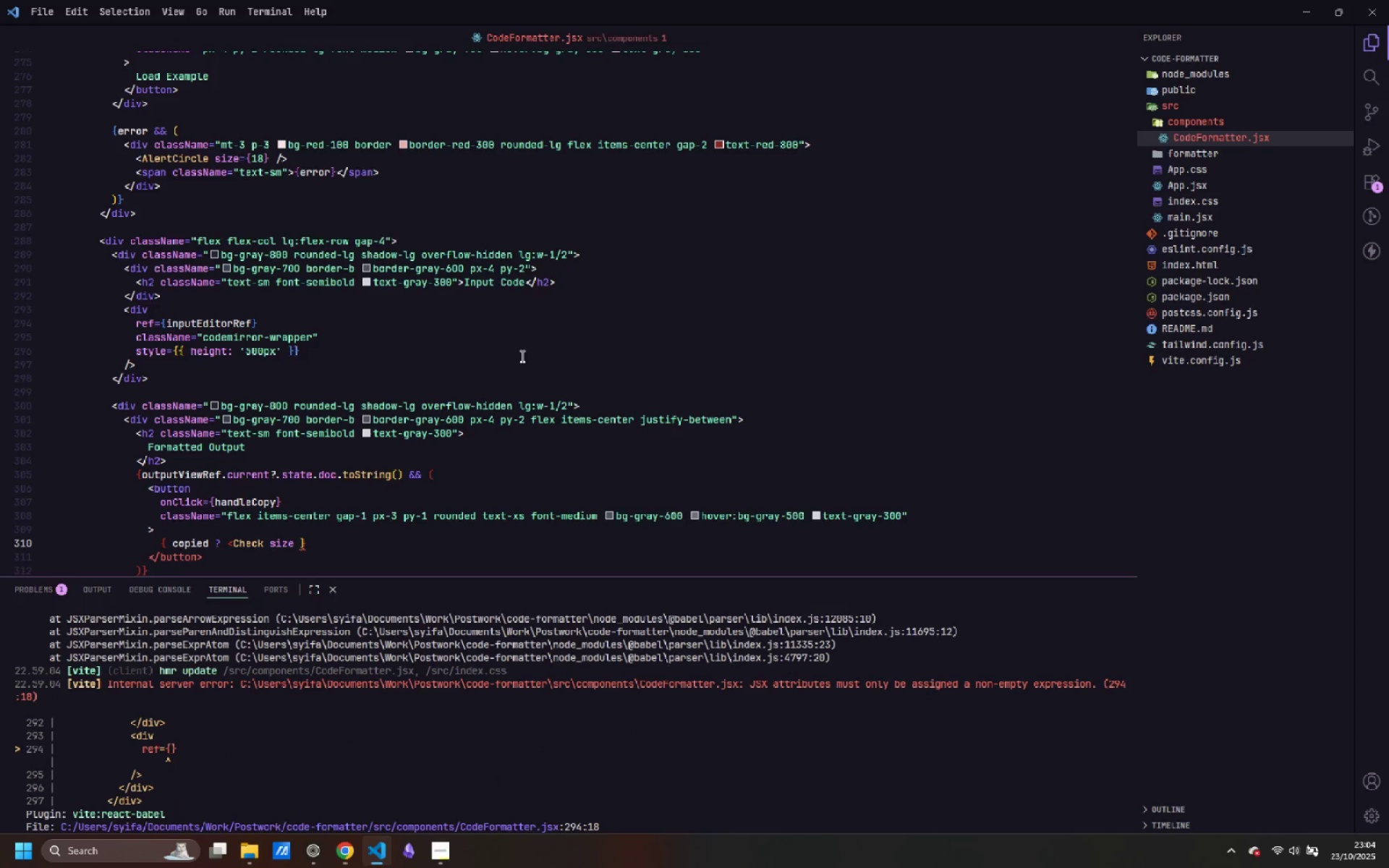 
key(Backspace)
 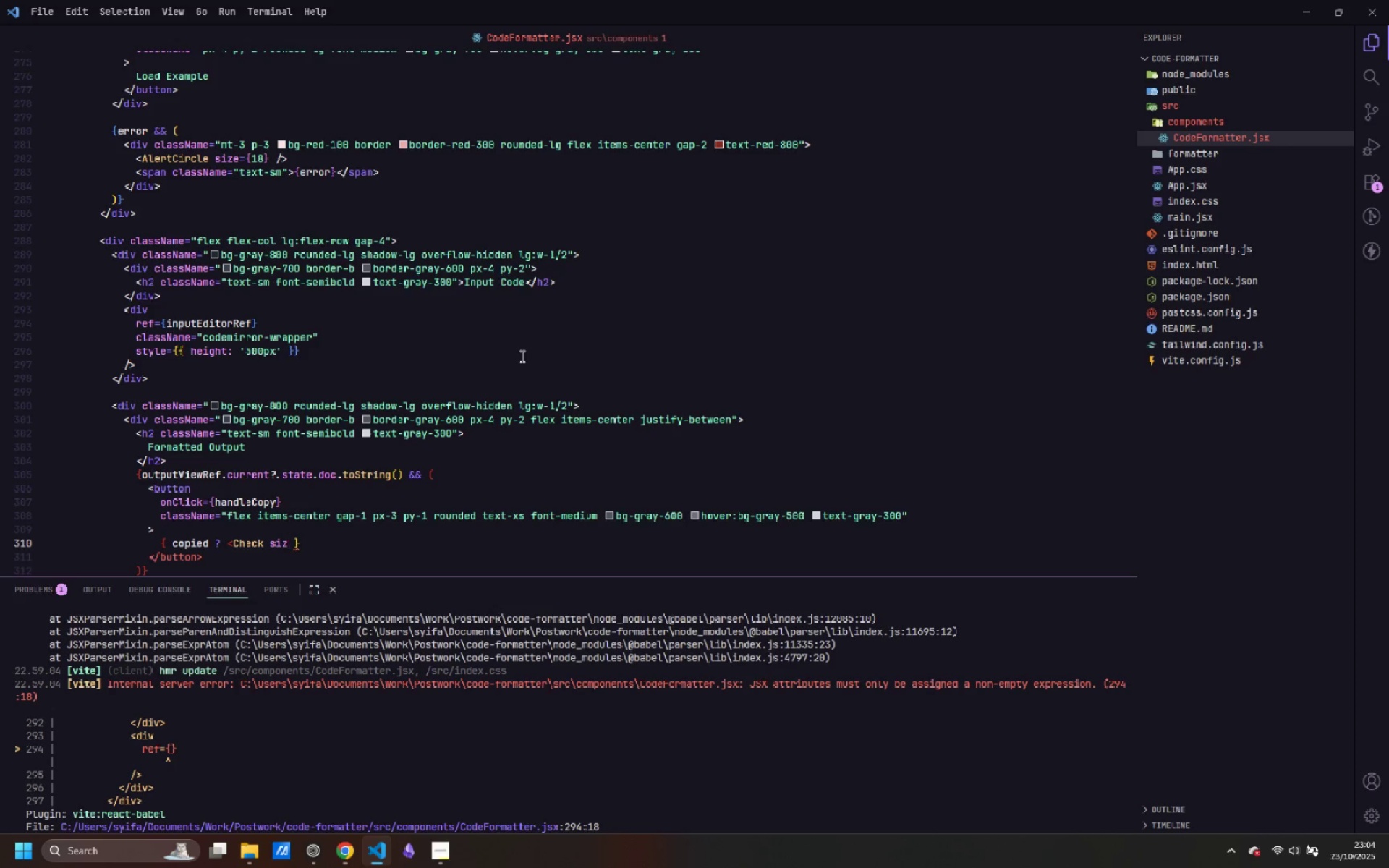 
key(E)
 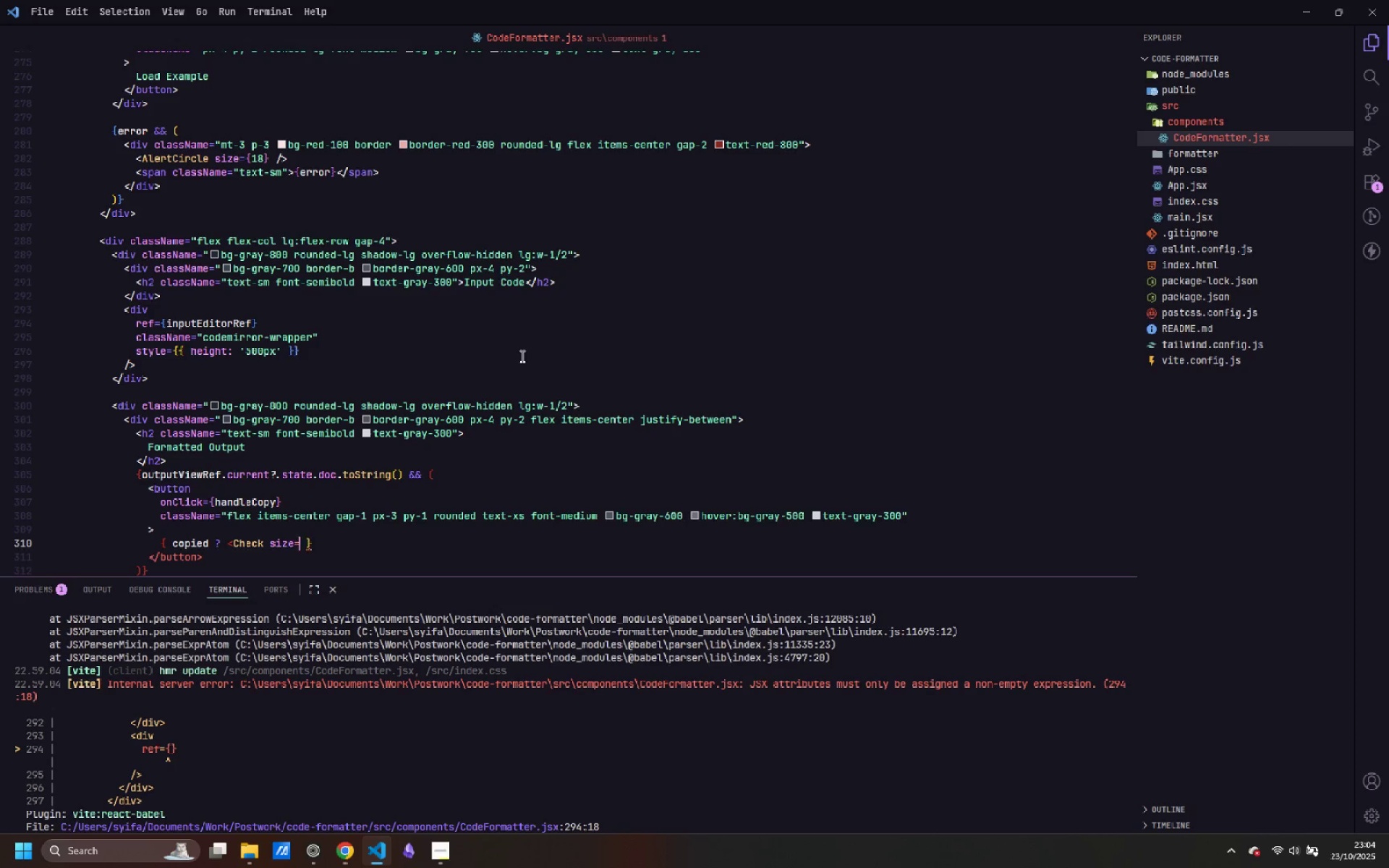 
key(Equal)
 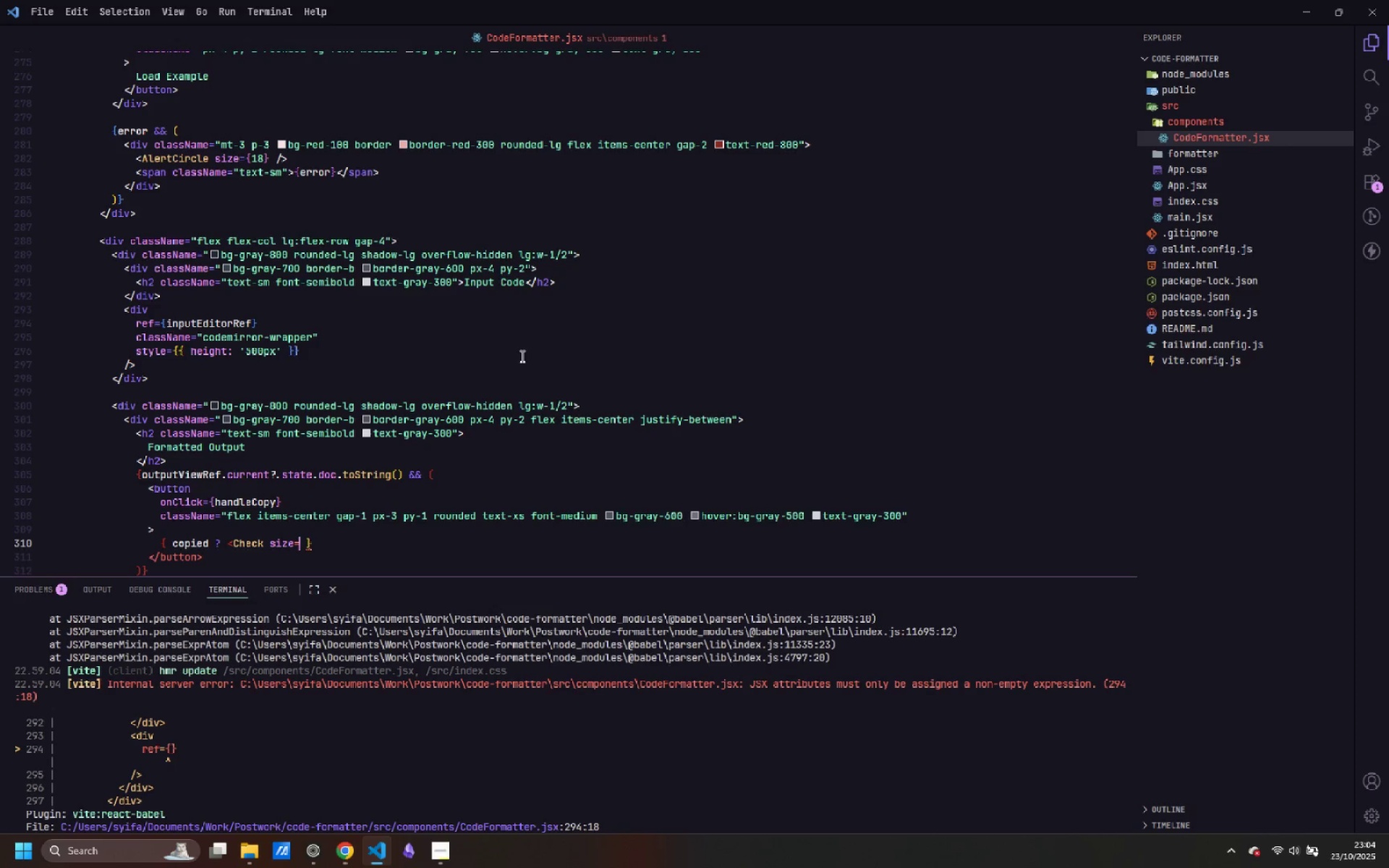 
key(Shift+BracketLeft)
 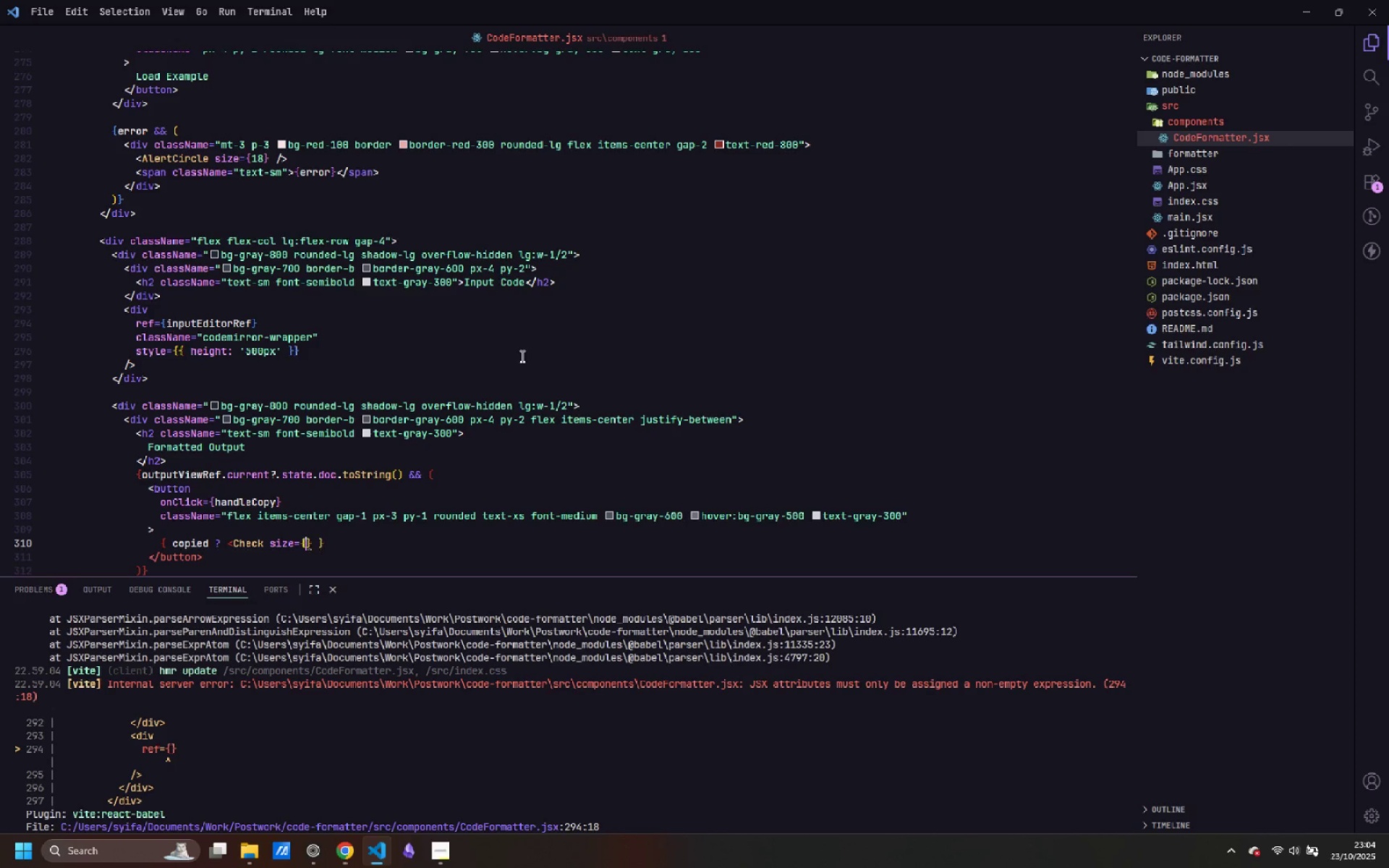 
key(Shift+BracketRight)
 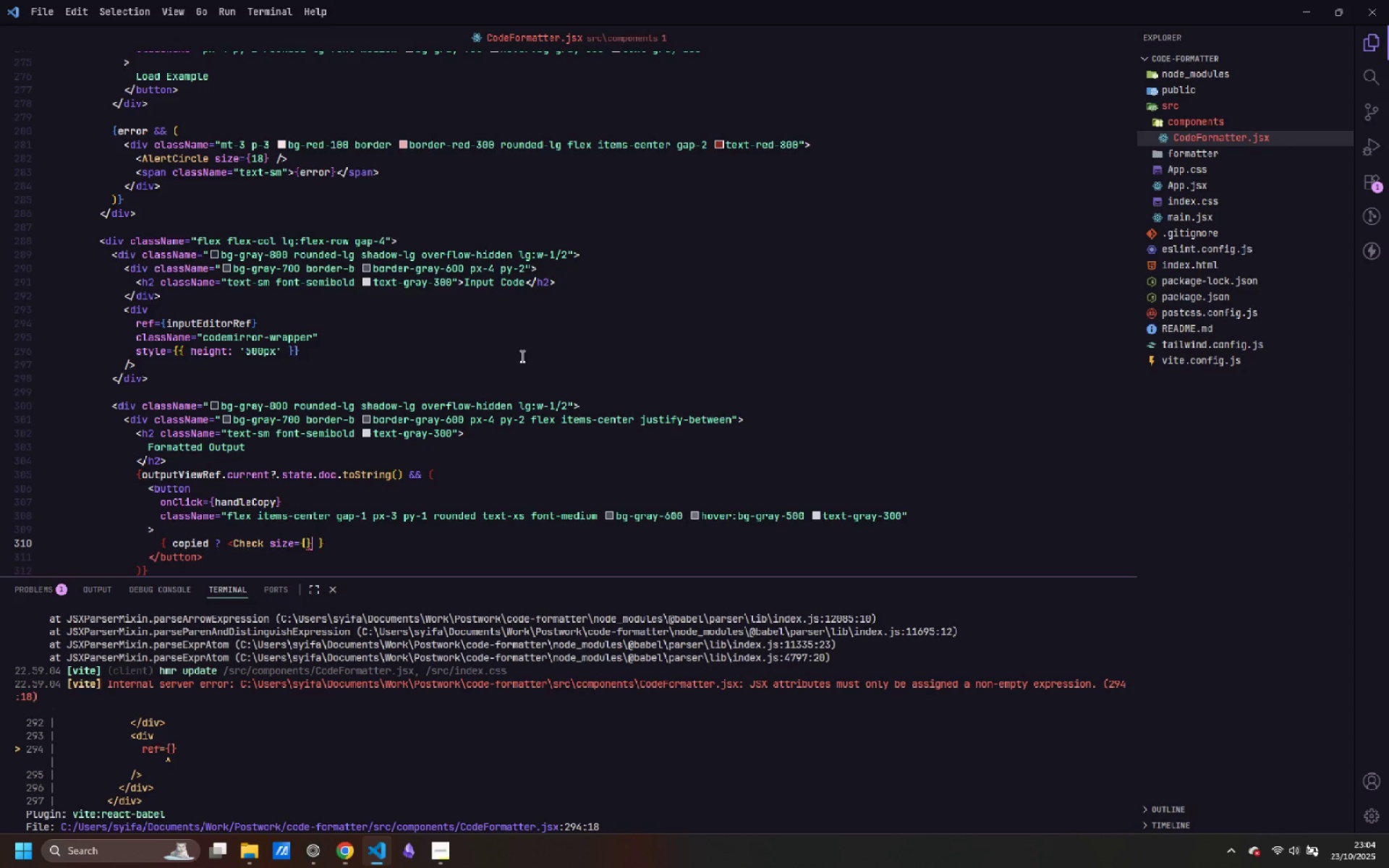 
key(ArrowLeft)
 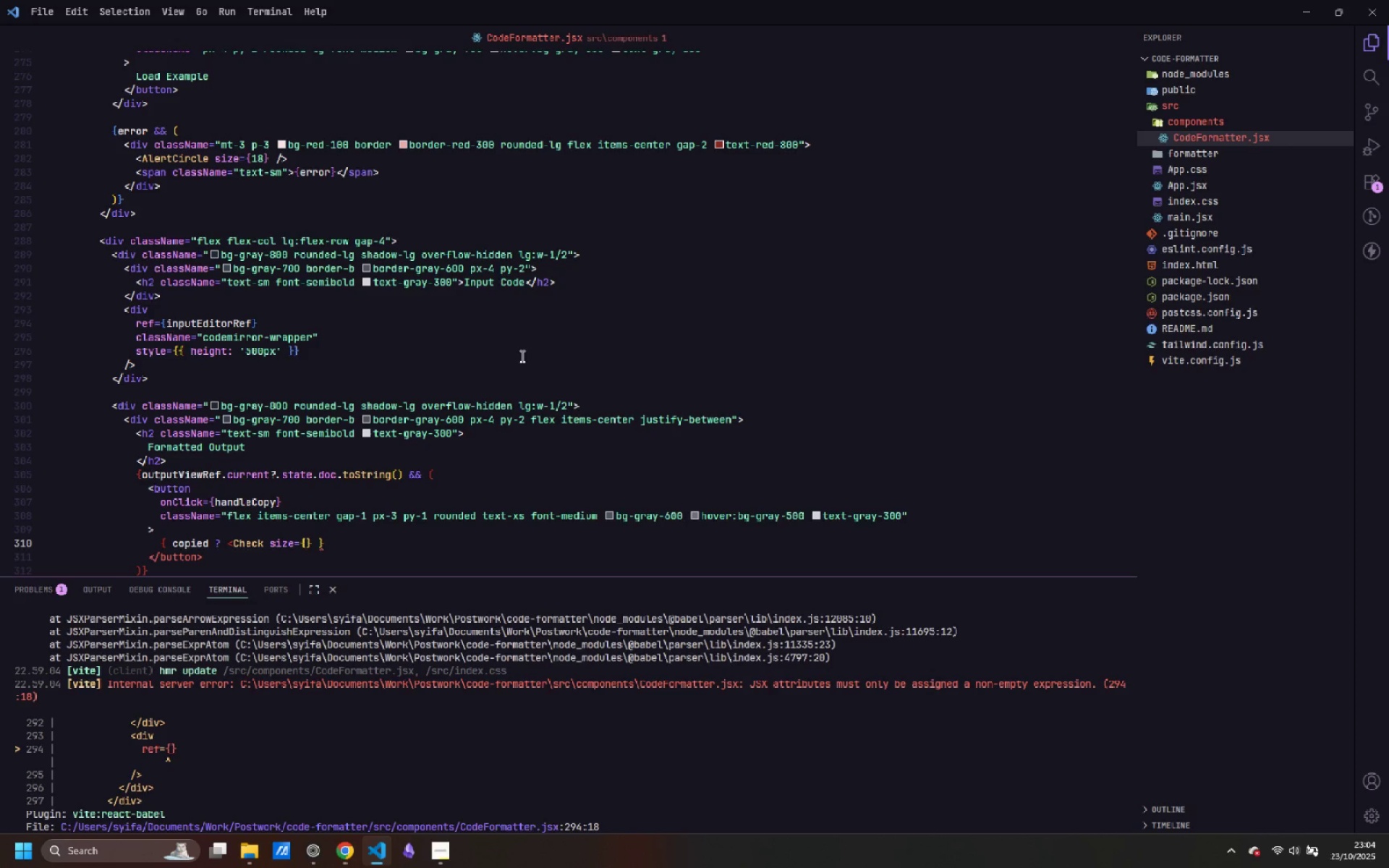 
type(14)
 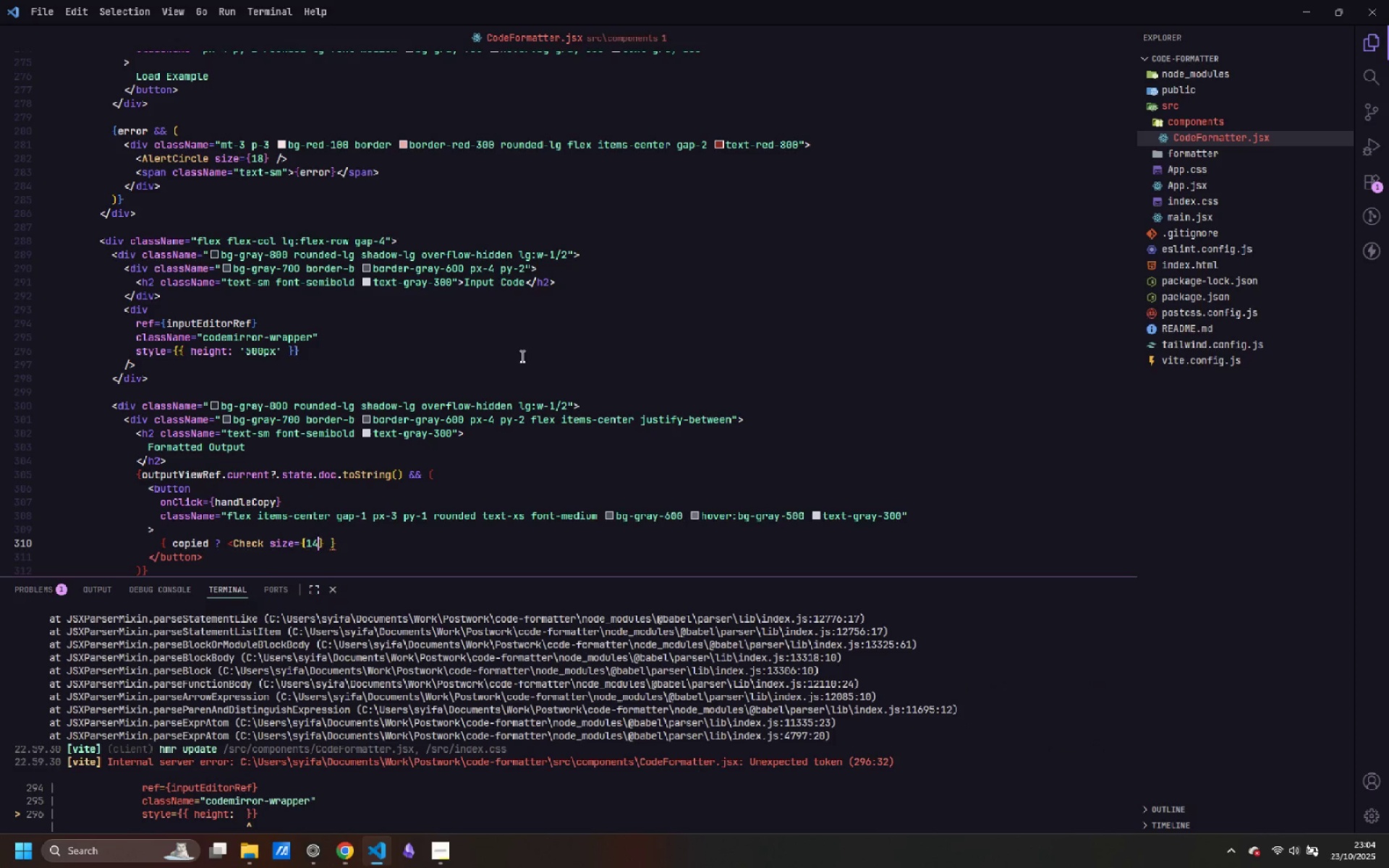 
key(ArrowRight)
 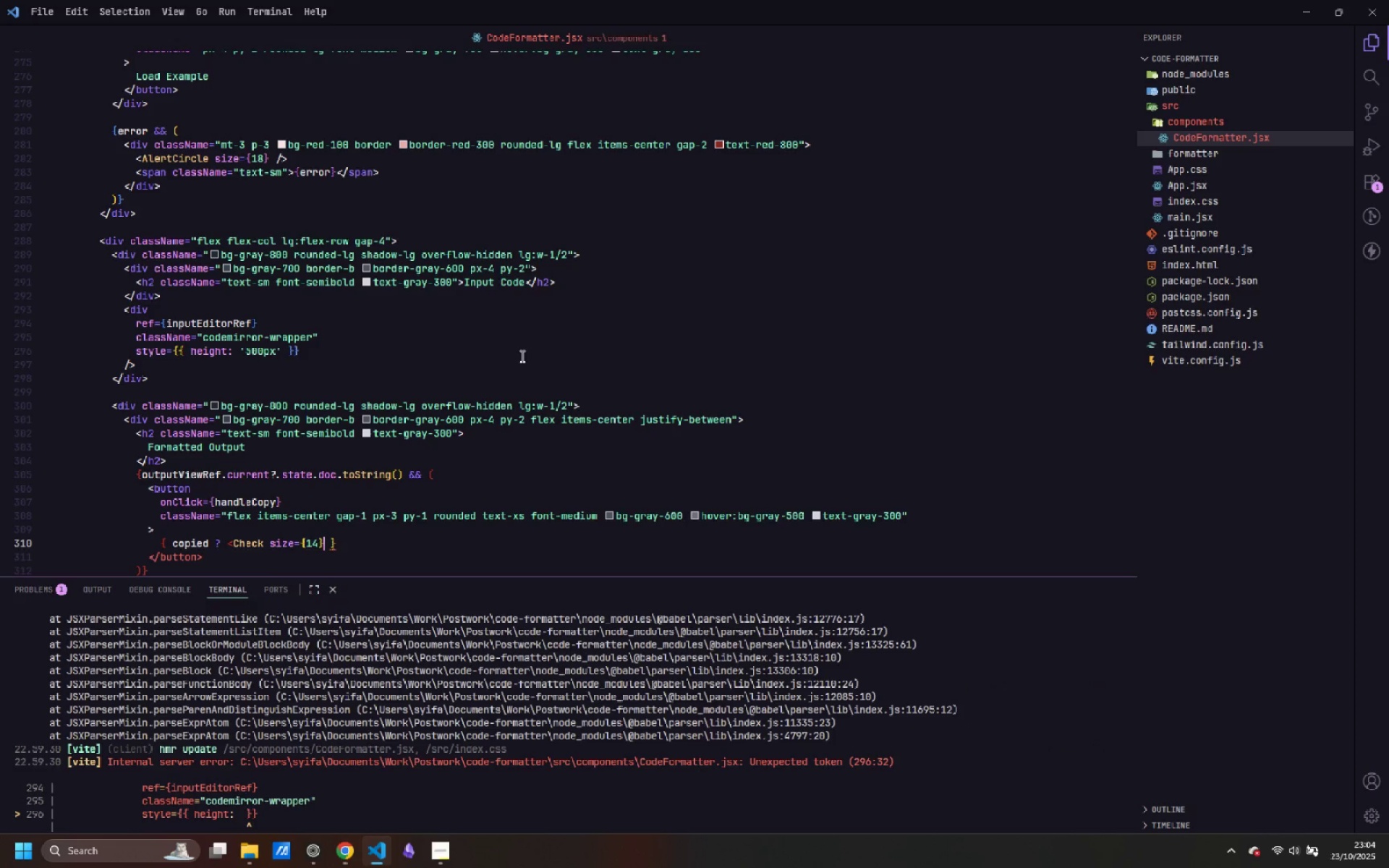 
type( / : <Cop)
 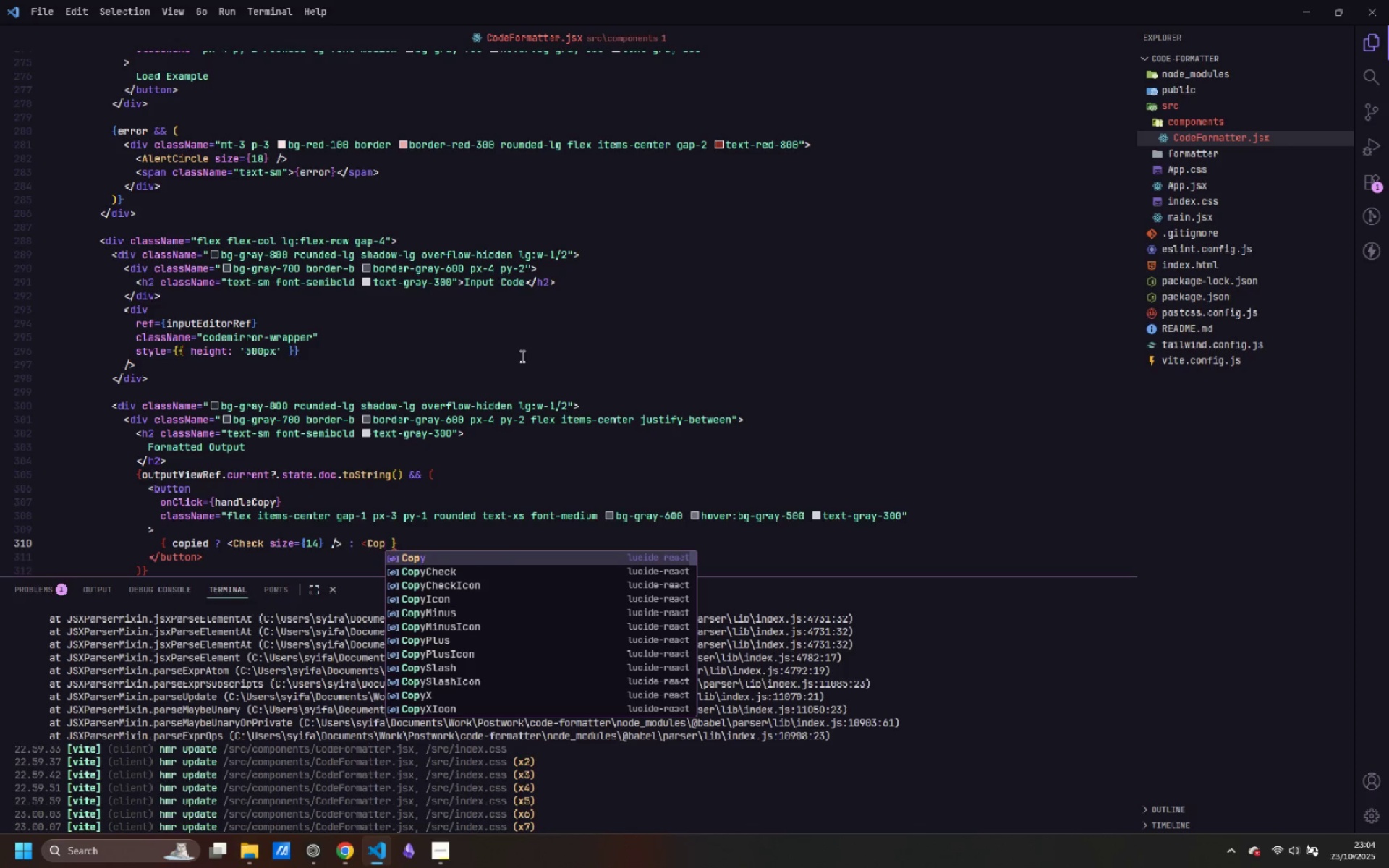 
key(Enter)
 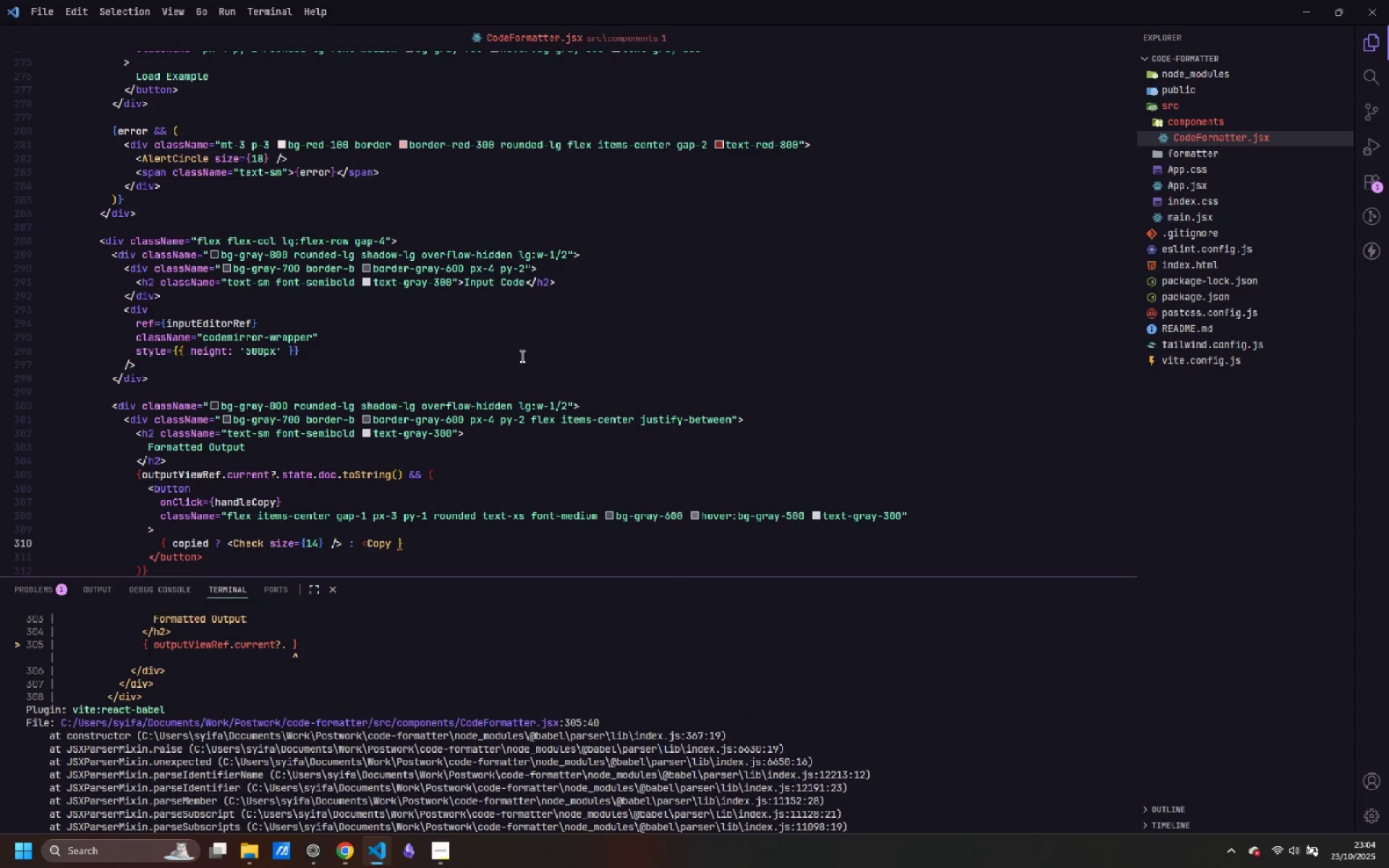 
key(Space)
 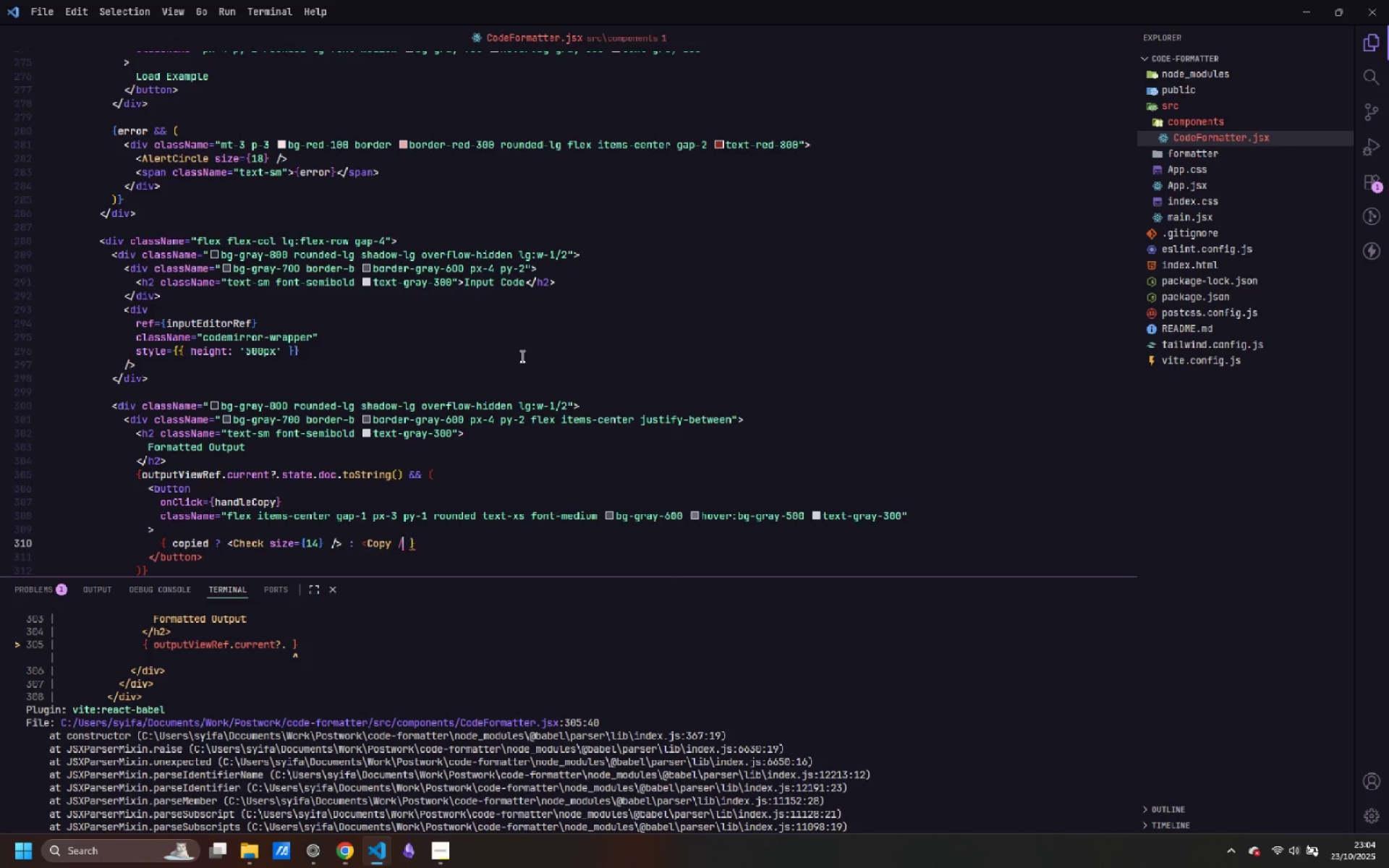 
key(Slash)
 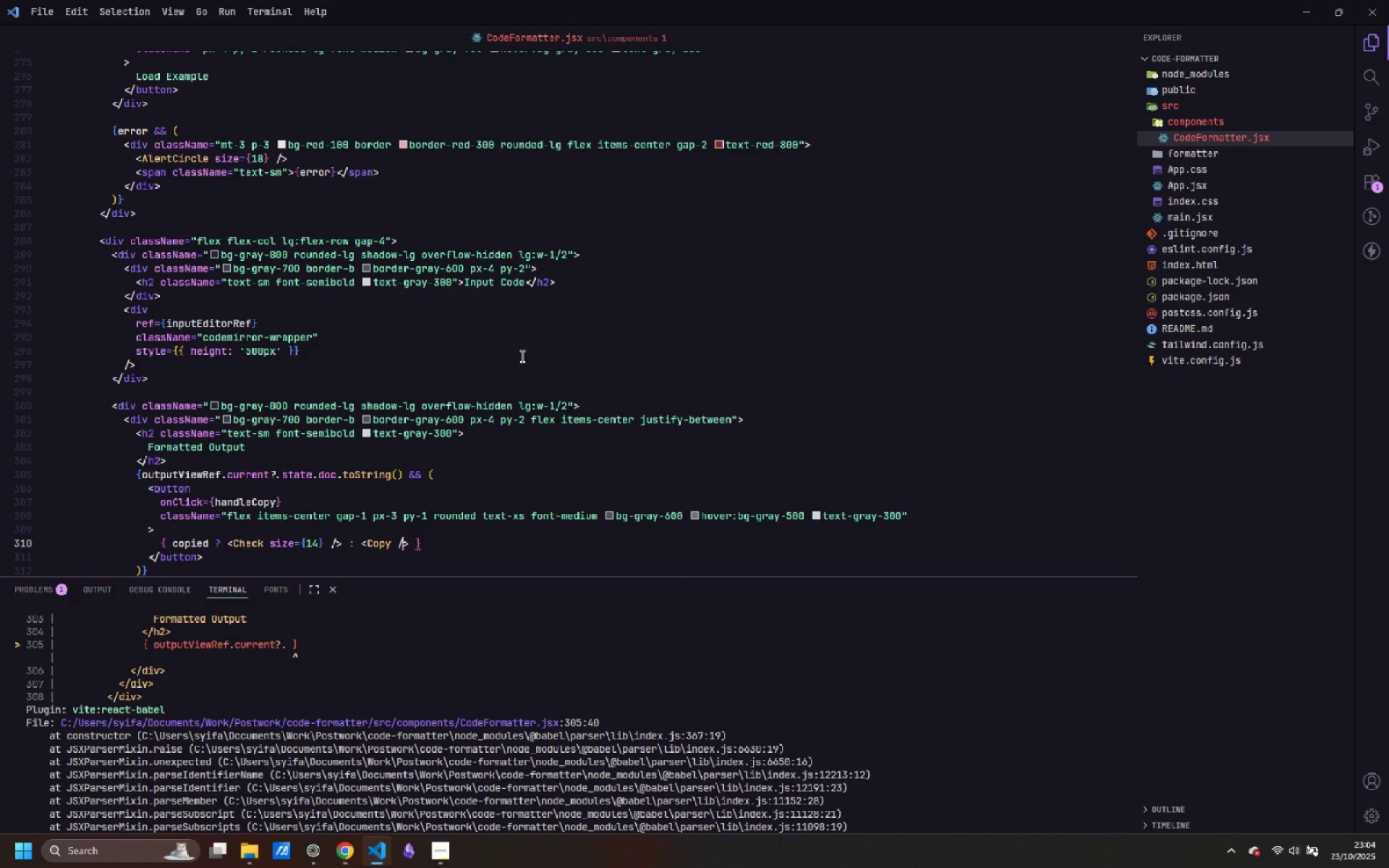 
key(ArrowLeft)
 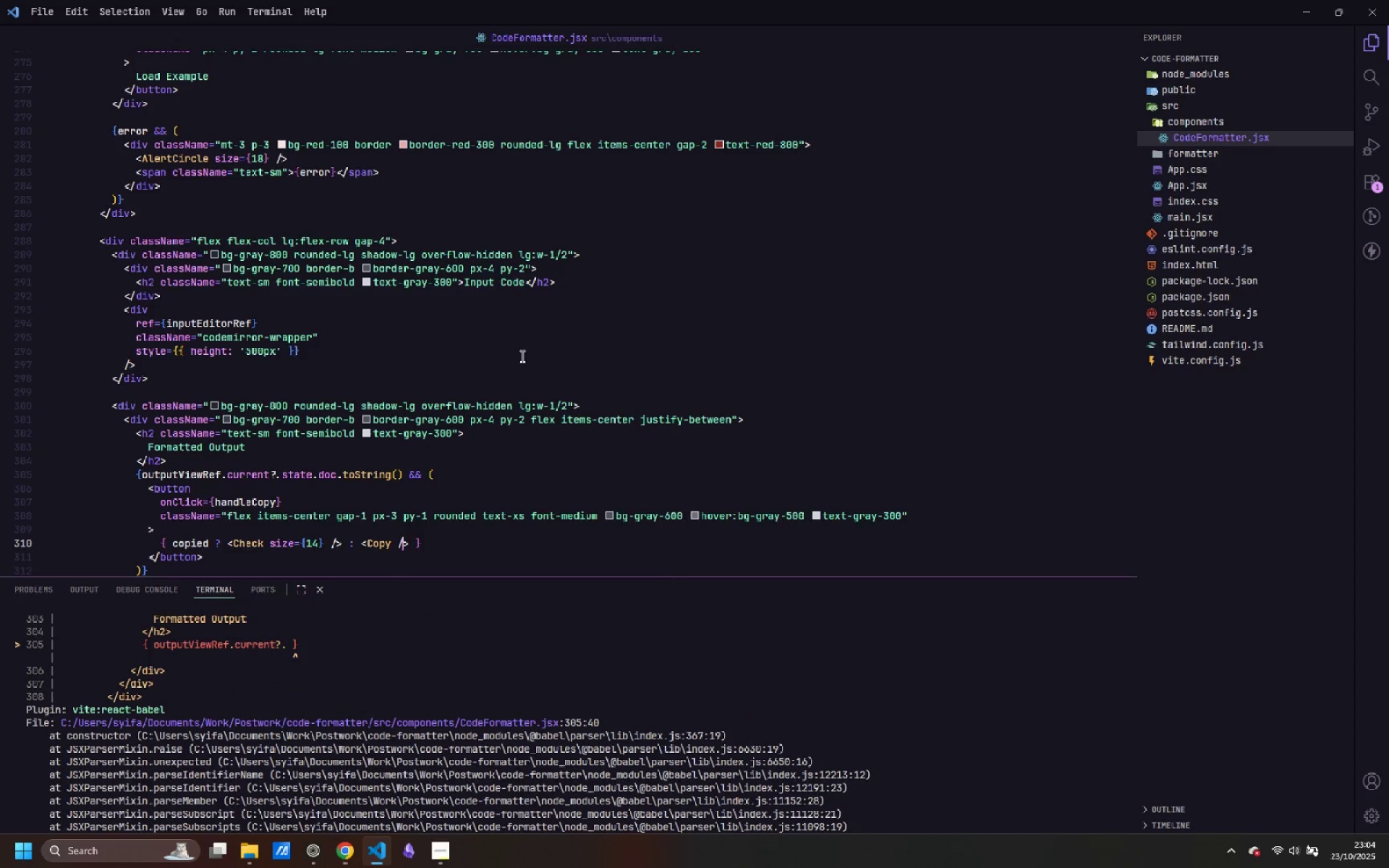 
key(ArrowLeft)
 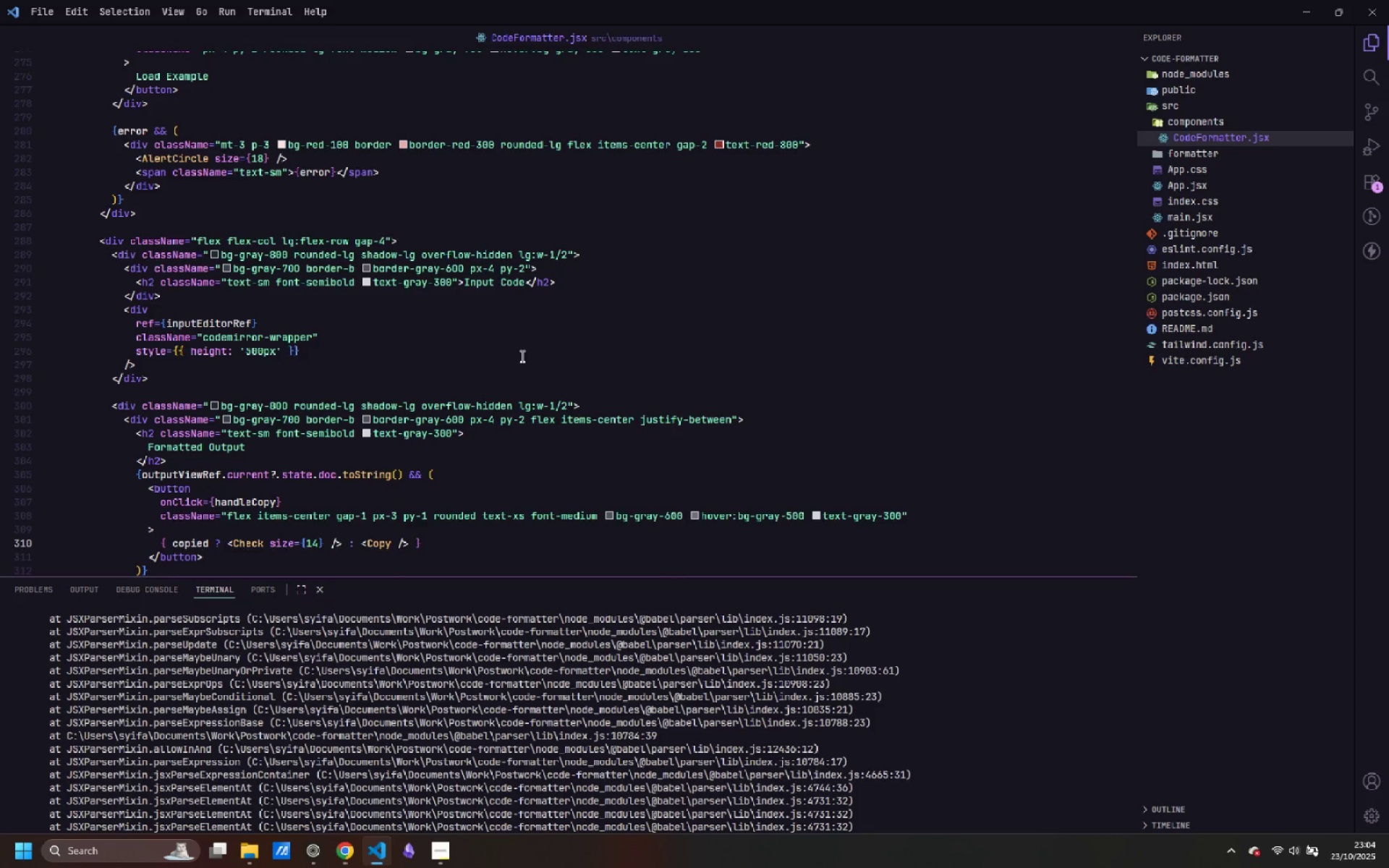 
type(size={} )
 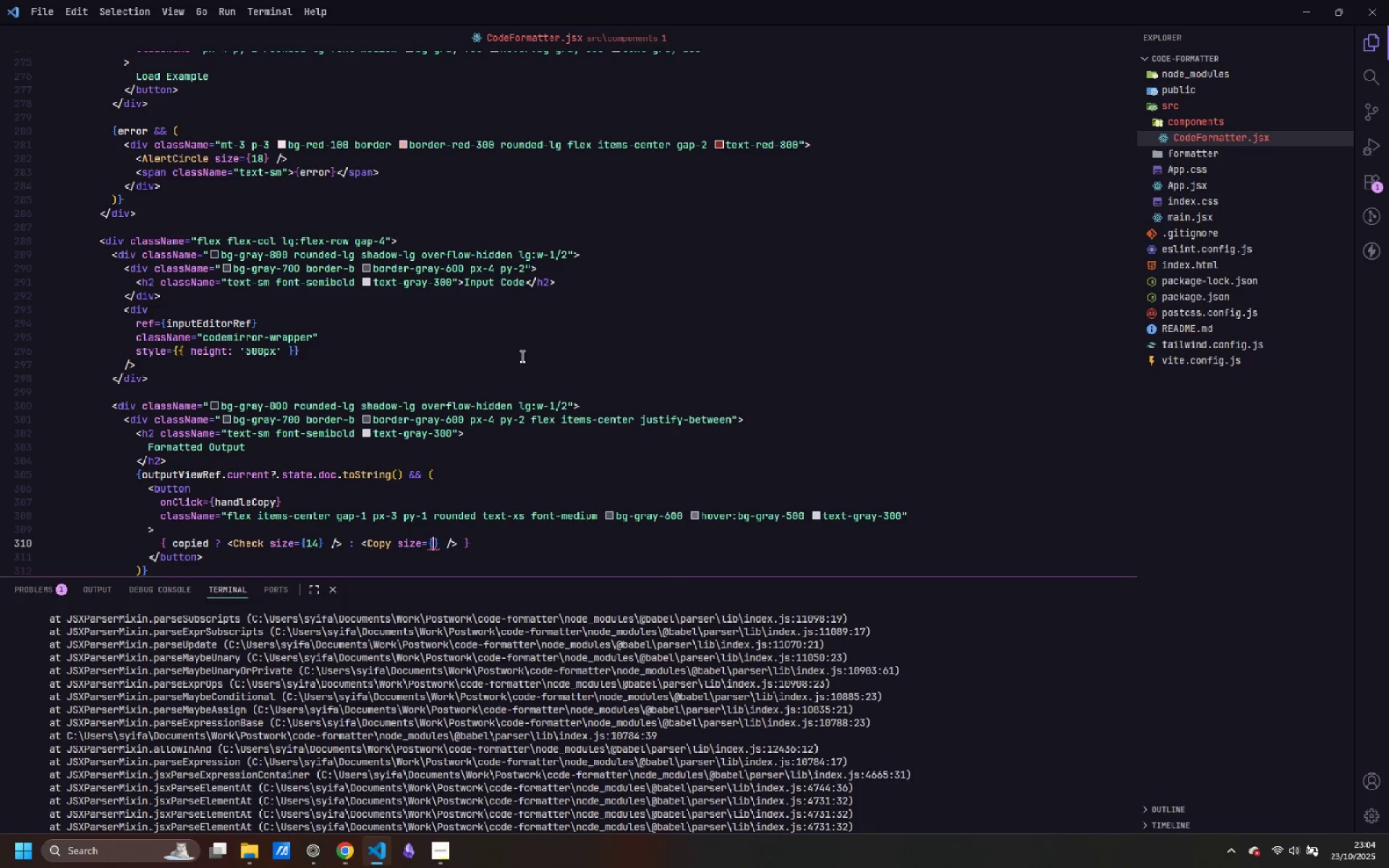 
 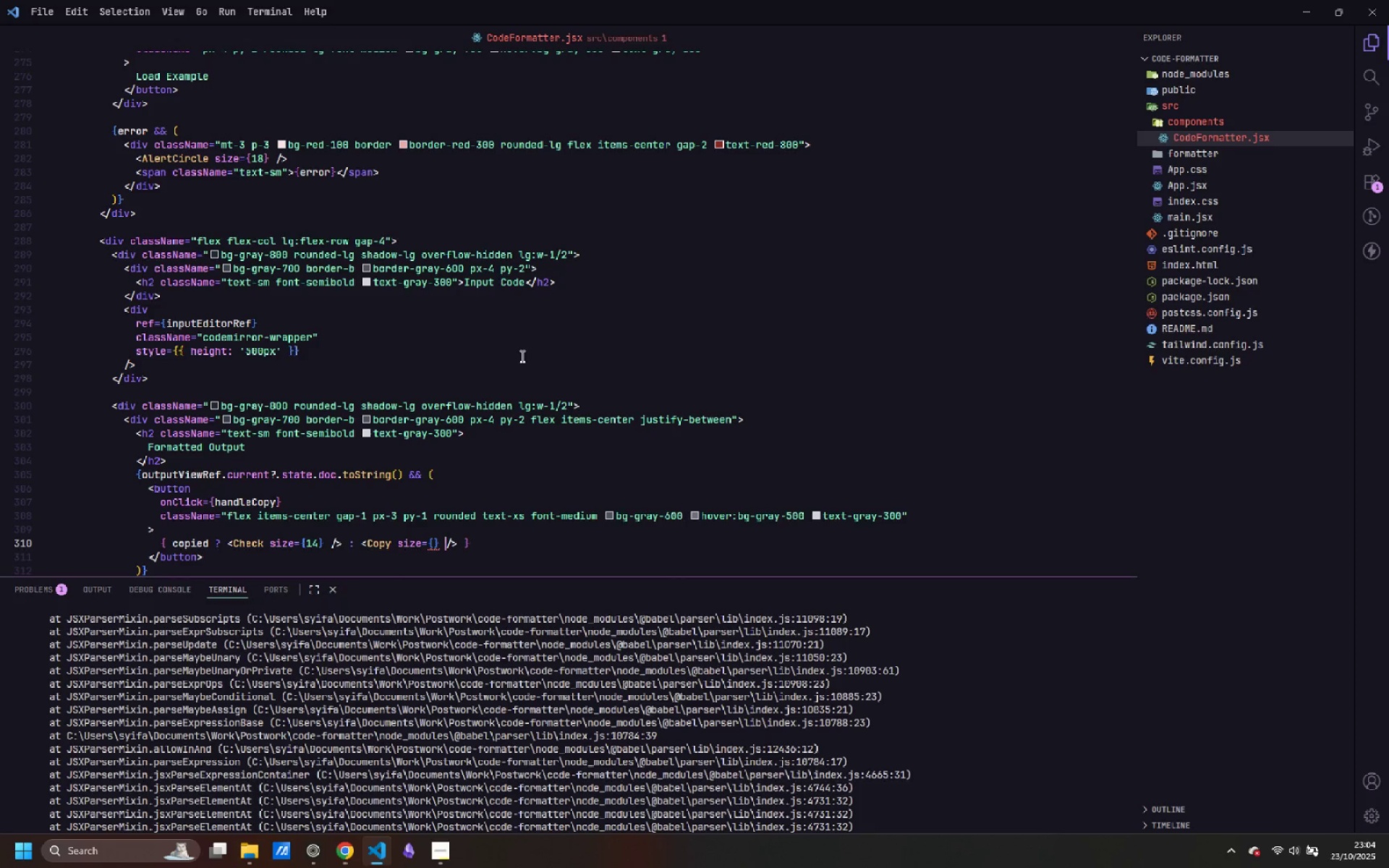 
key(ArrowLeft)
 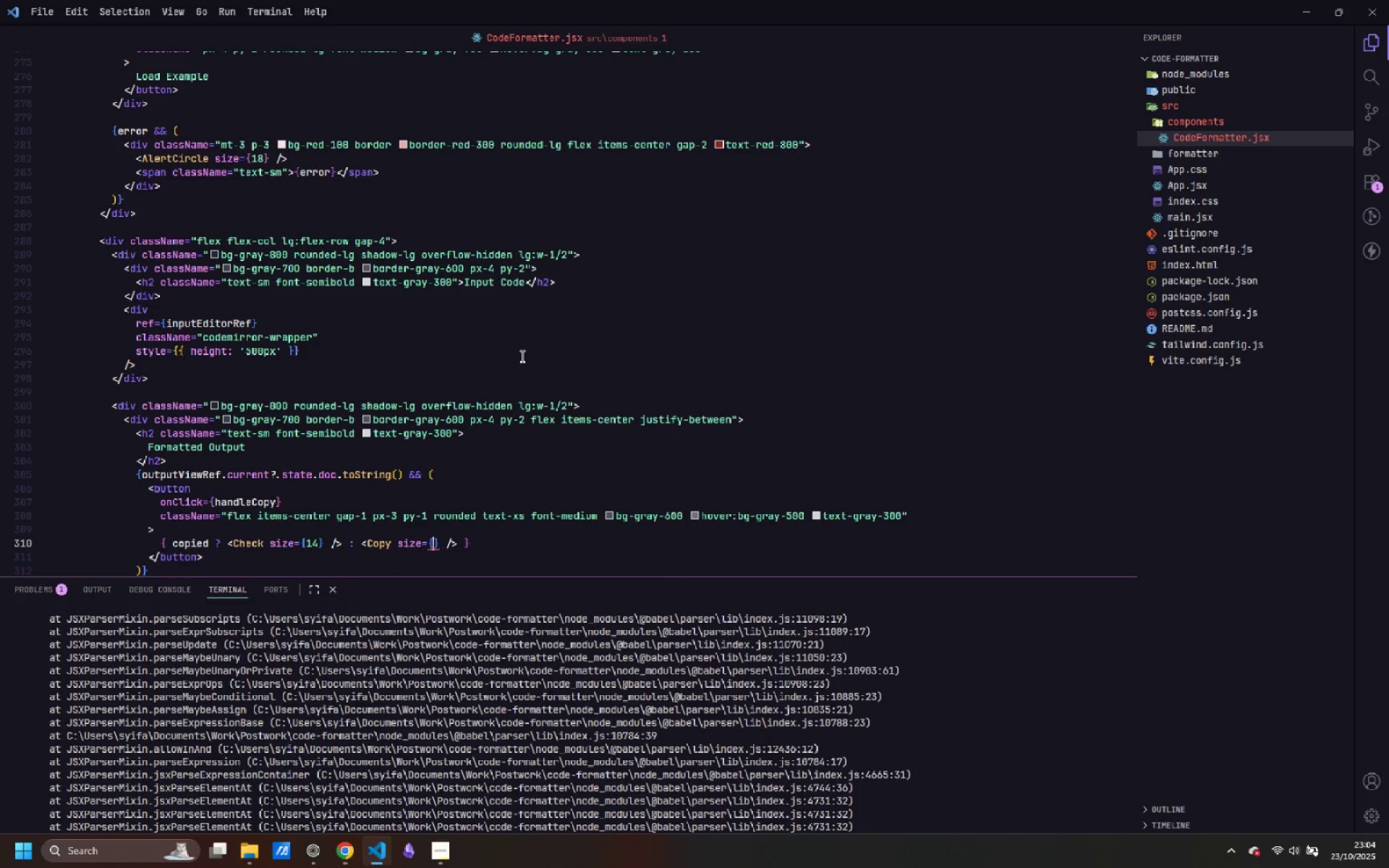 
key(ArrowLeft)
 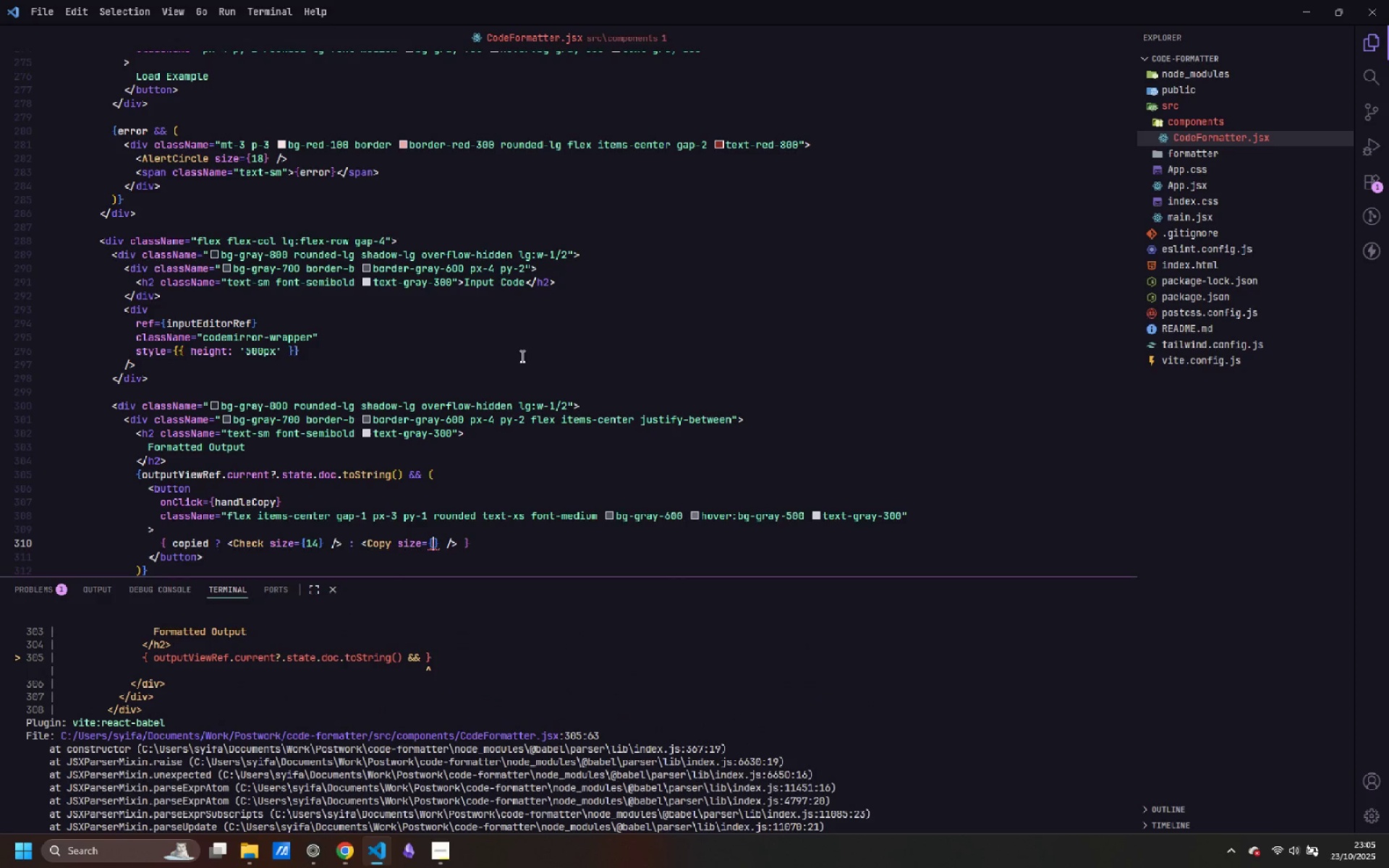 
type(14)
 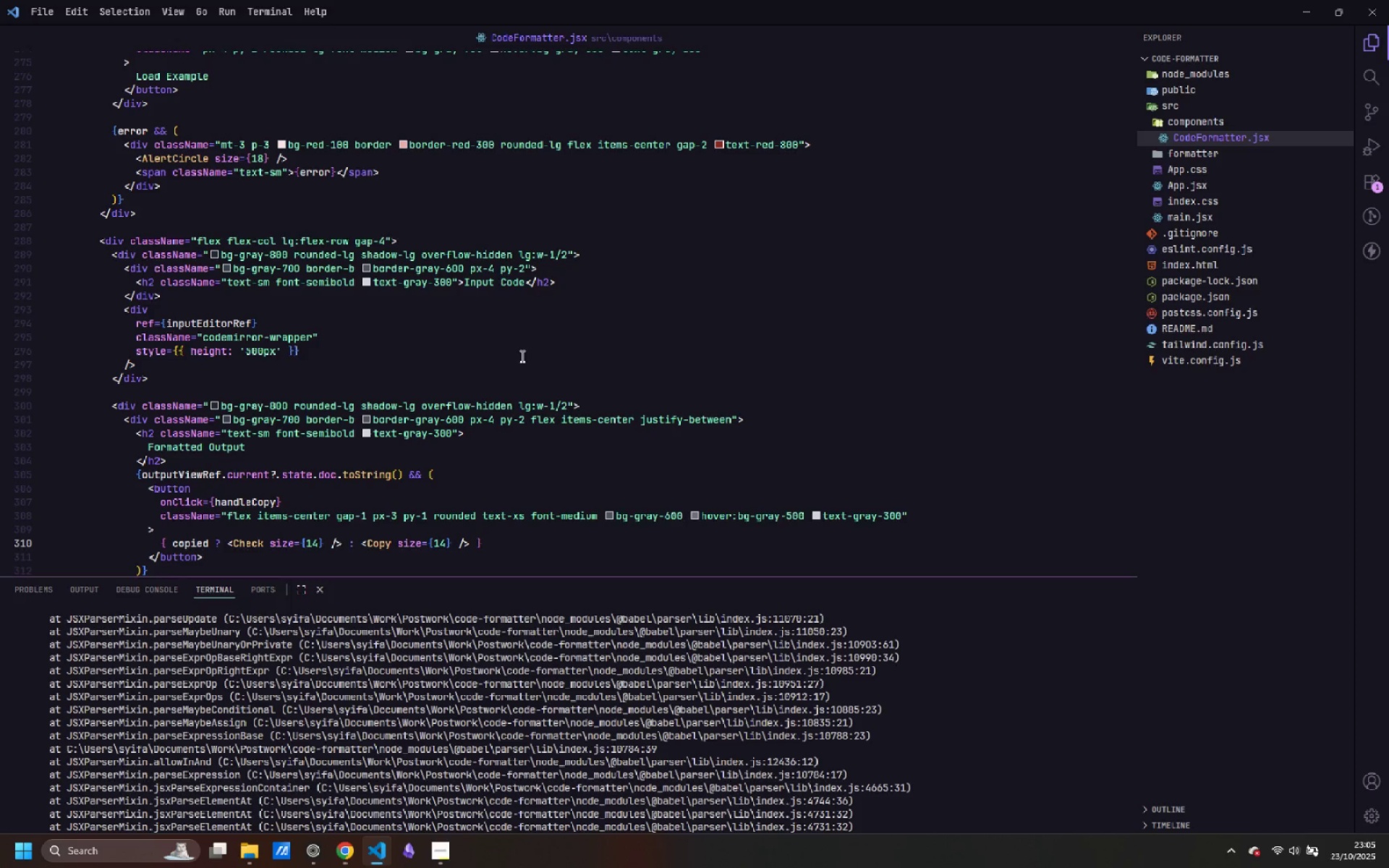 
key(Control+ArrowRight)
 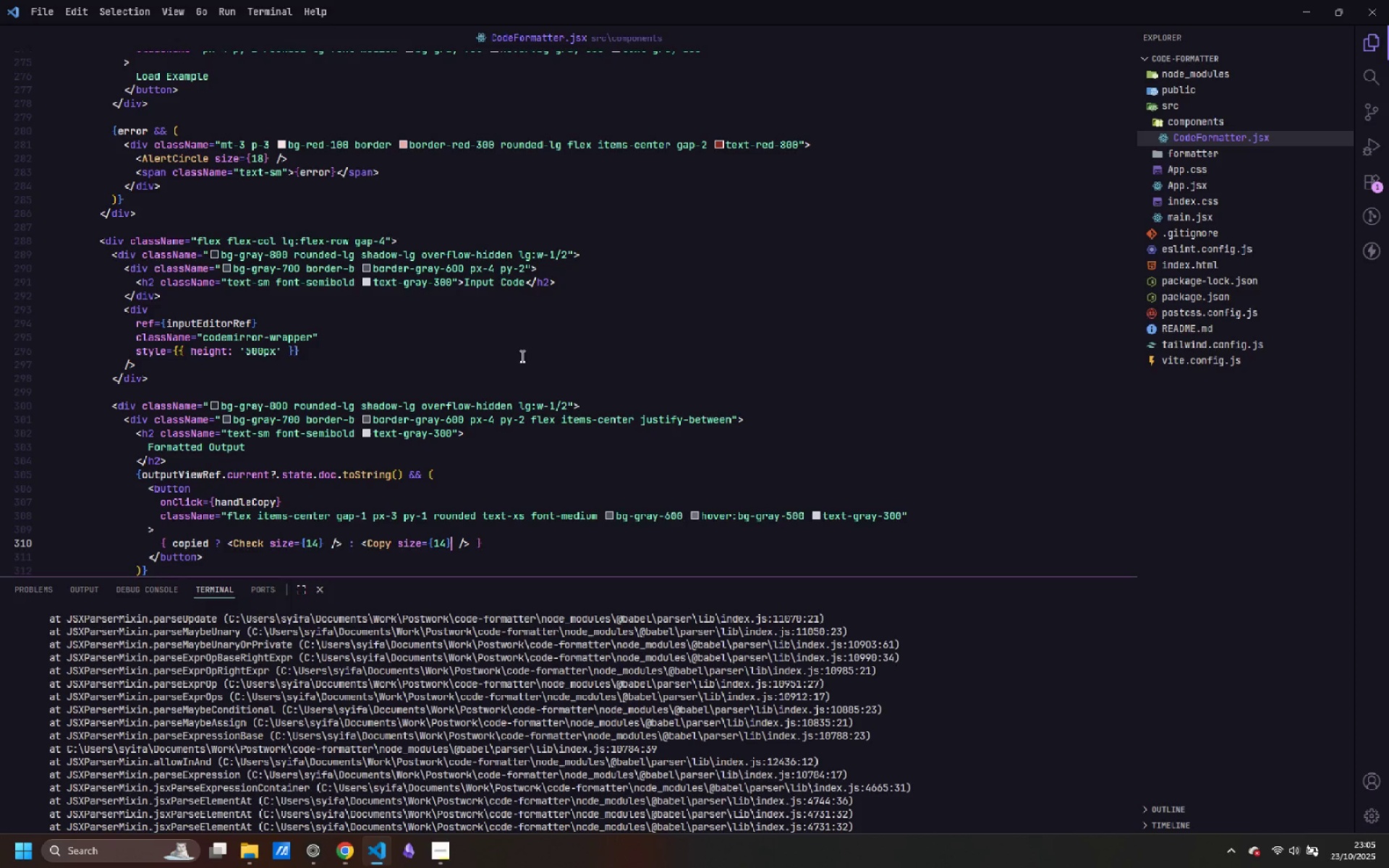 
key(Control+ArrowRight)
 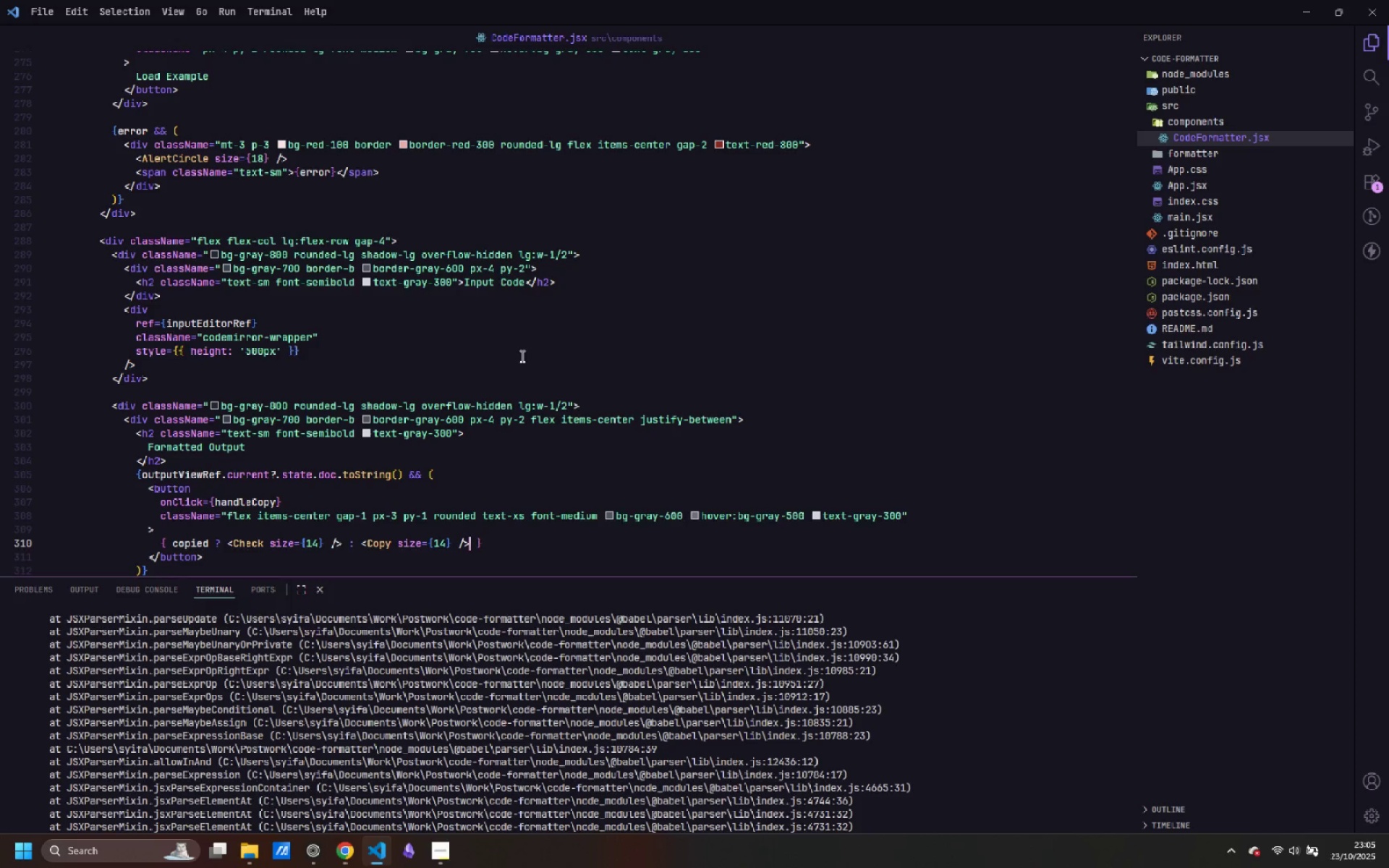 
key(Control+ArrowRight)
 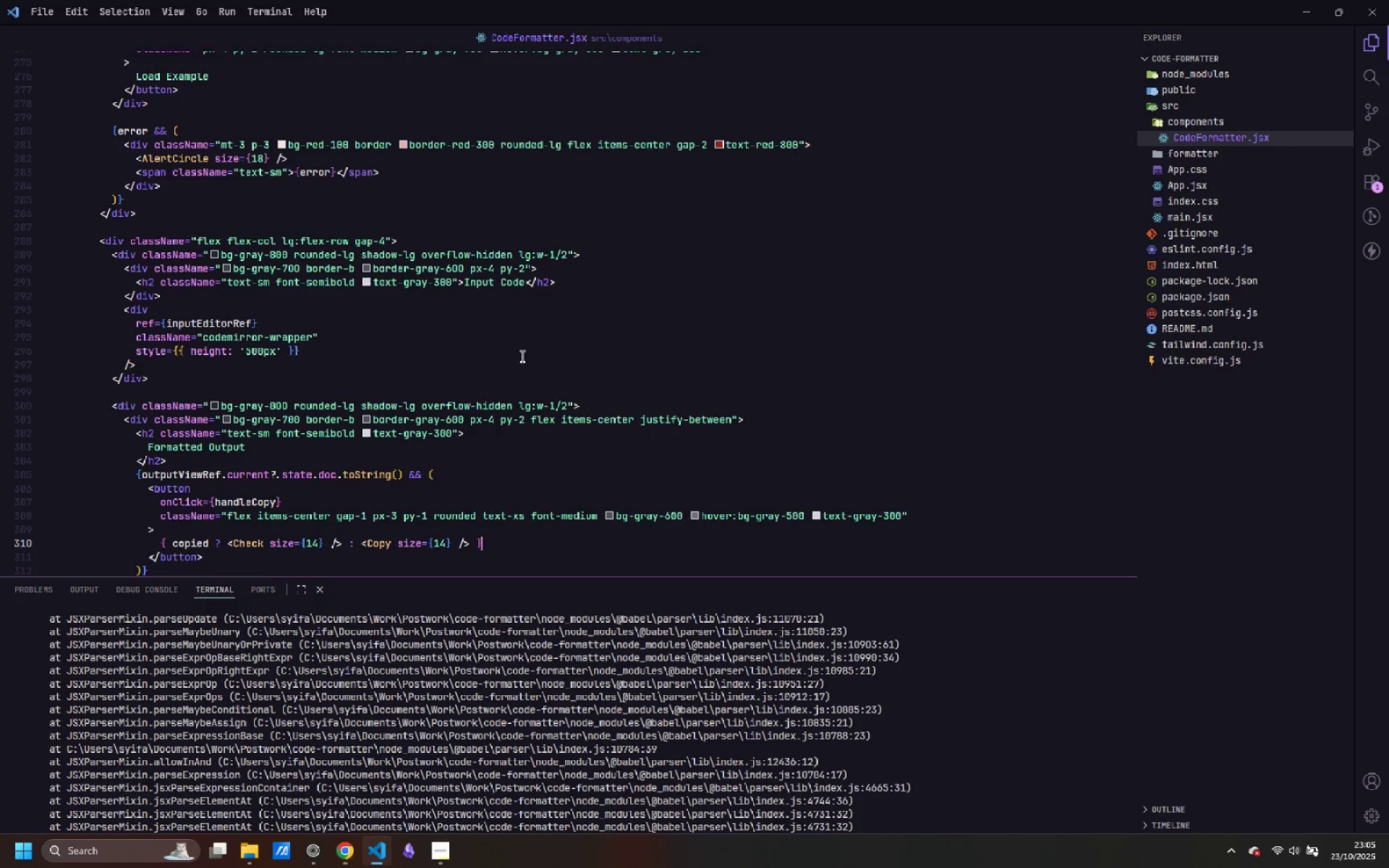 
key(Enter)
 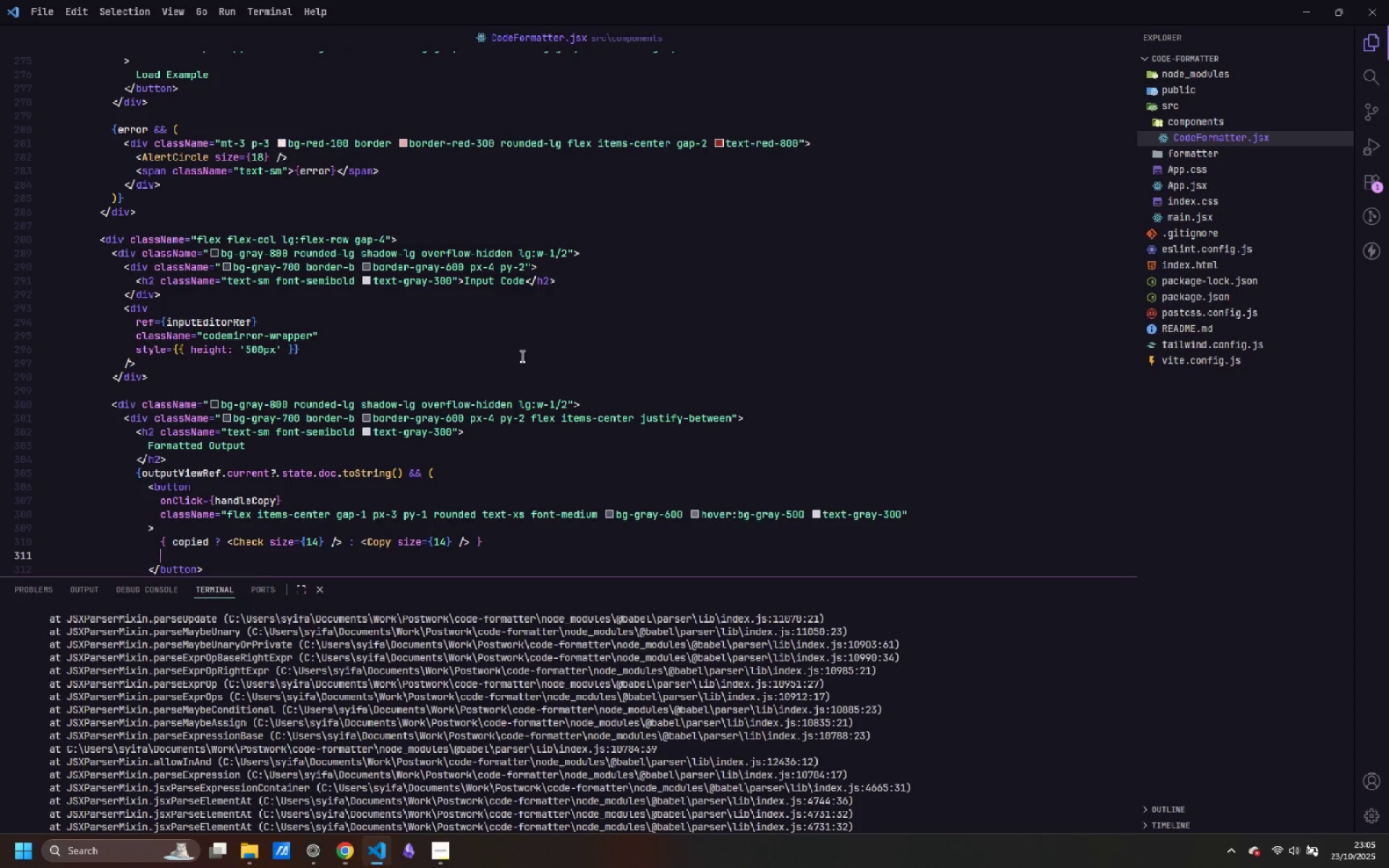 
key(Shift+BracketLeft)
 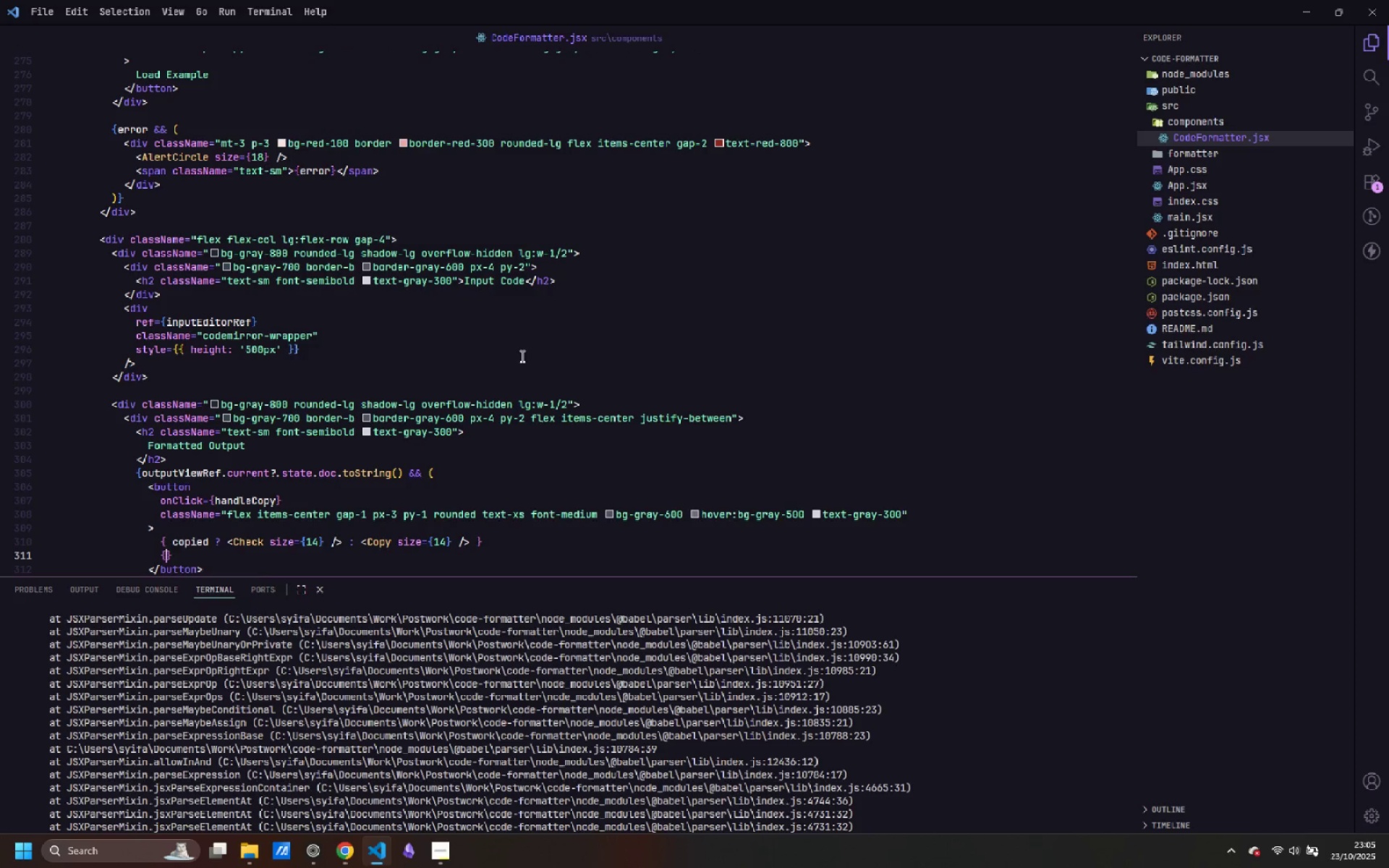 
key(Space)
 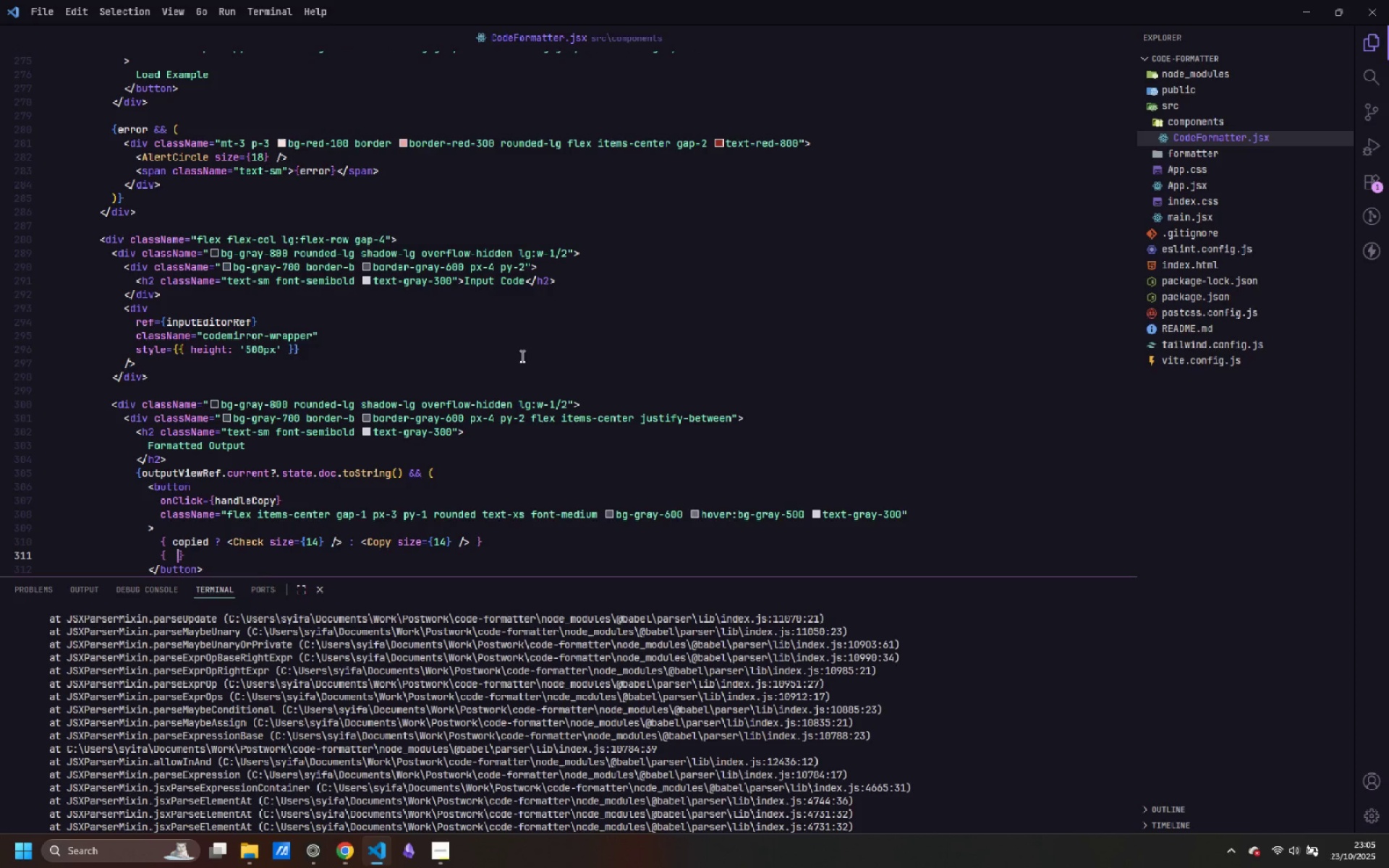 
key(Space)
 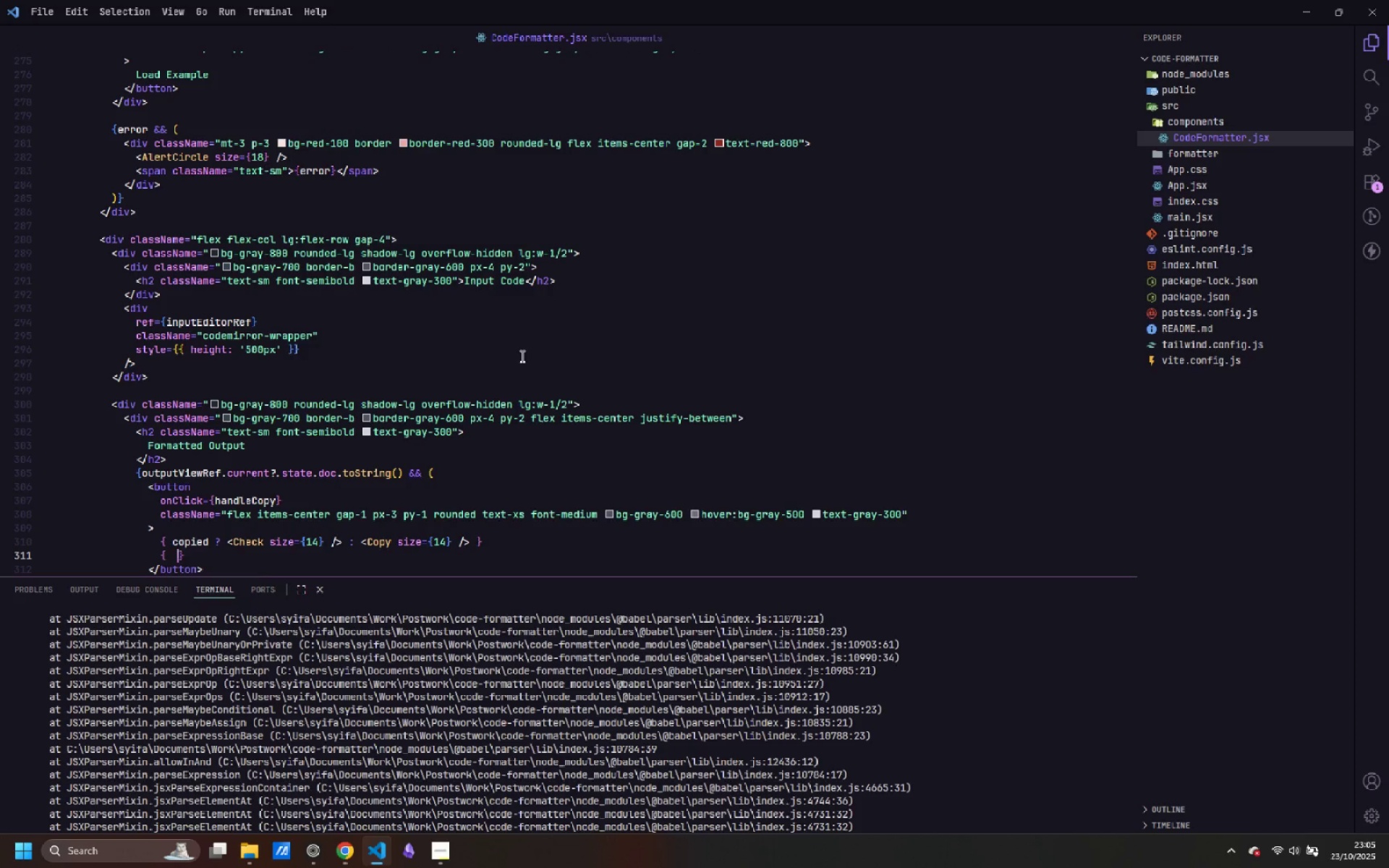 
key(ArrowLeft)
 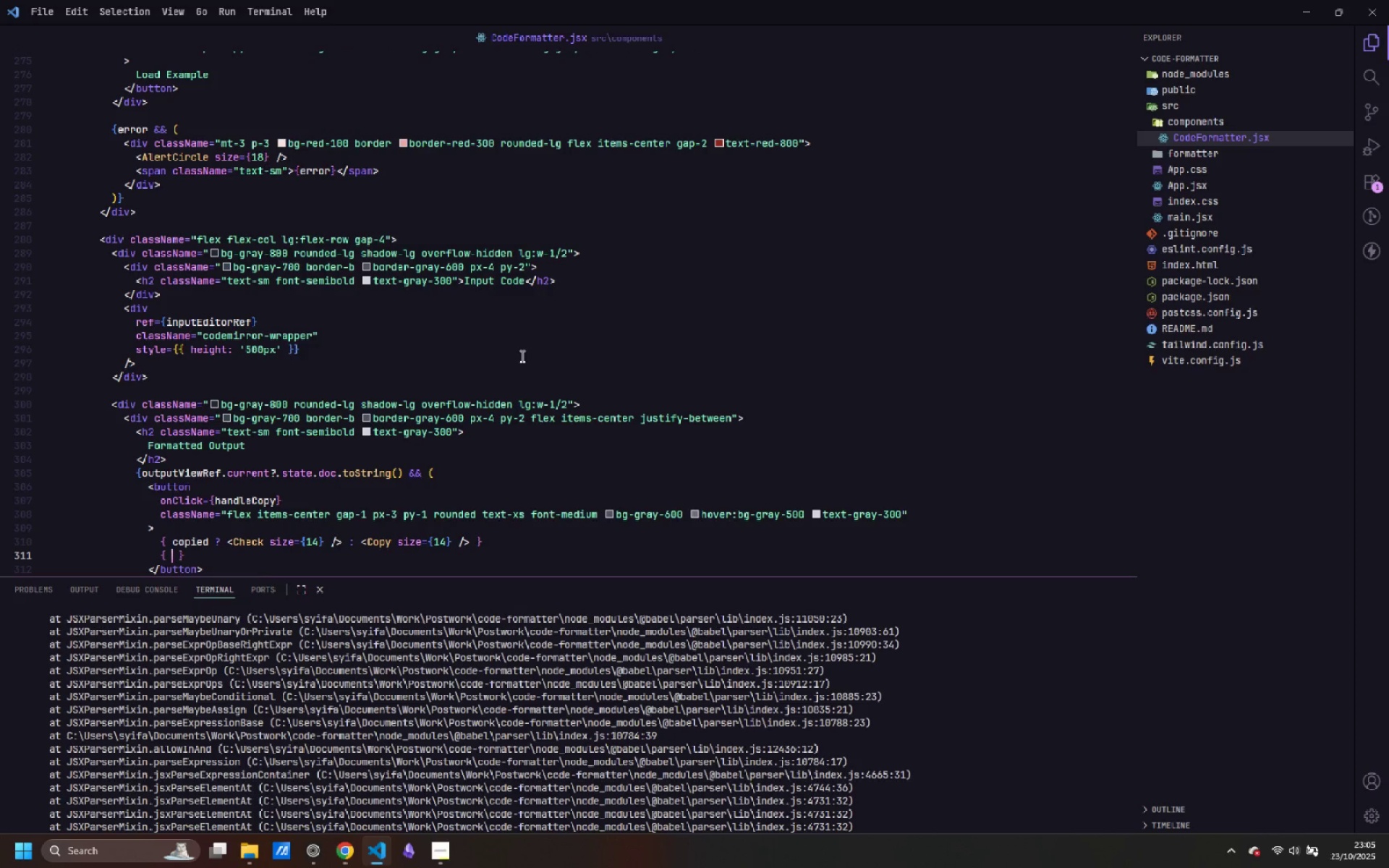 
type(coppied ?)
 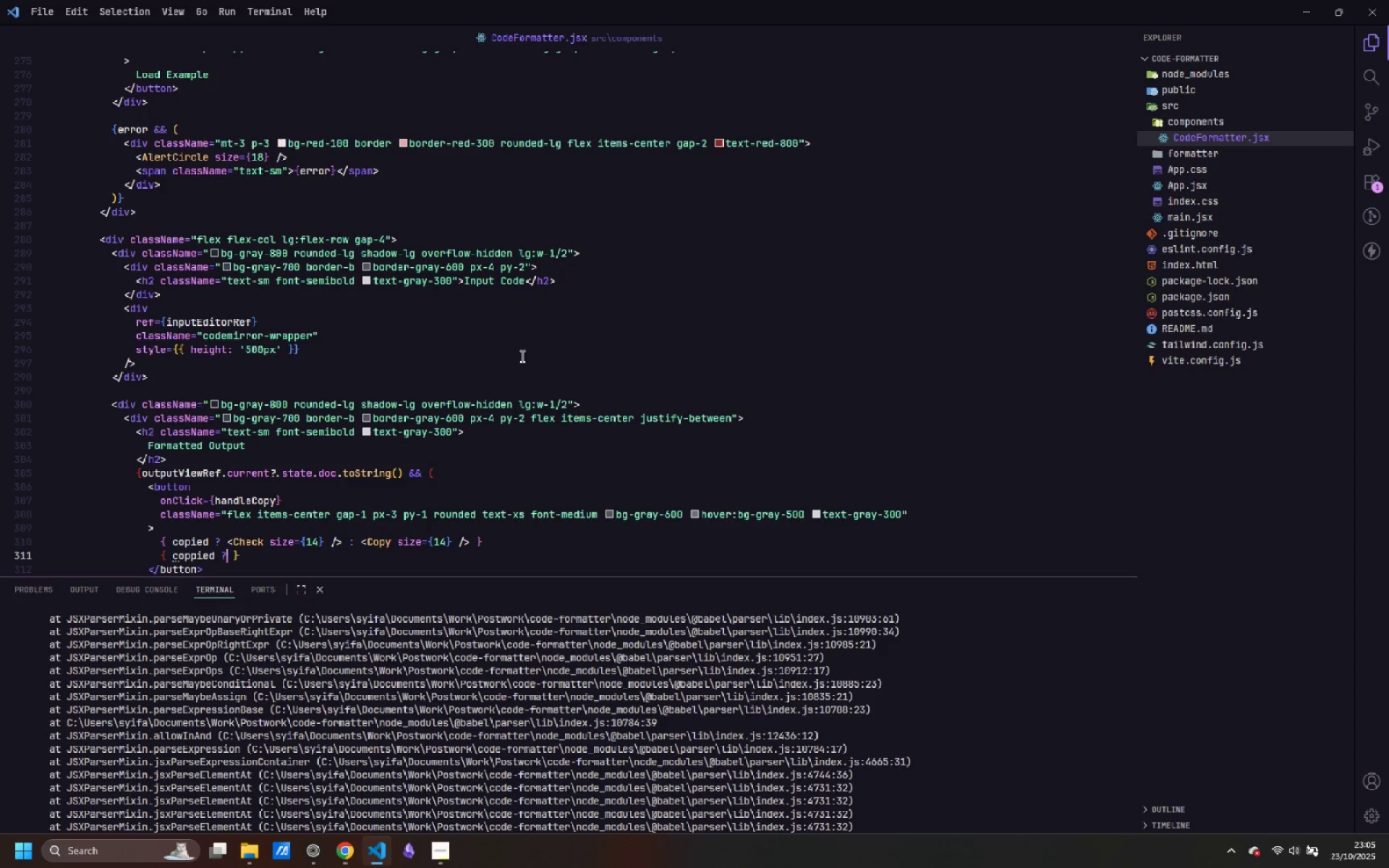 
key(Control+ArrowLeft)
 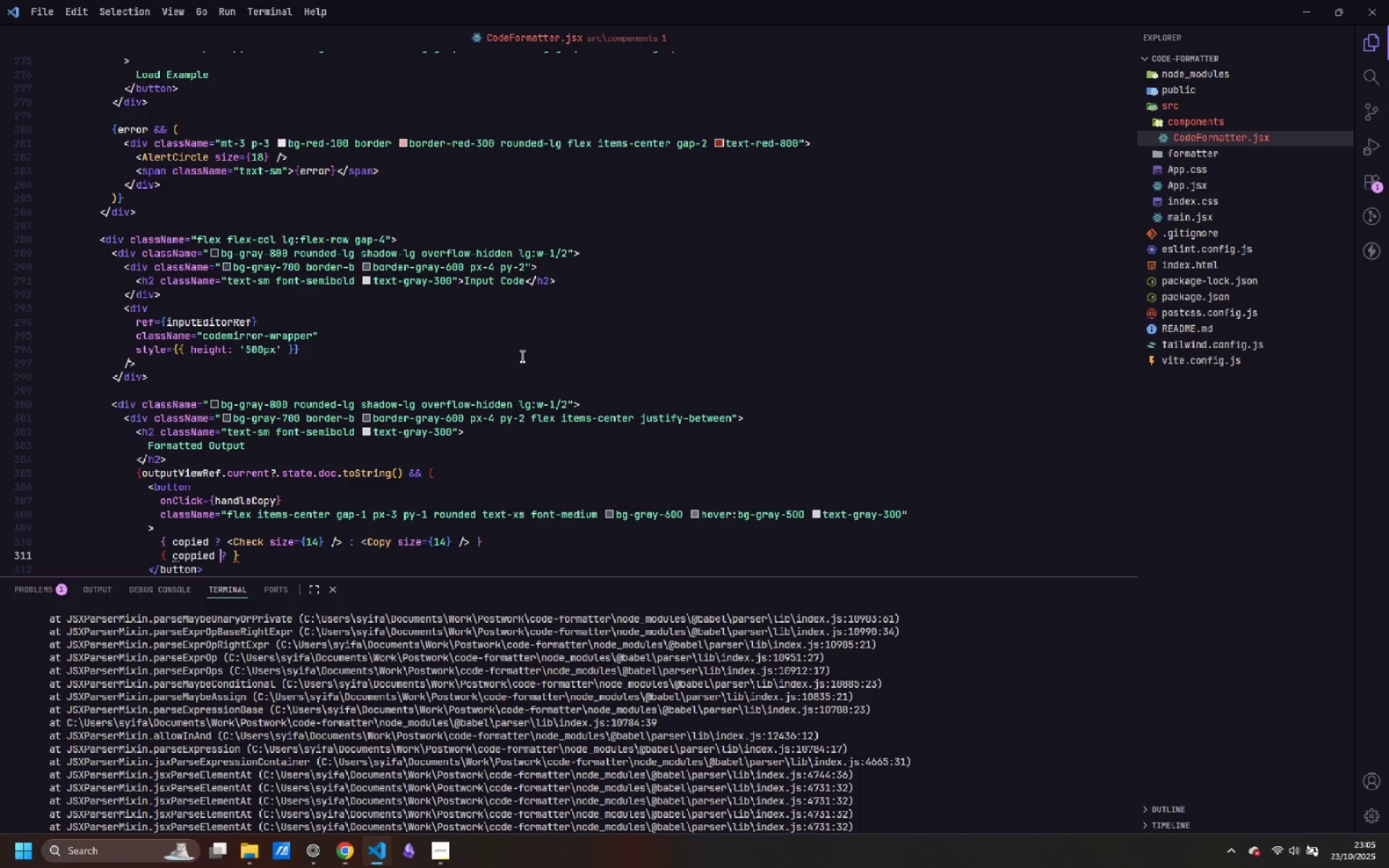 
key(Control+ArrowLeft)
 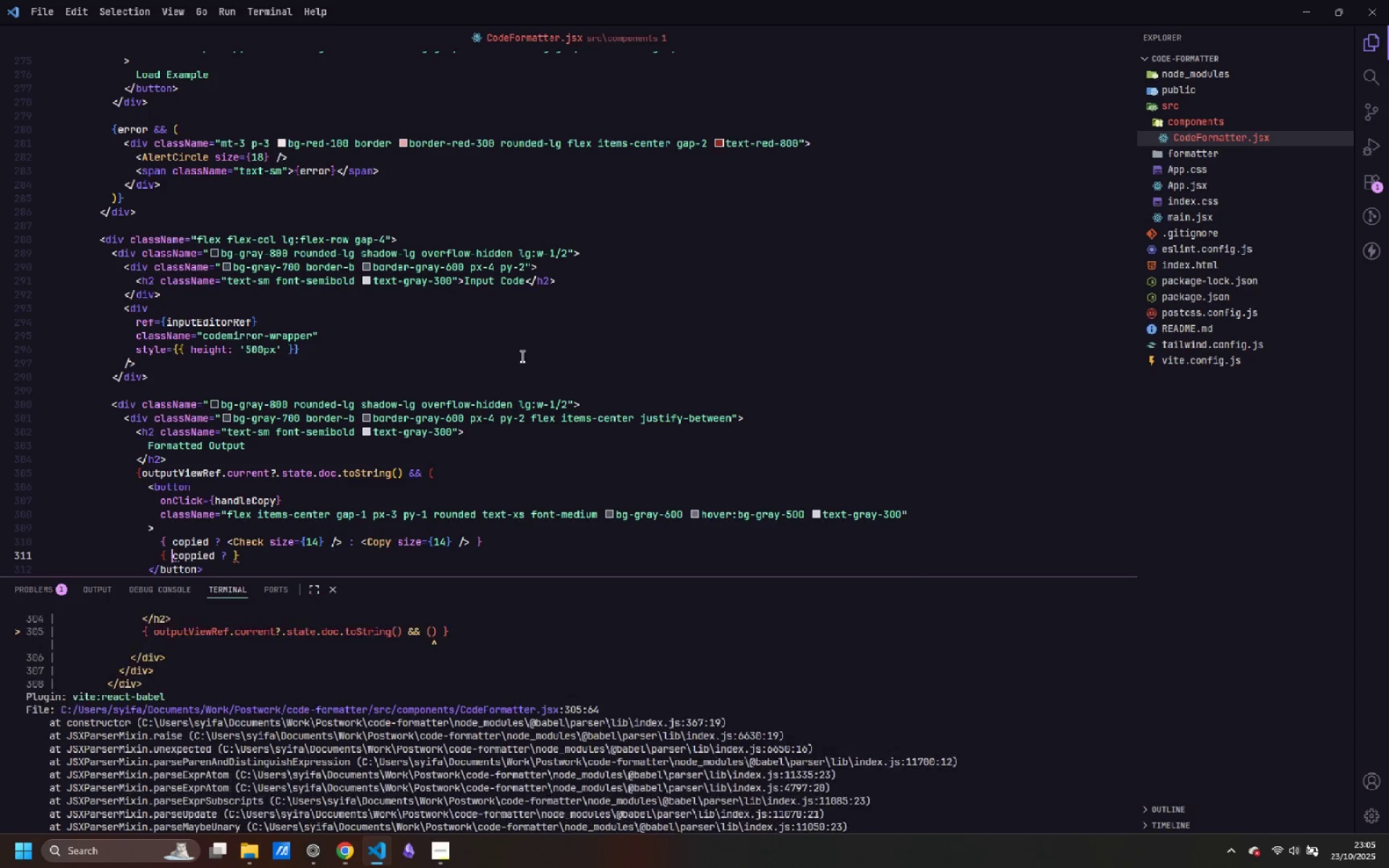 
key(ArrowRight)
 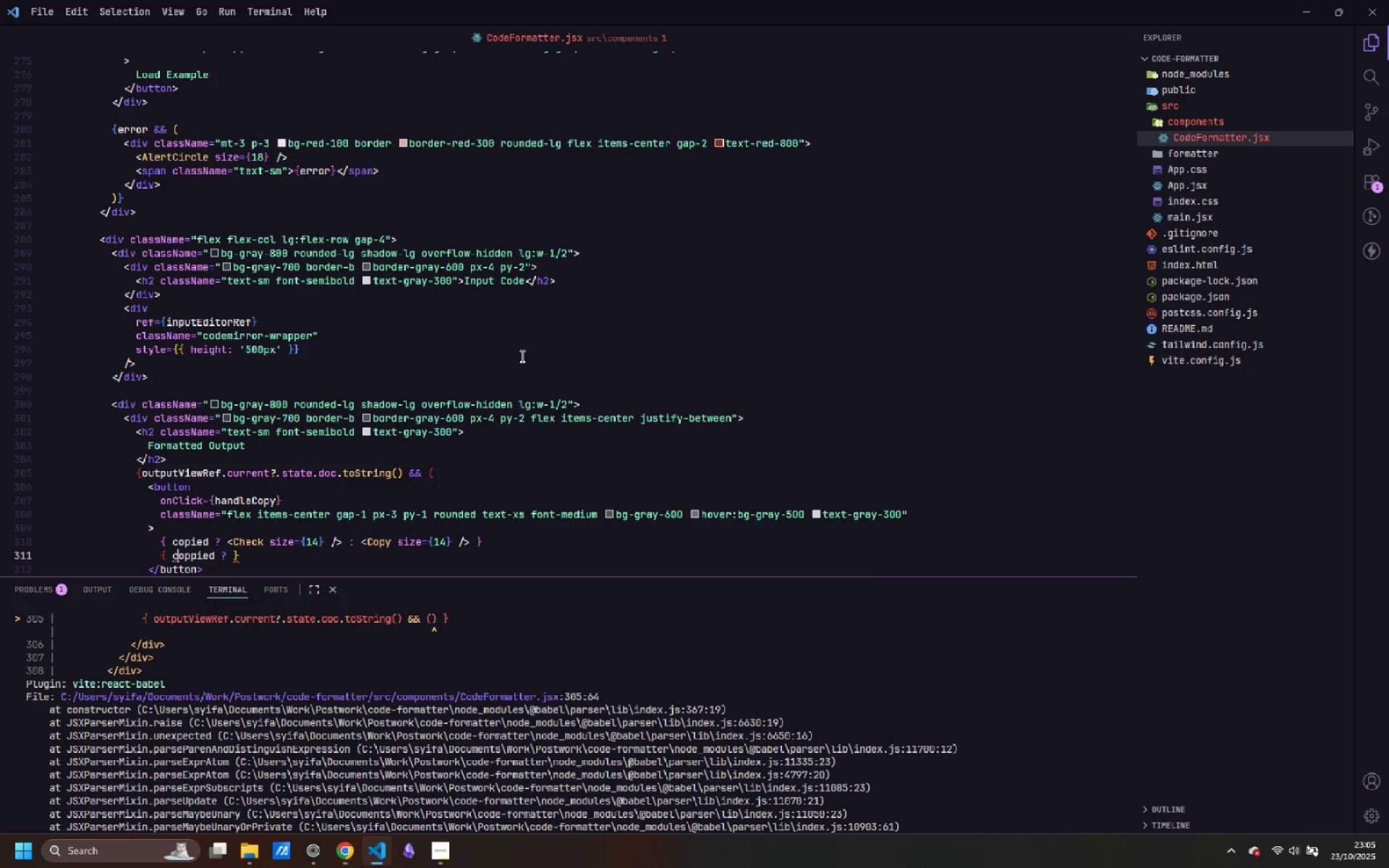 
key(ArrowRight)
 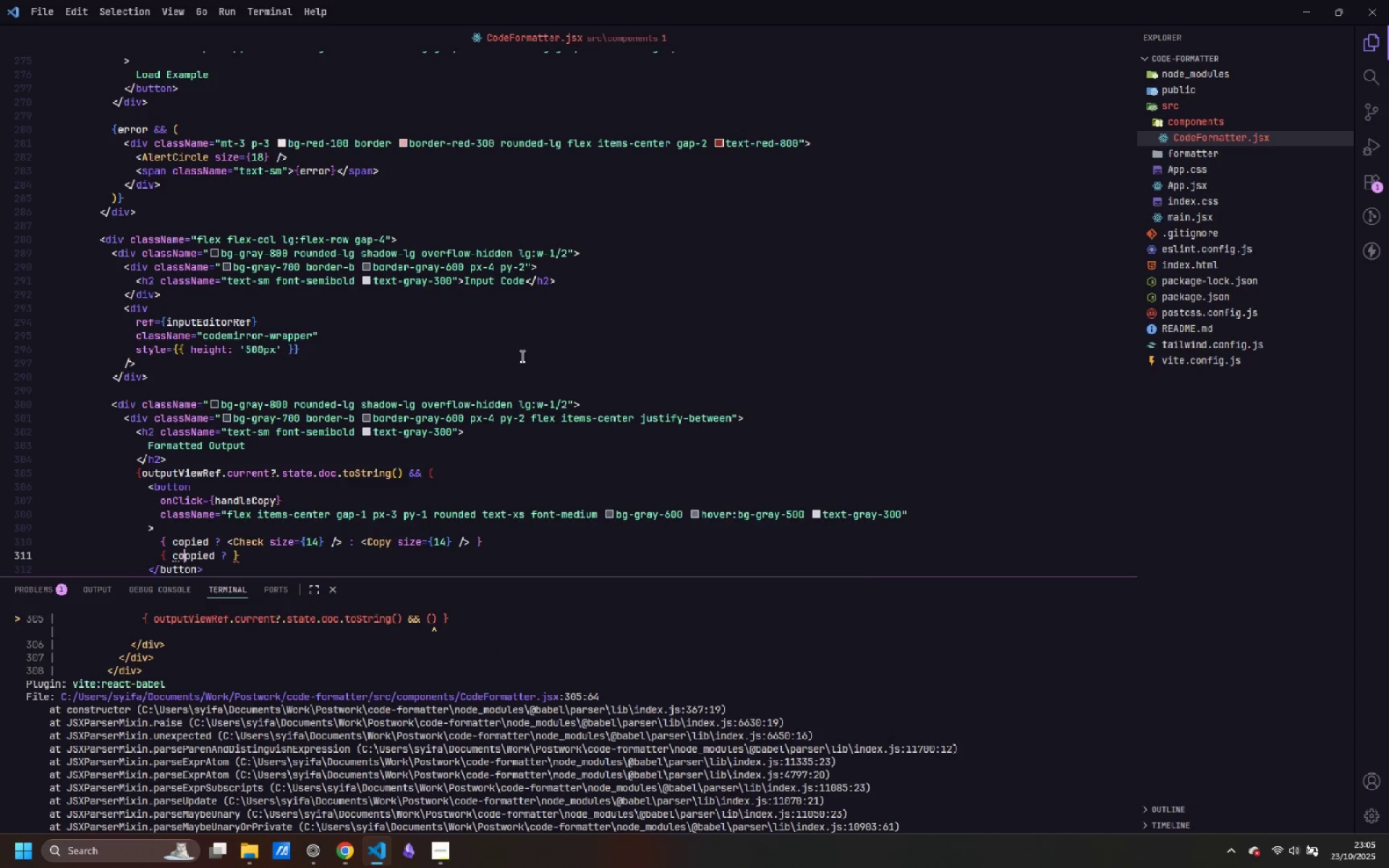 
key(ArrowRight)
 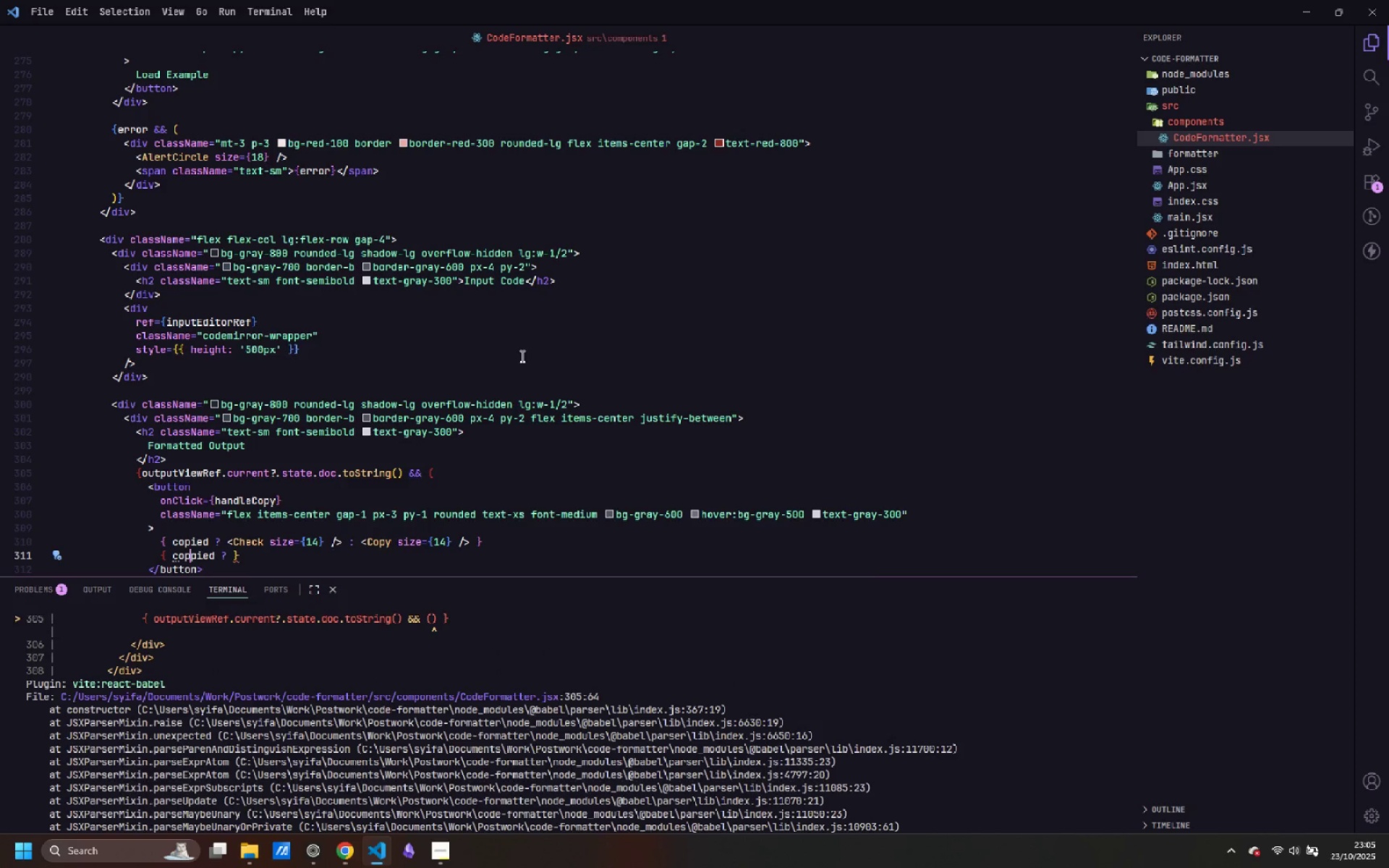 
key(Backspace)
 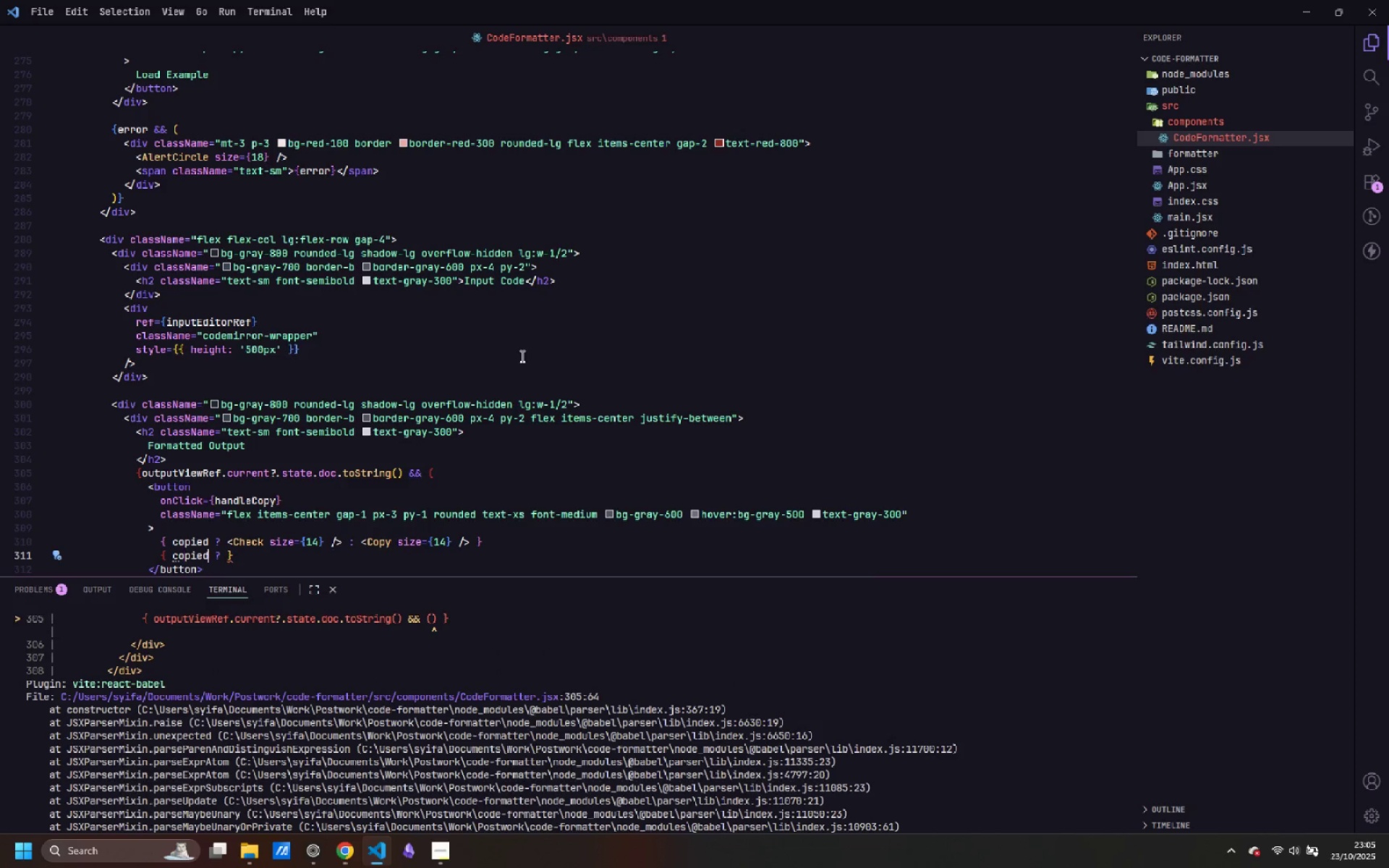 
key(Control+ArrowRight)
 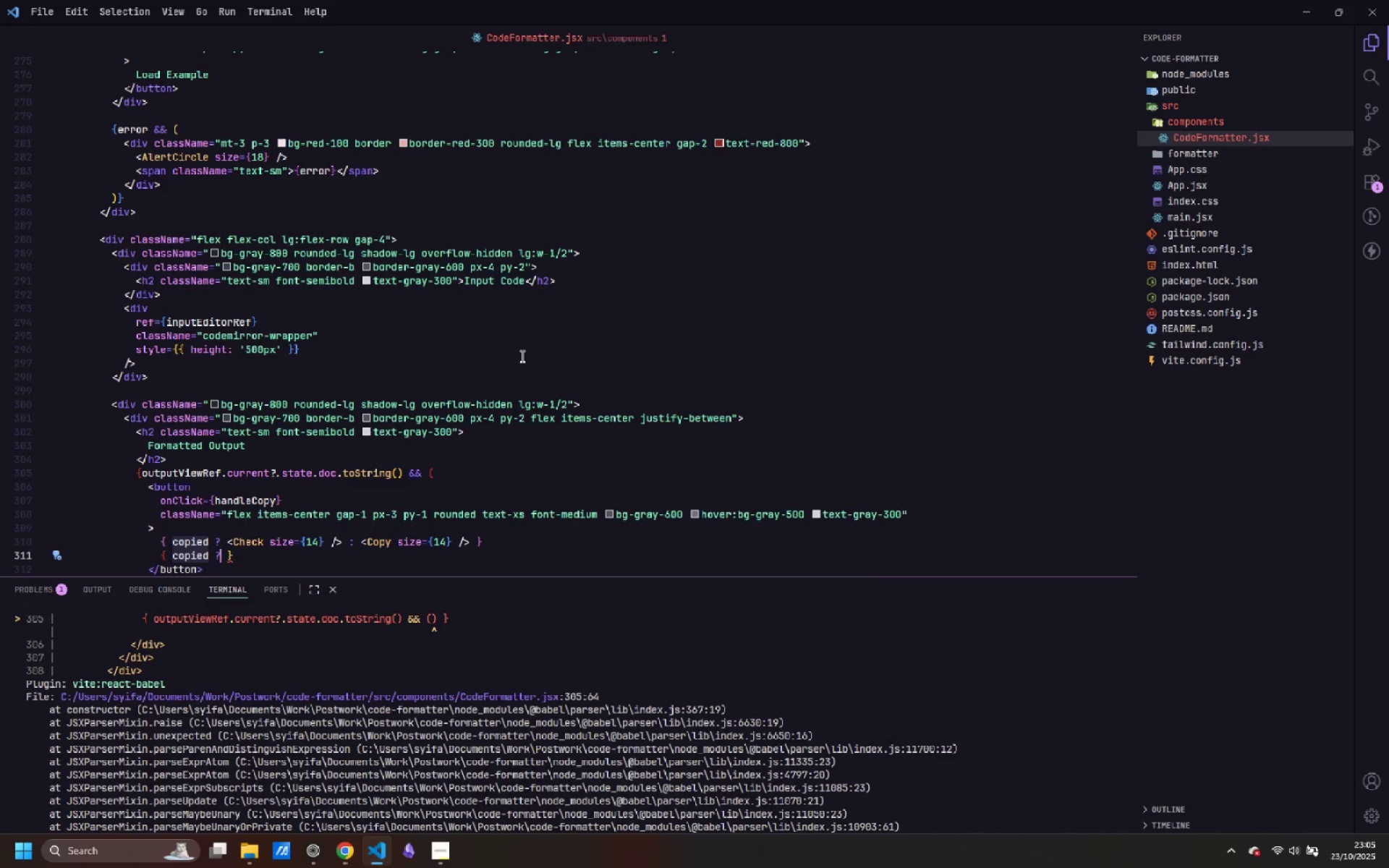 
key(Control+ArrowRight)
 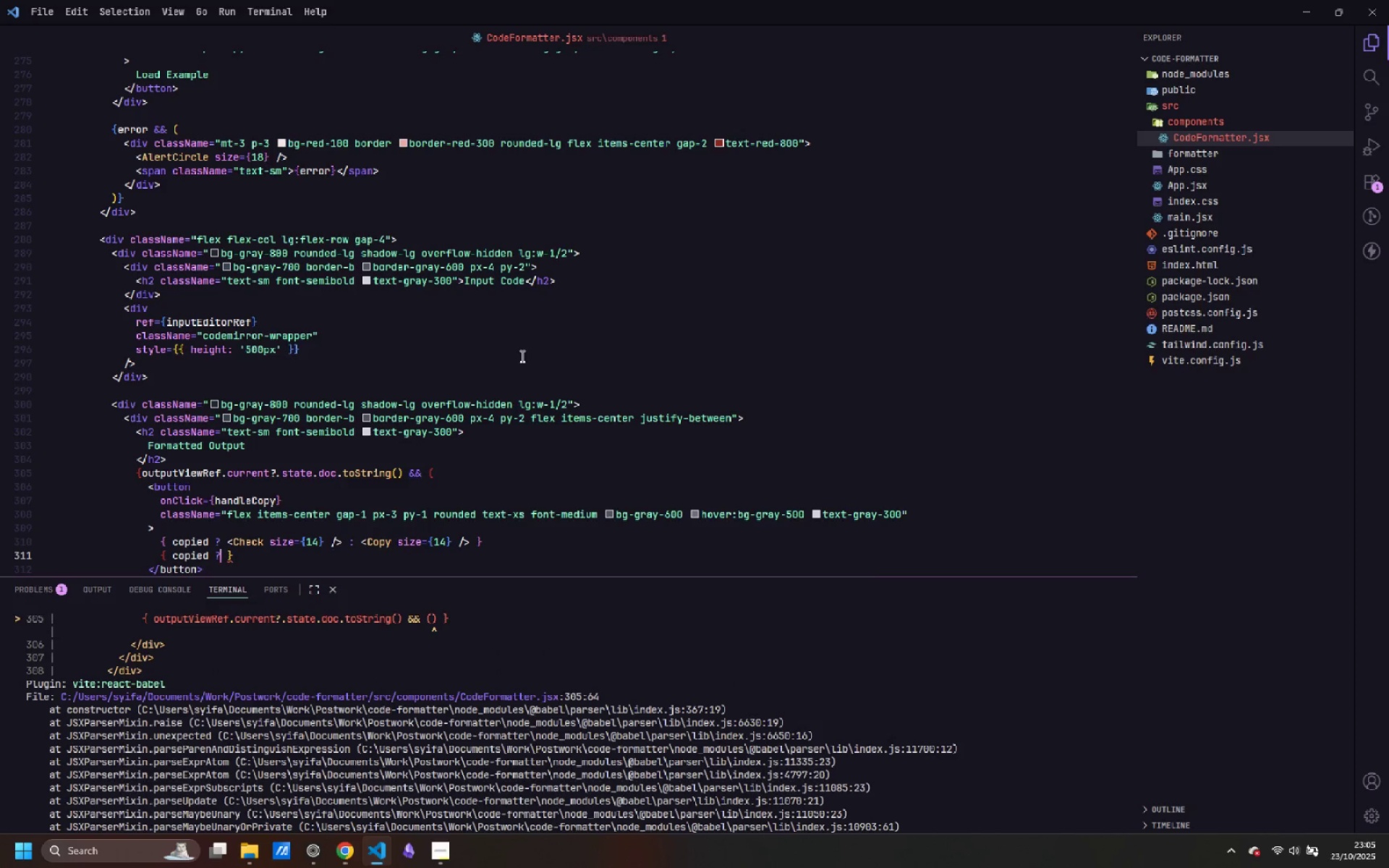 
key(ArrowRight)
 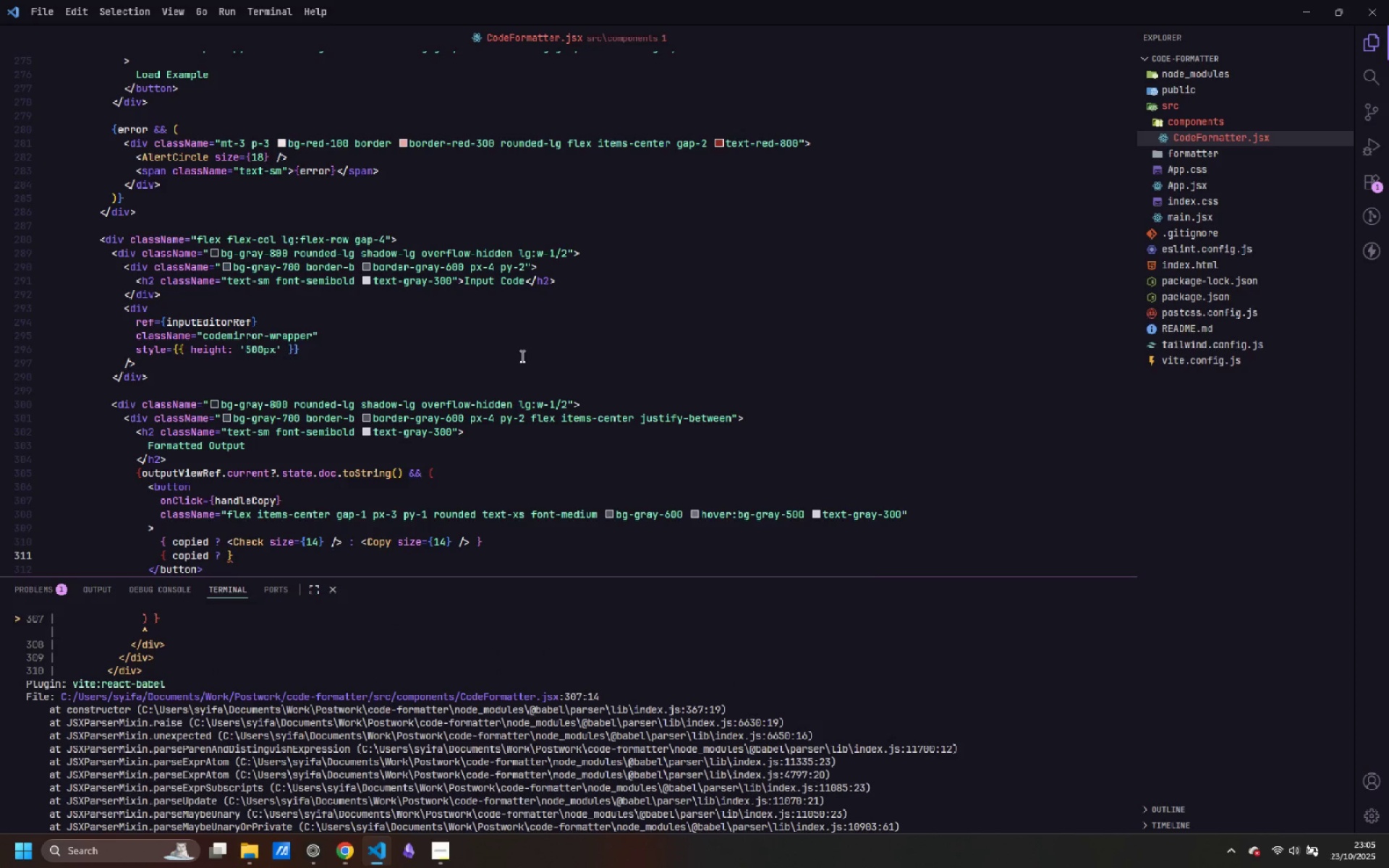 
type('Copied!)
 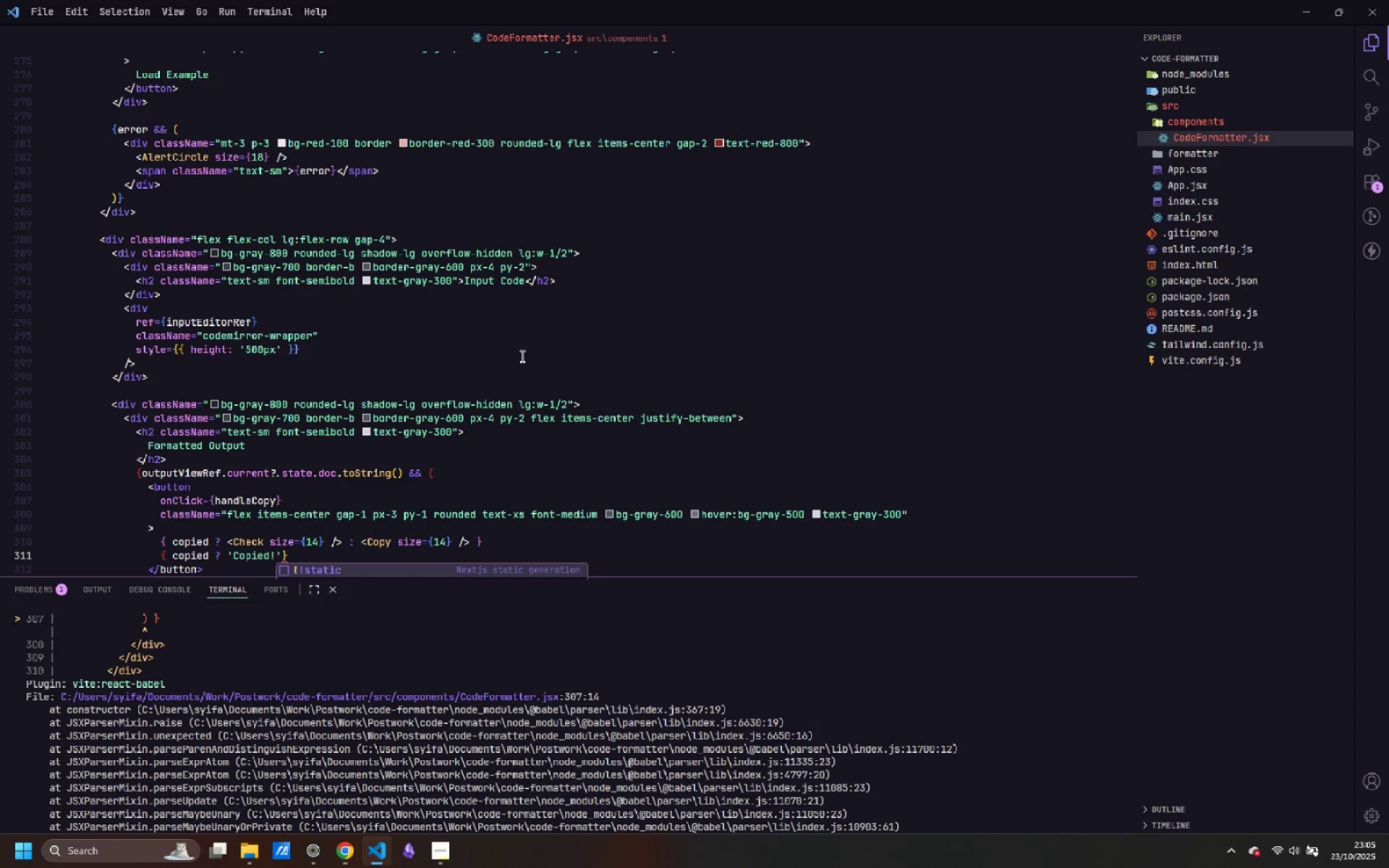 
key(ArrowRight)
 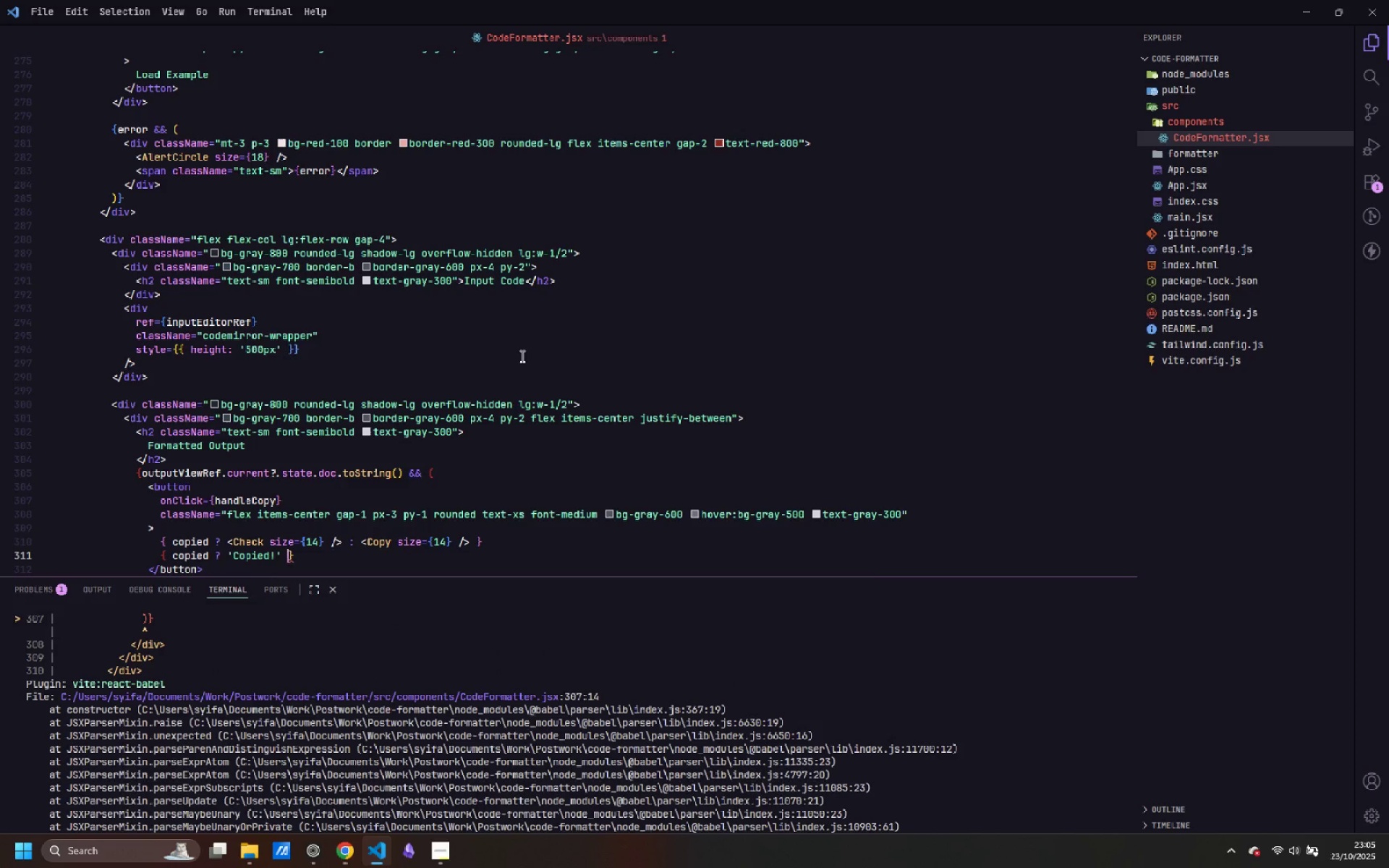 
type( : 'Copy)
 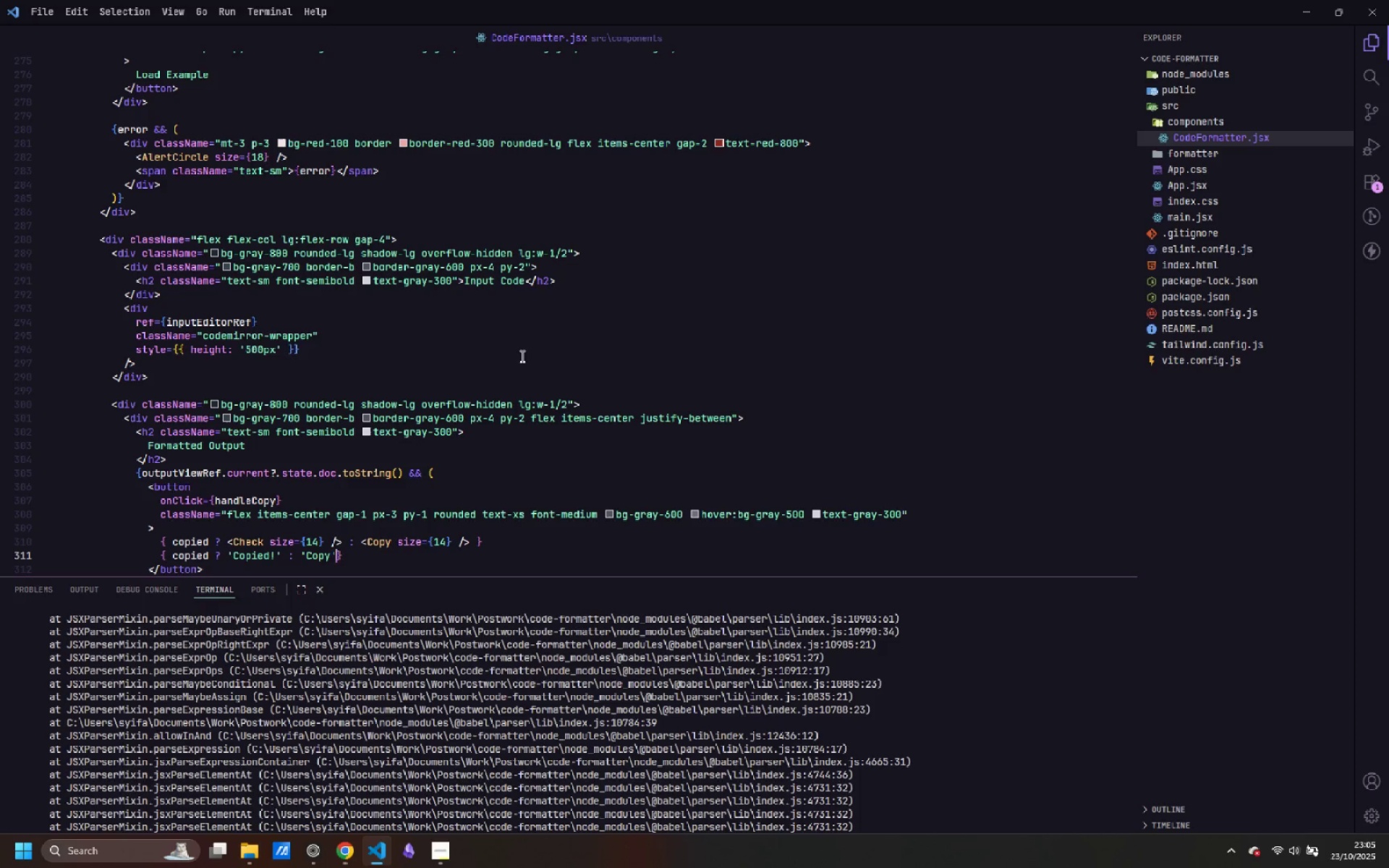 
 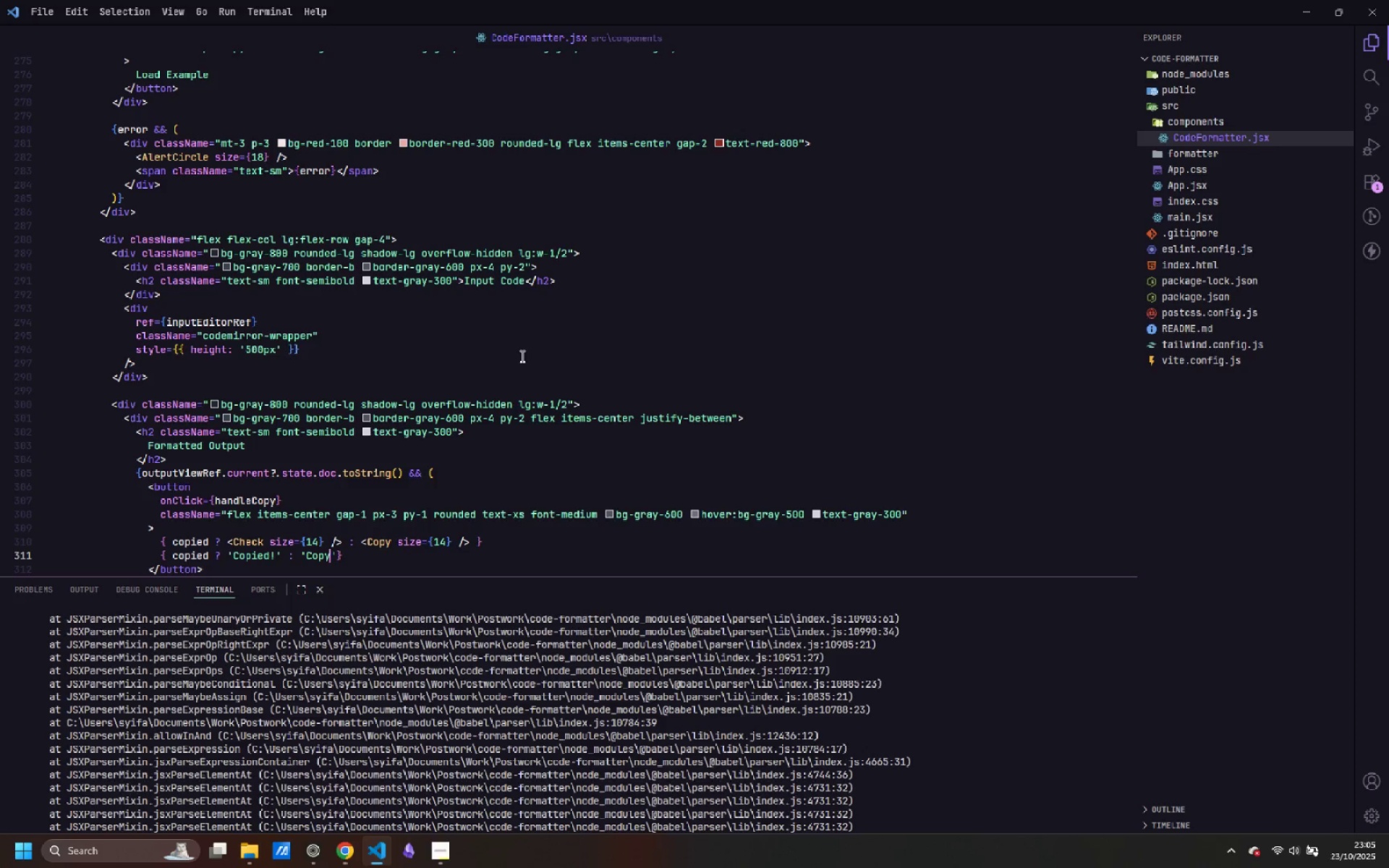 
key(ArrowRight)
 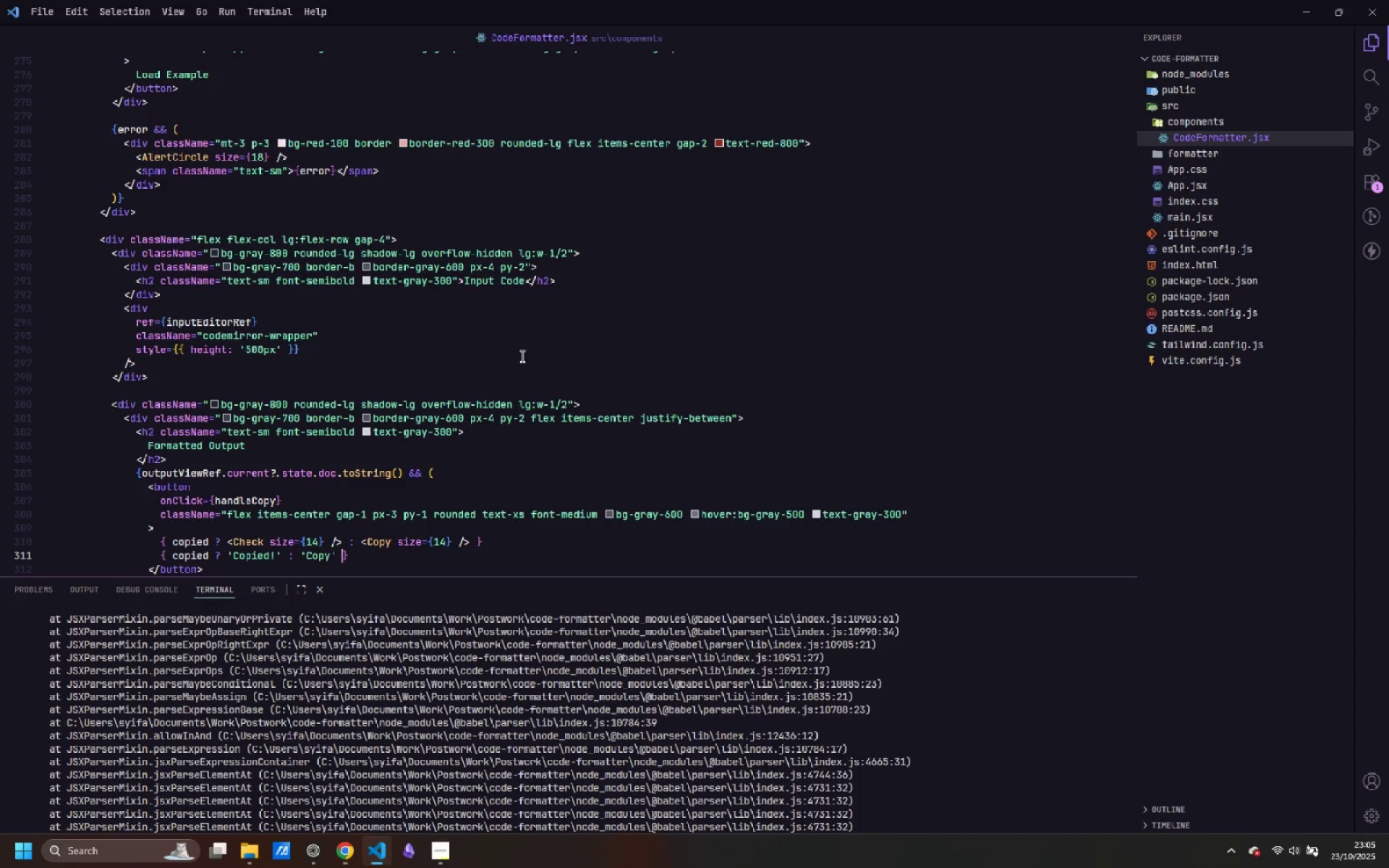 
key(Space)
 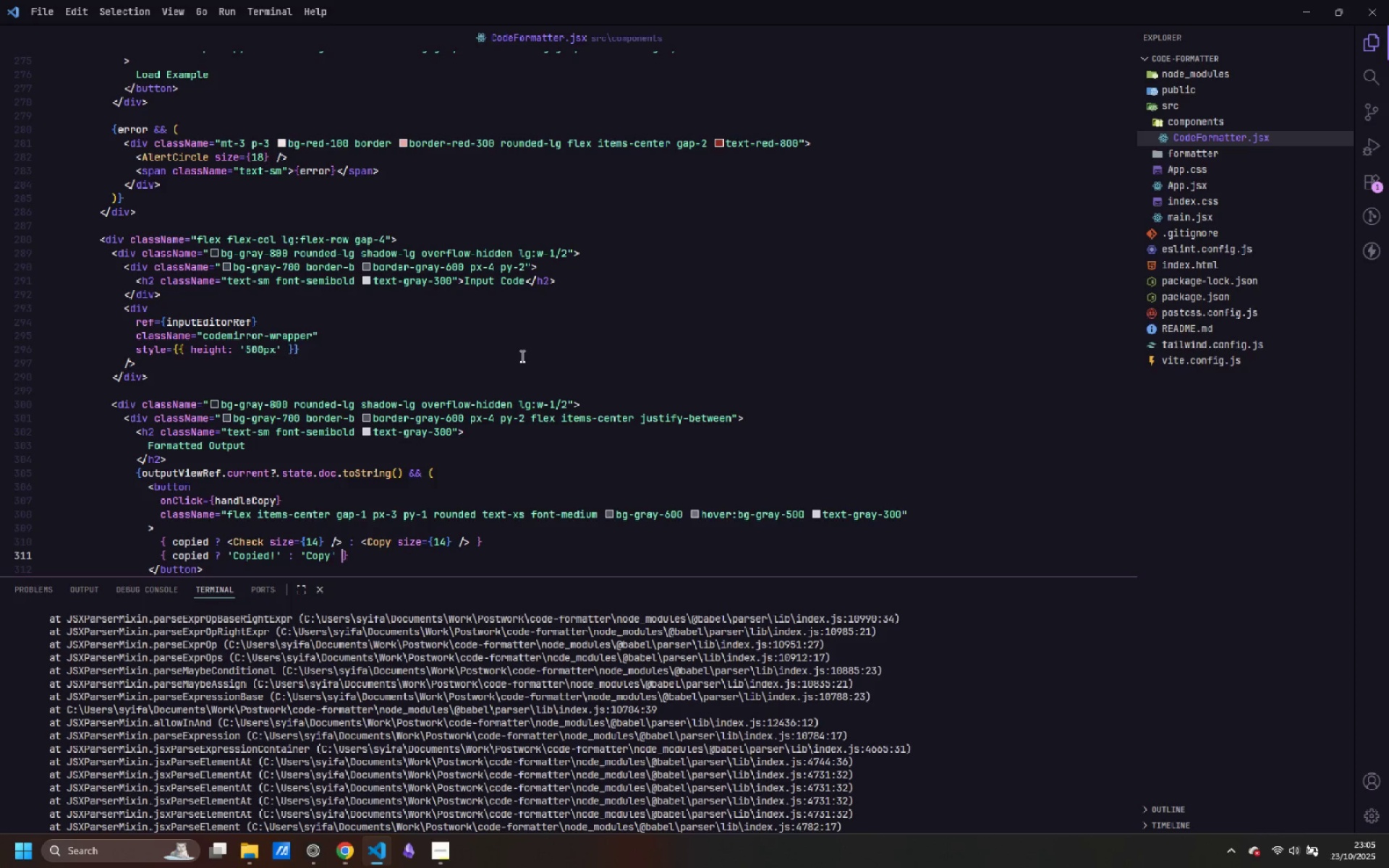 
key(Control+ControlLeft)
 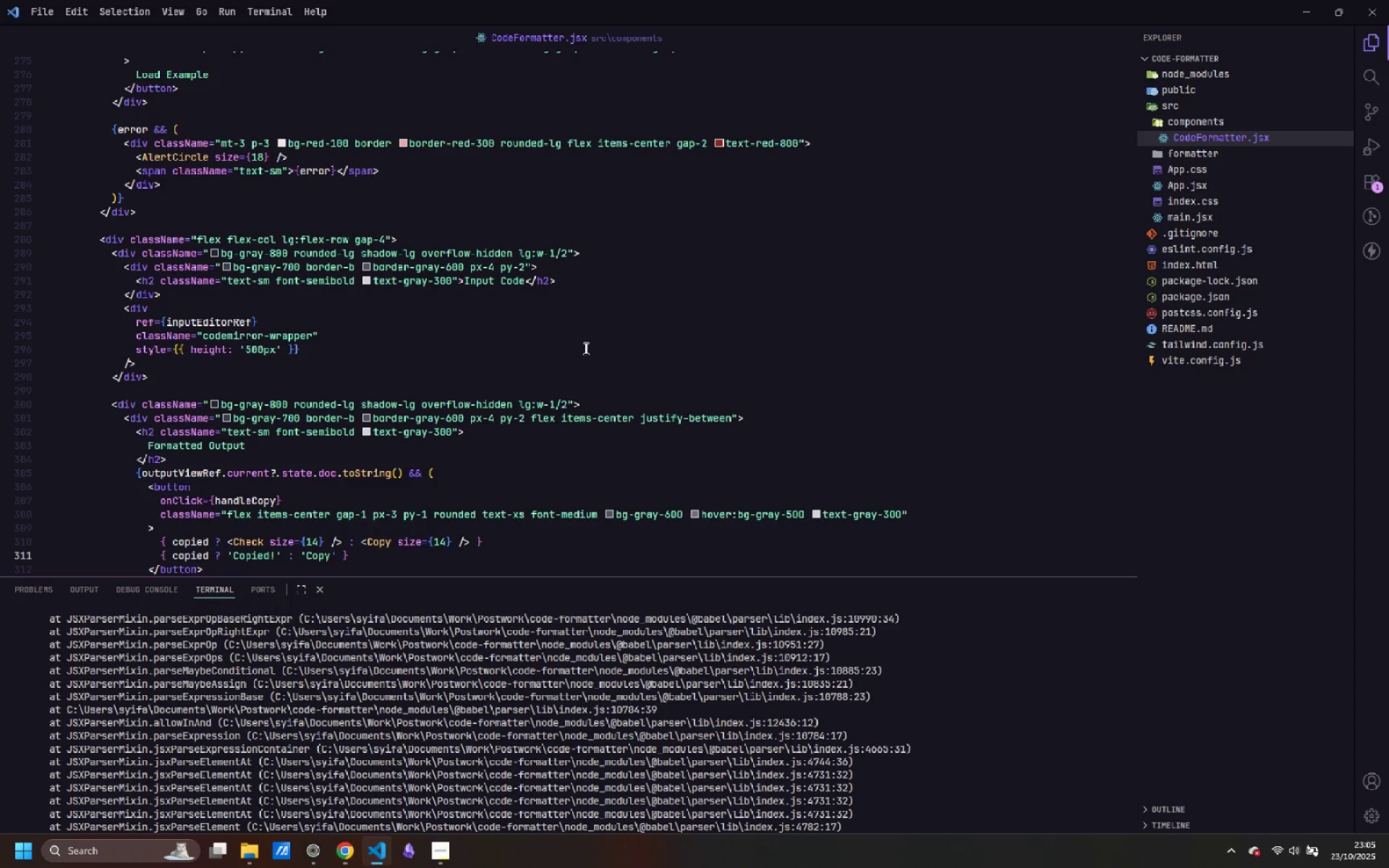 
key(Control+S)
 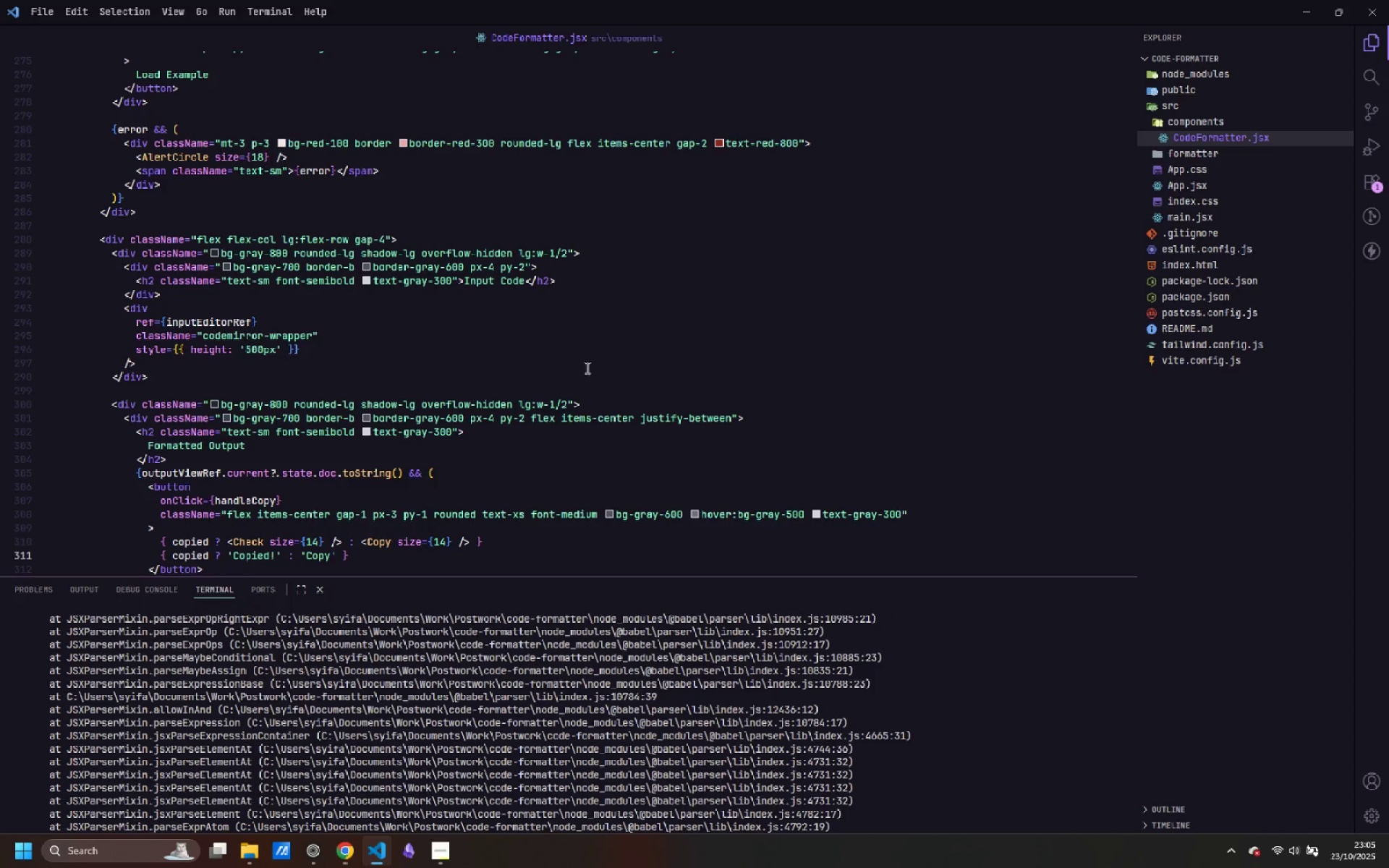 
scroll: coordinate [569, 442], scroll_direction: down, amount: 3.0
 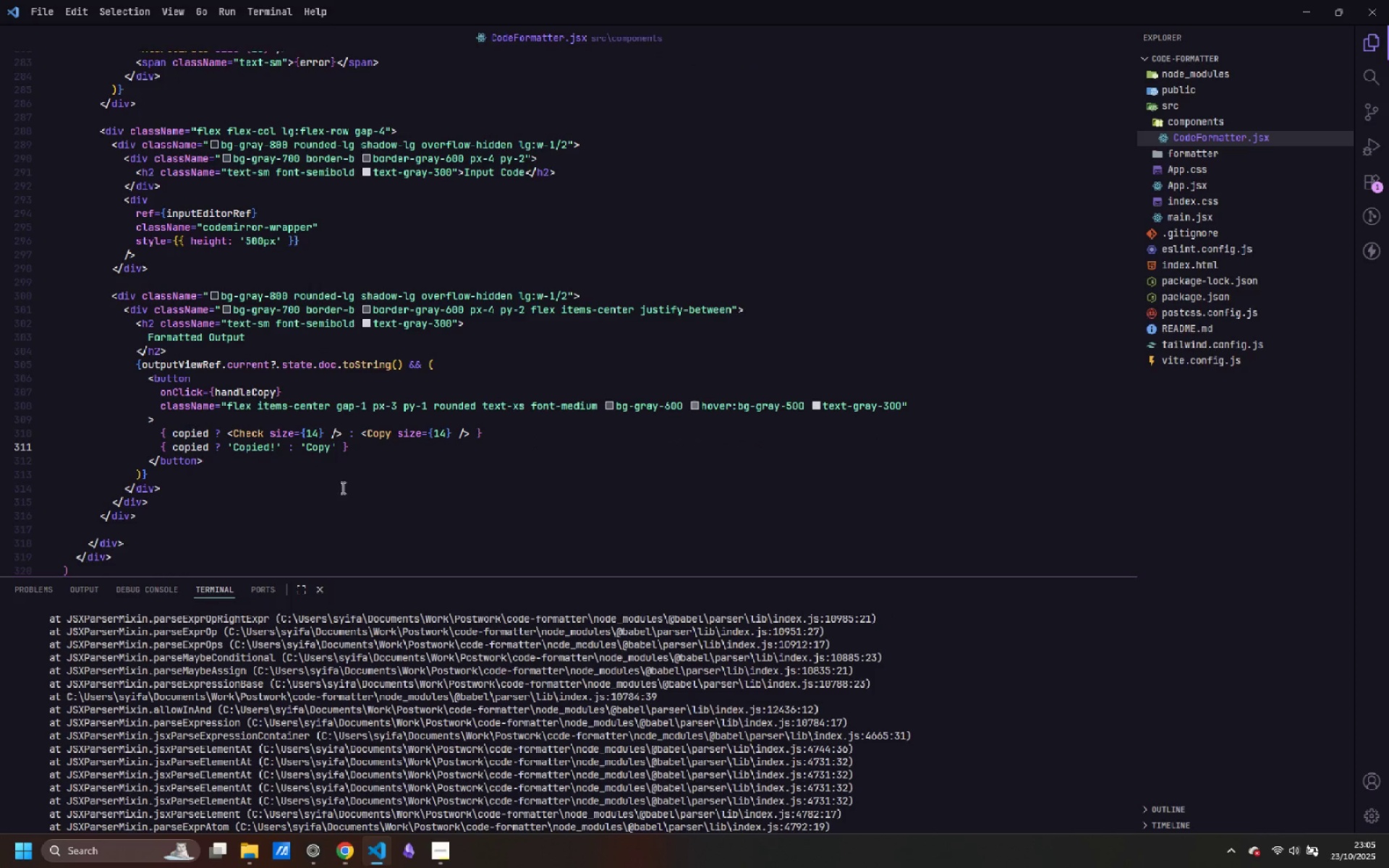 
left_click([192, 486])
 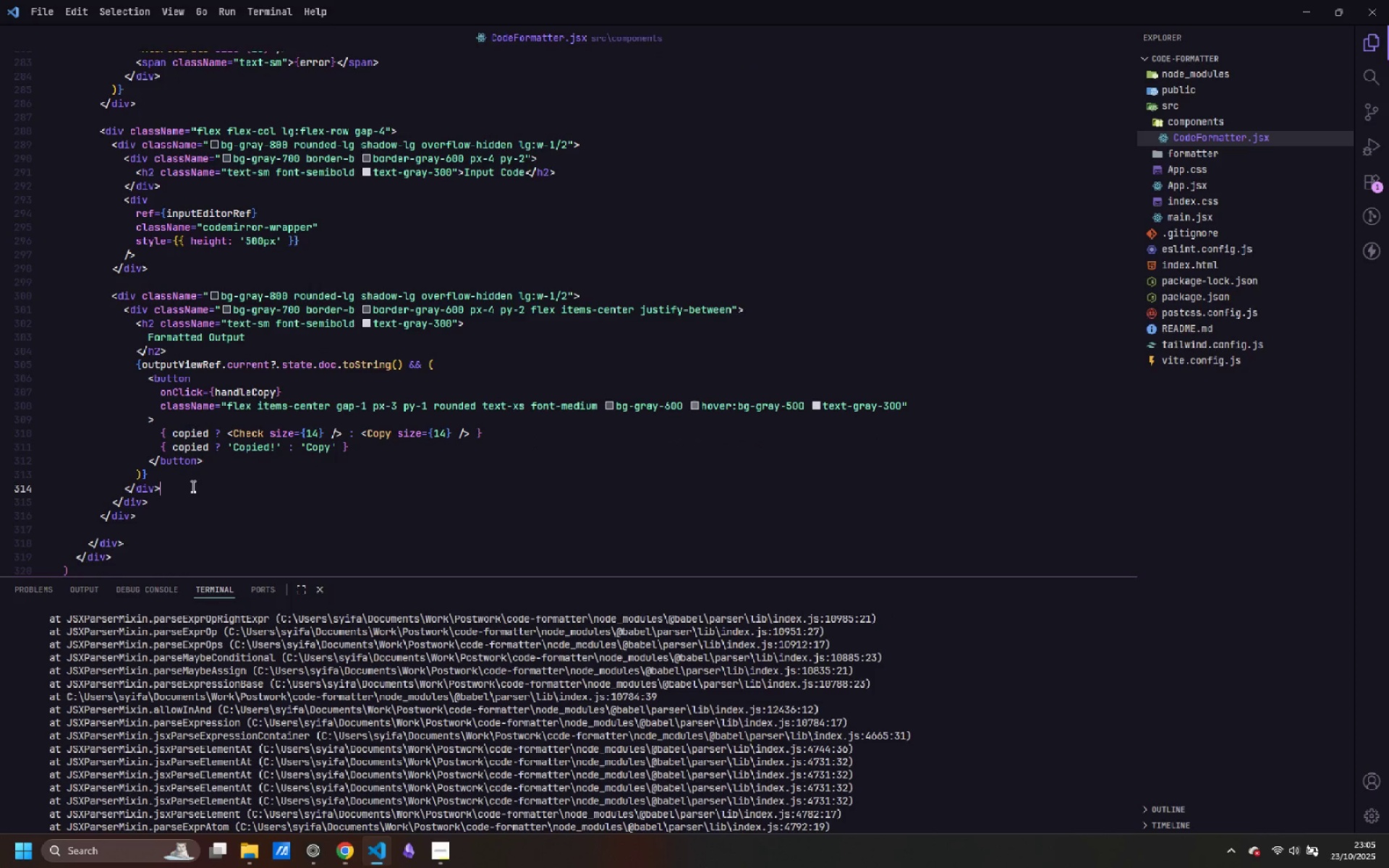 
key(Enter)
 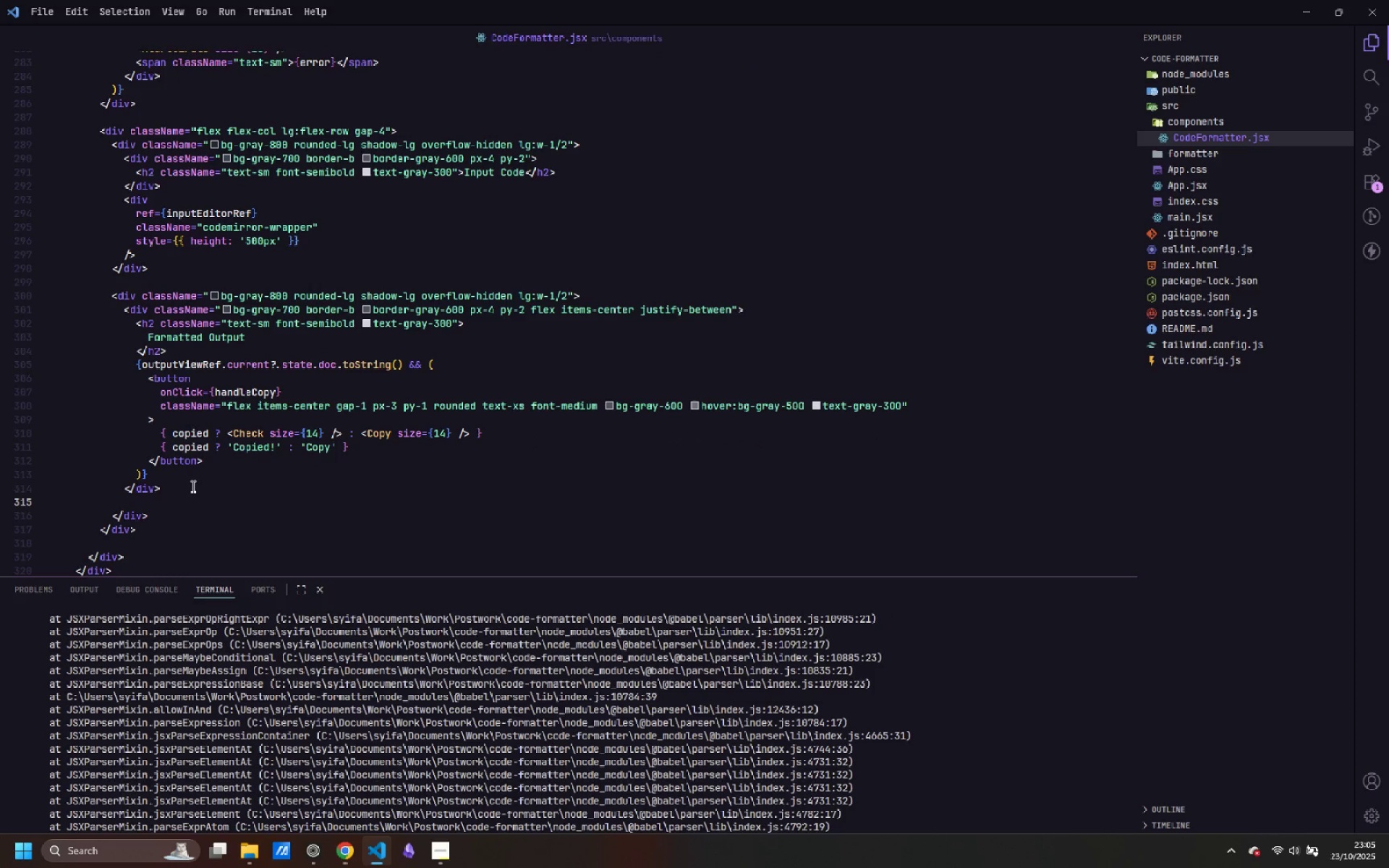 
hold_key(key=ShiftLeft, duration=0.44)
 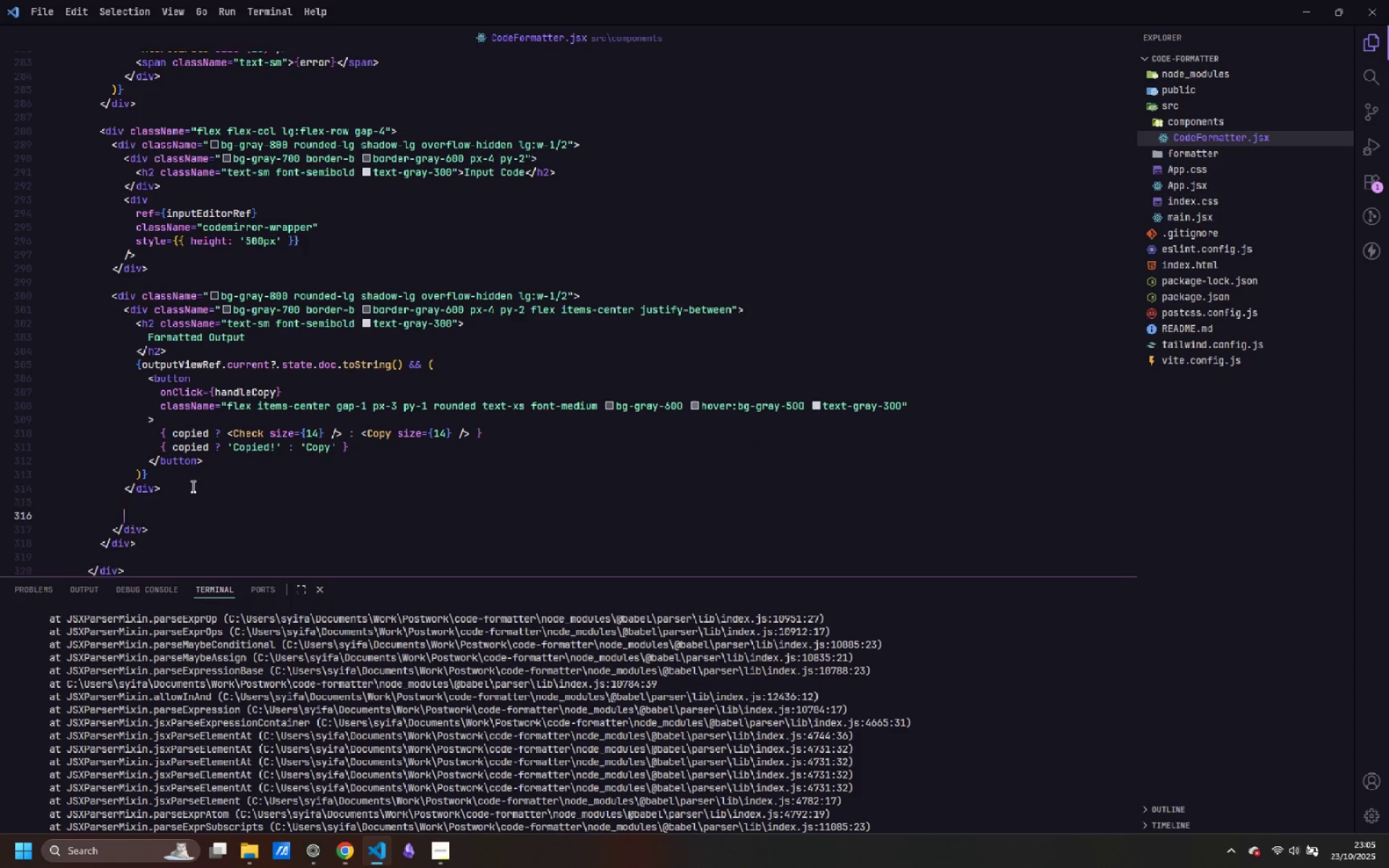 
key(Enter)
 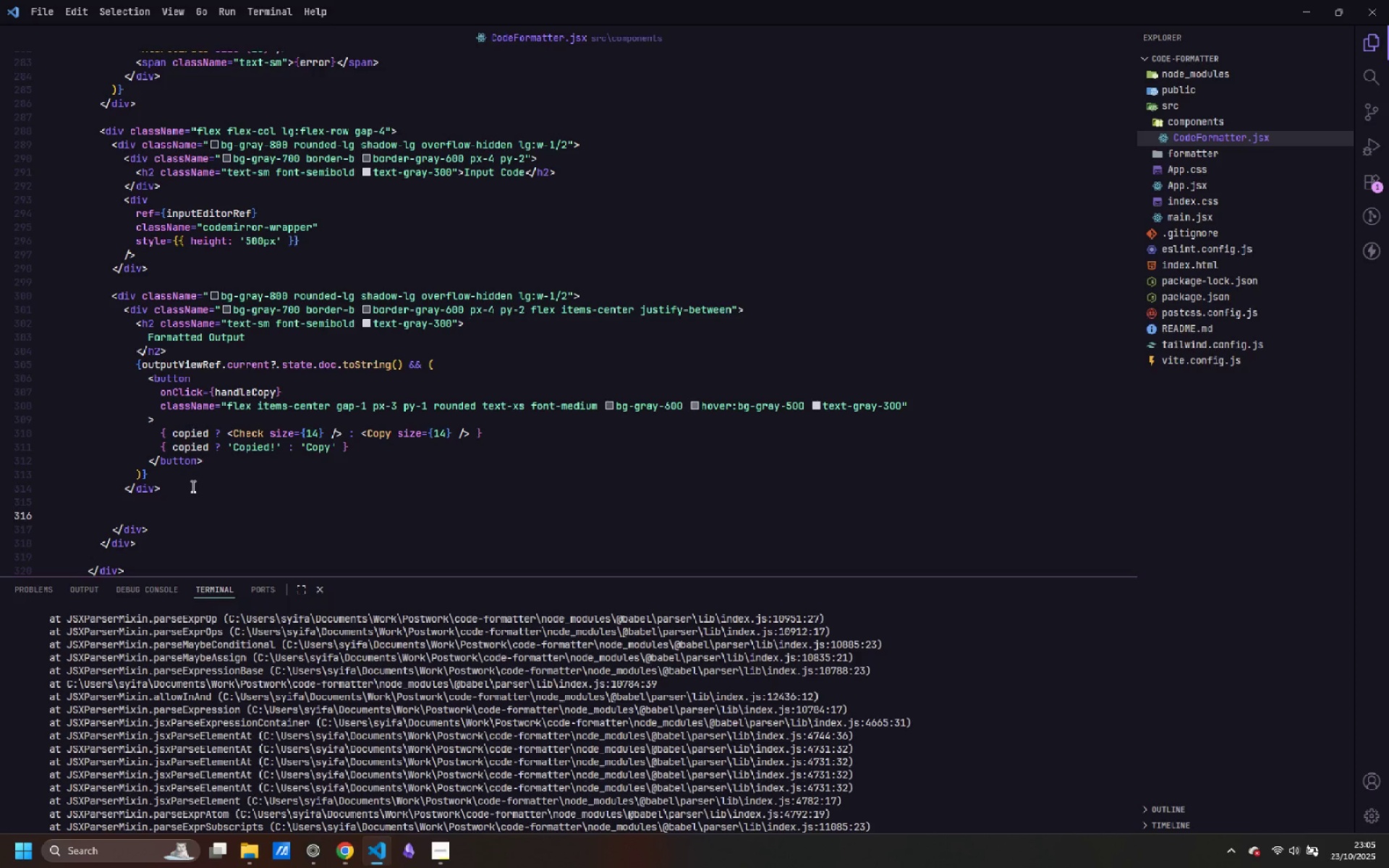 
key(ArrowUp)
 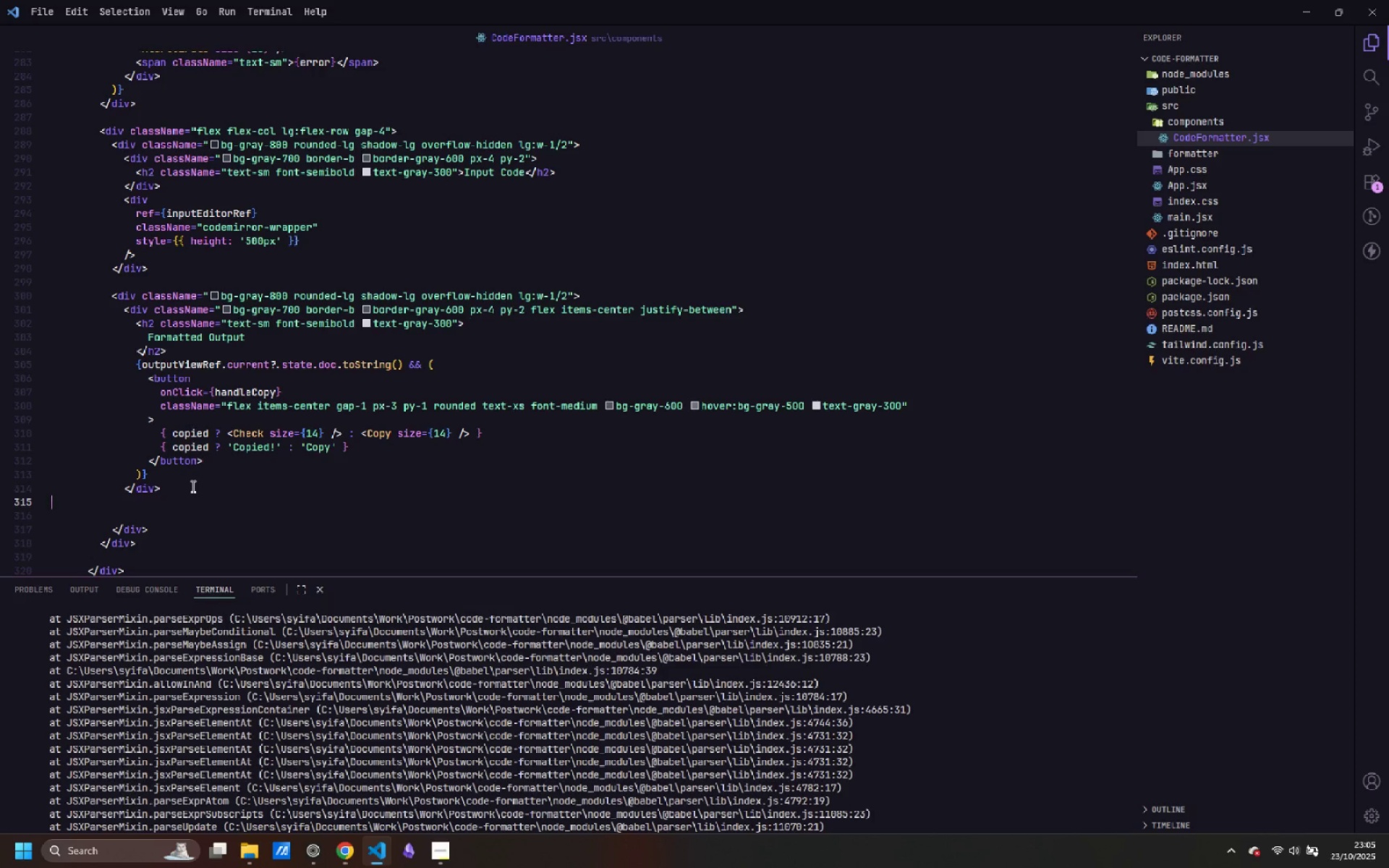 
key(Tab)
key(Backspace)
type(<div /)
 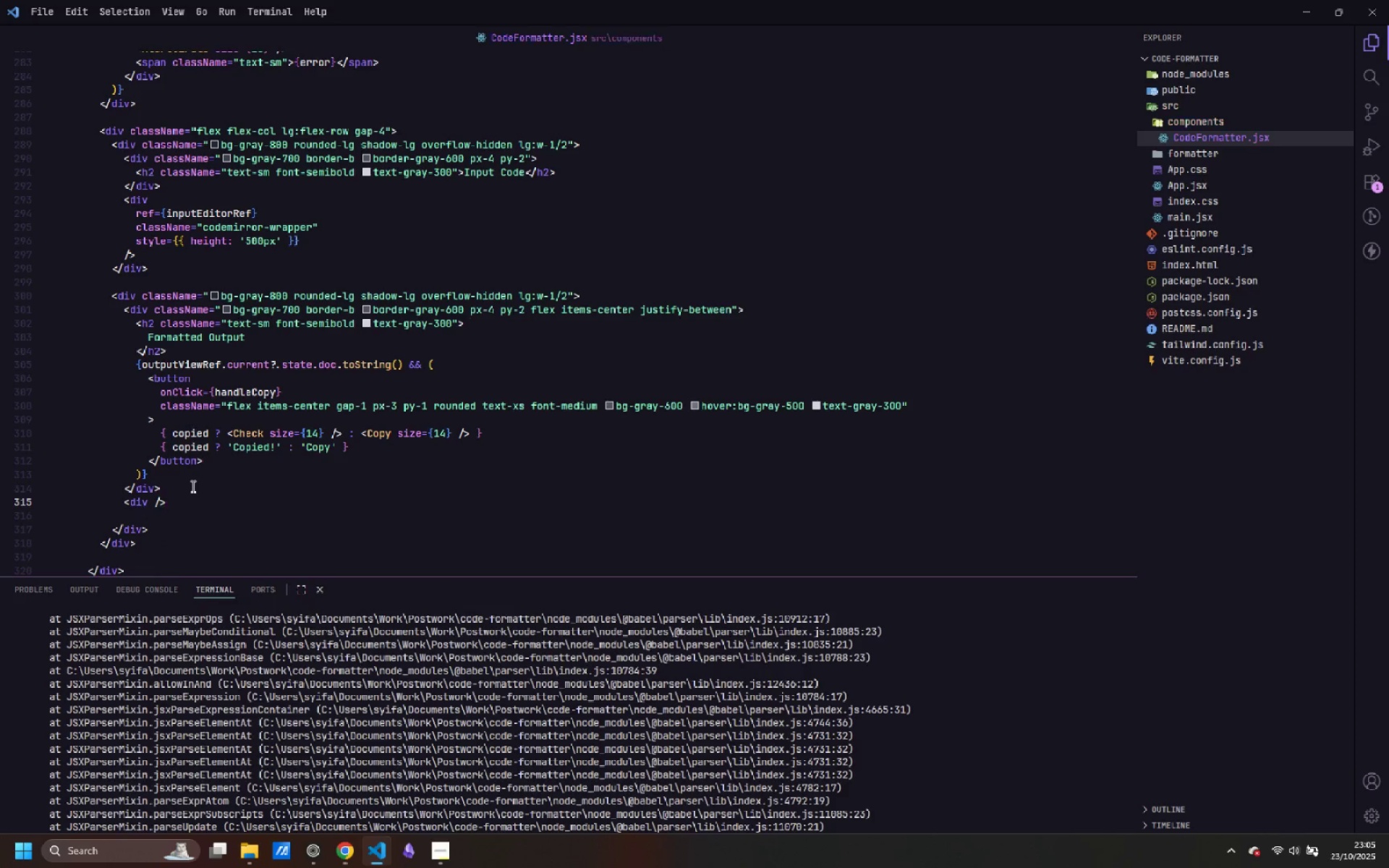 
key(ArrowLeft)
 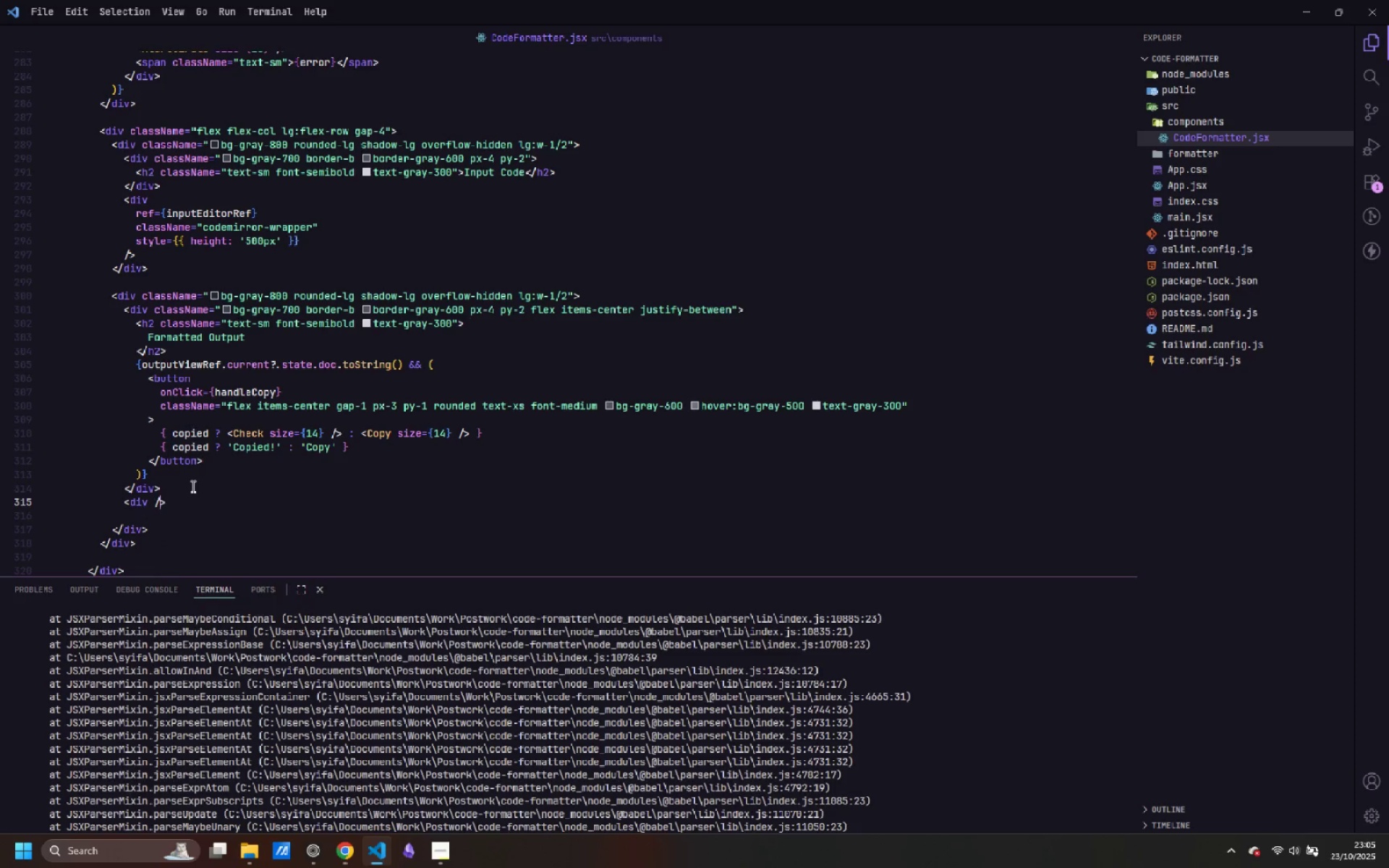 
key(ArrowLeft)
 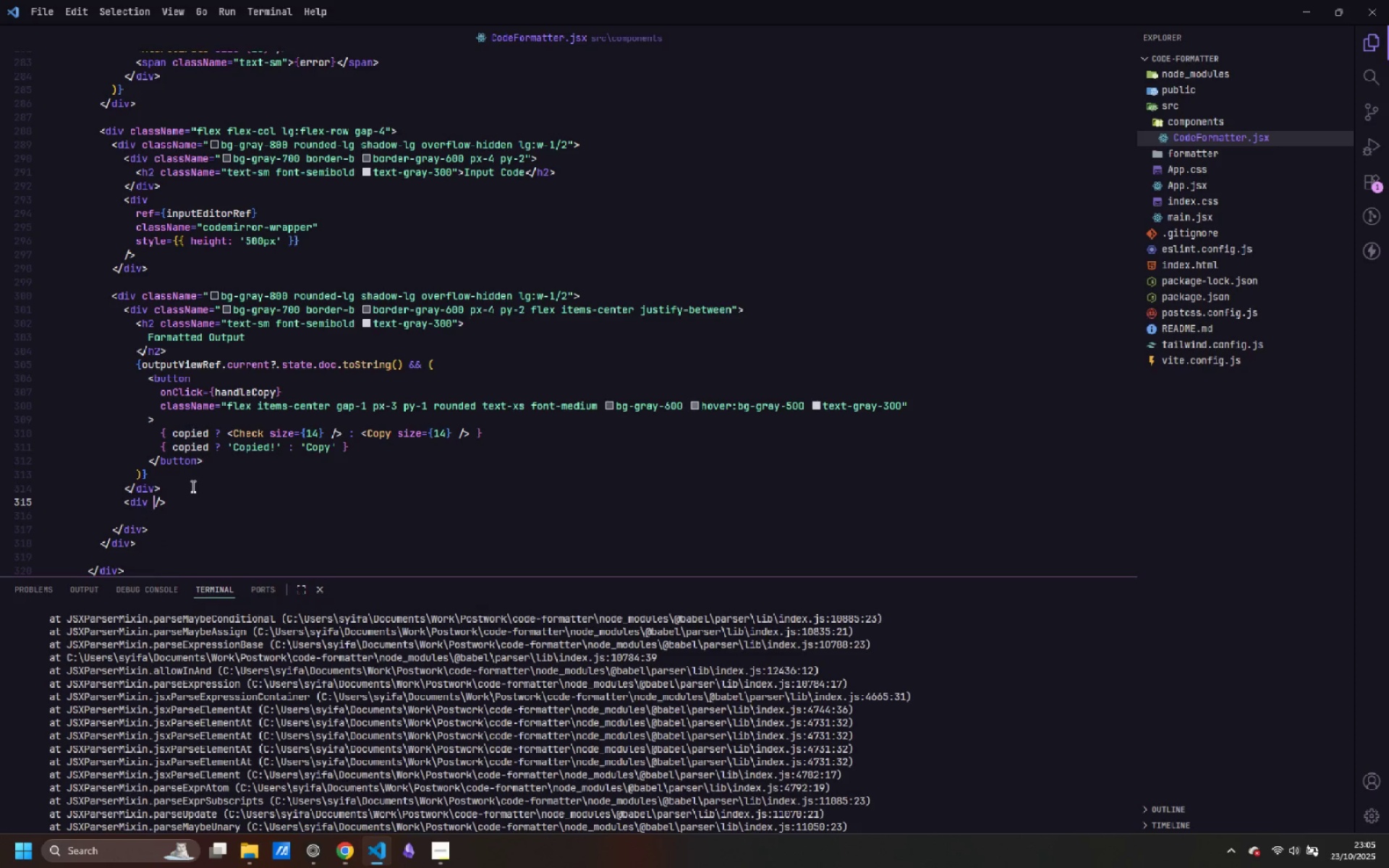 
key(Enter)
 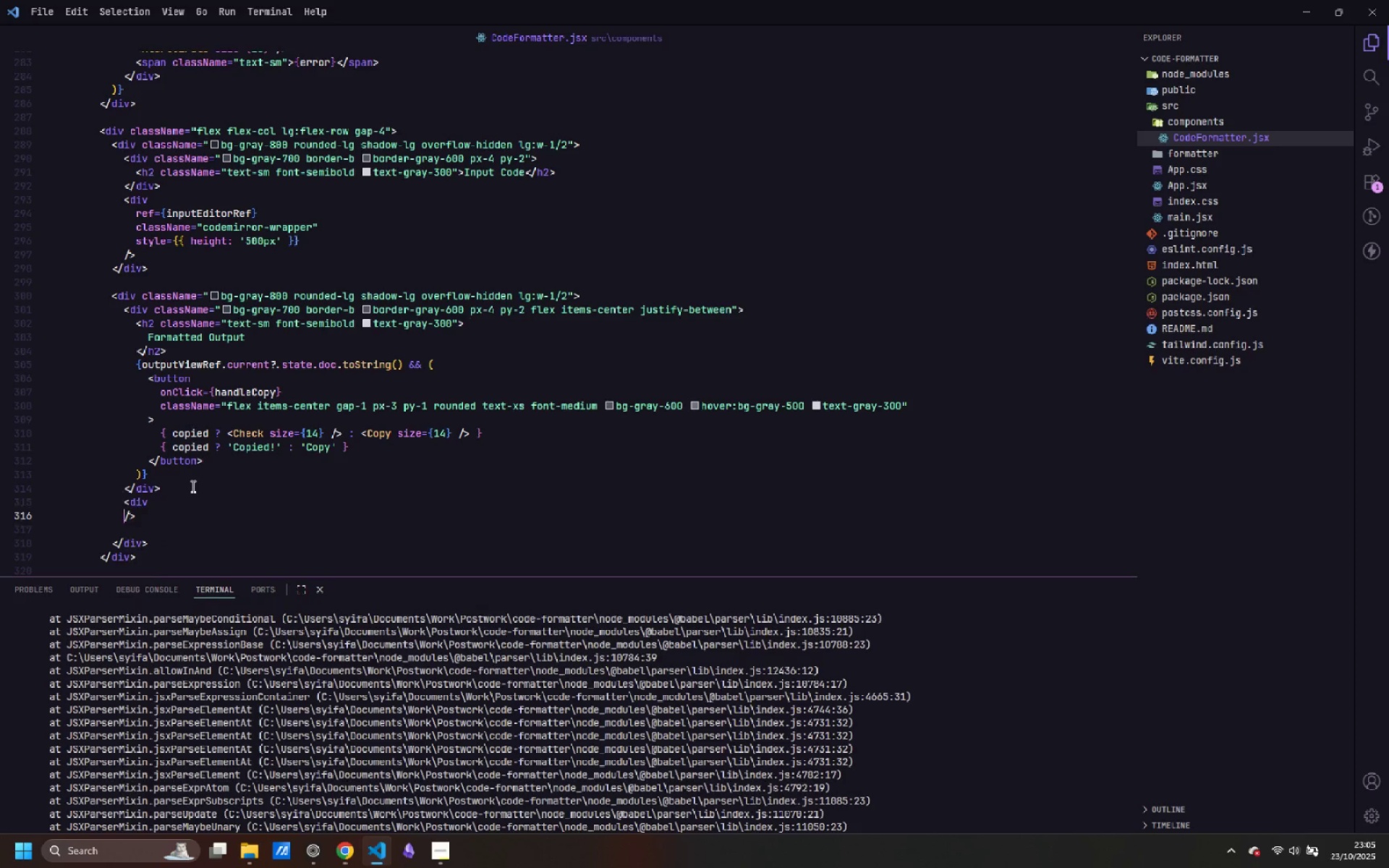 
key(Enter)
 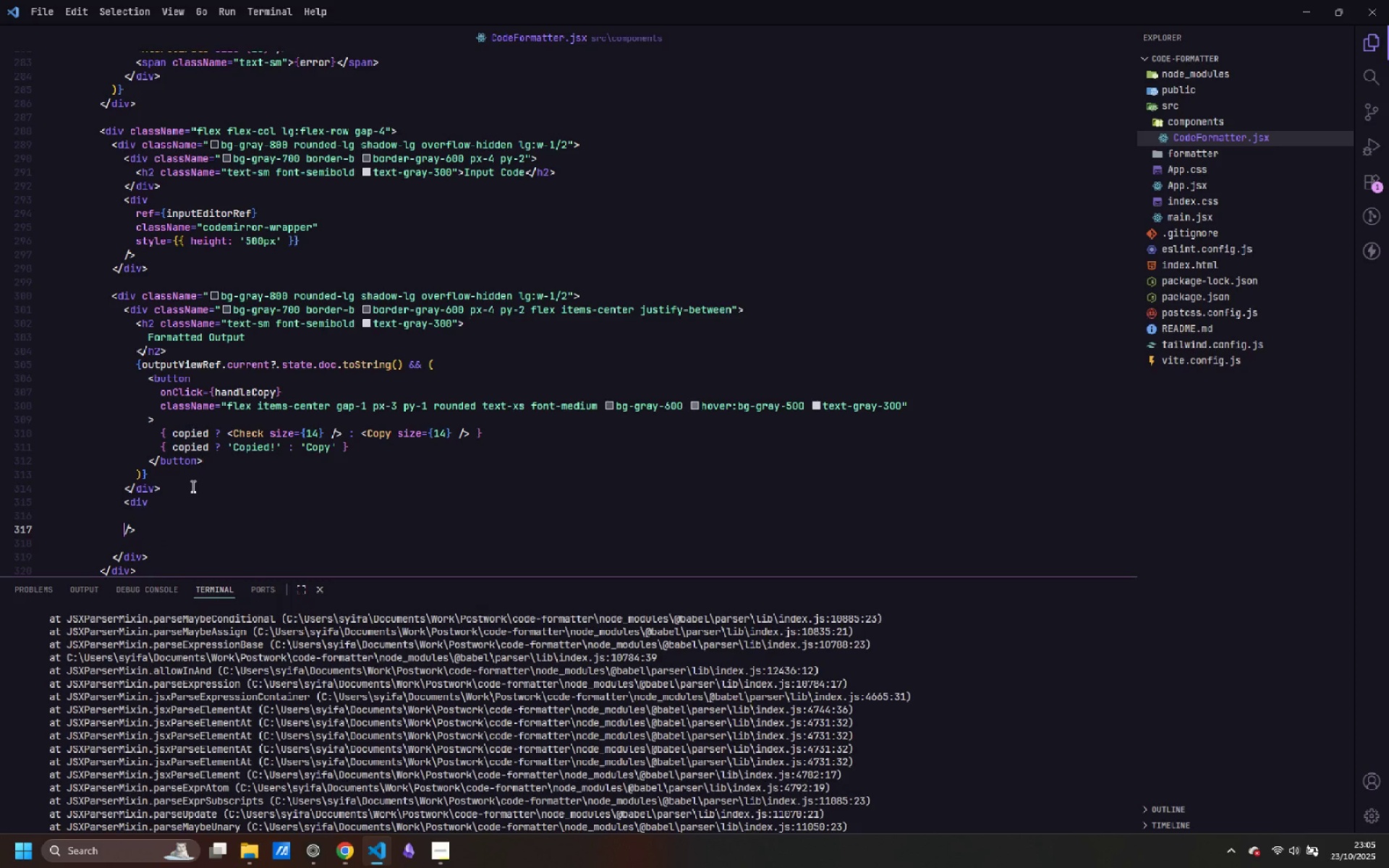 
key(ArrowUp)
 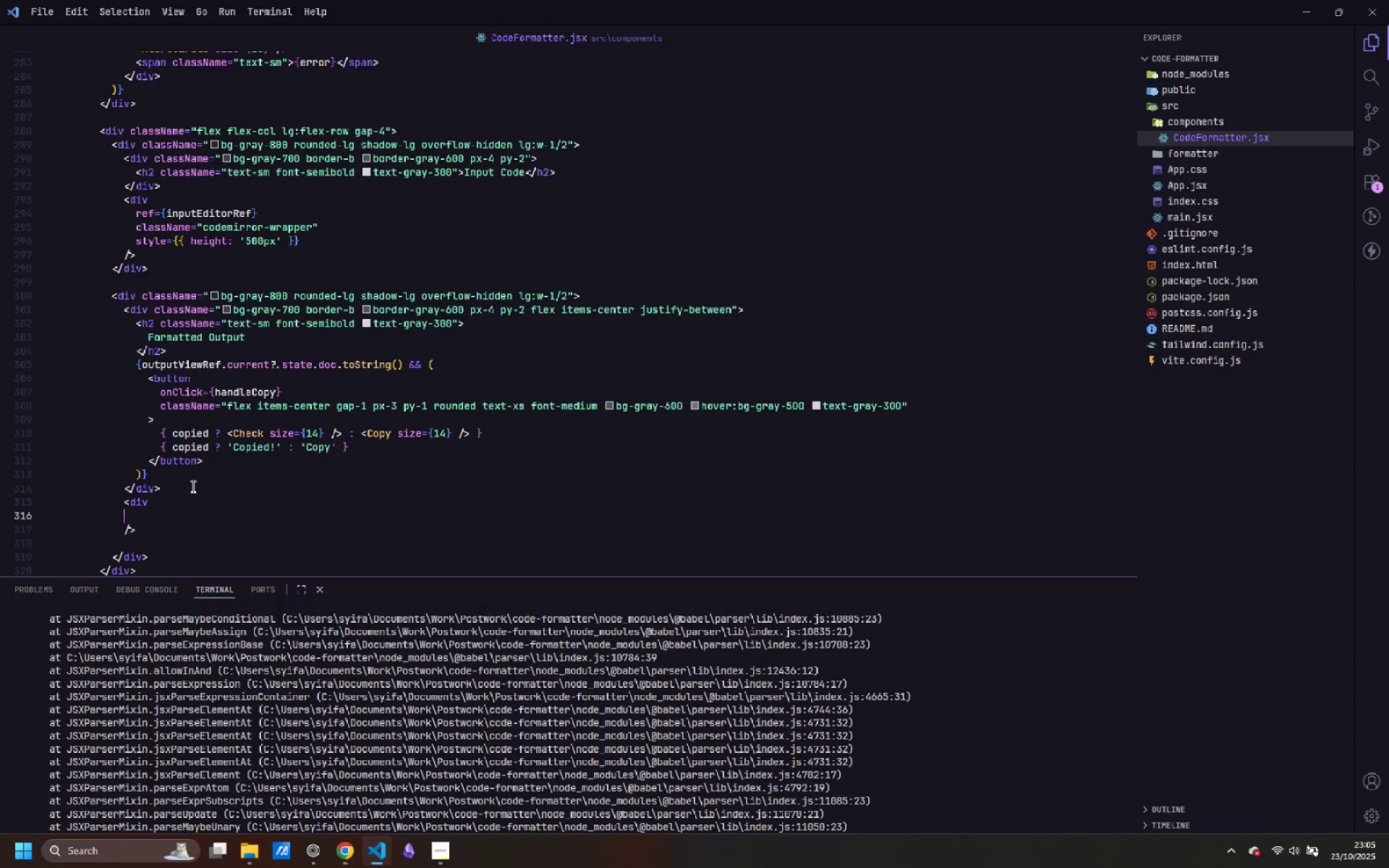 
key(Tab)
type(regf)
key(Backspace)
key(Backspace)
type(f={})
 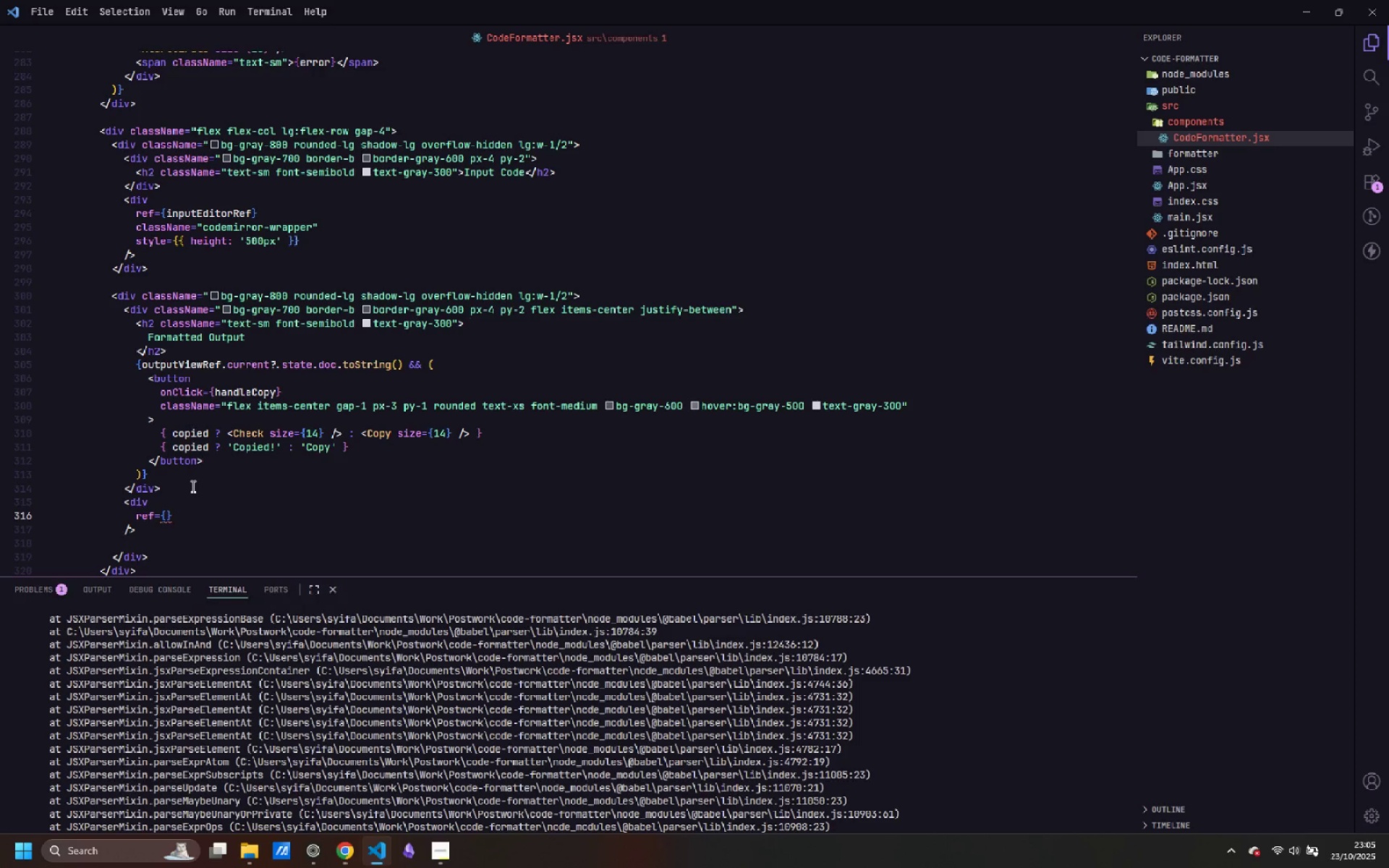 
 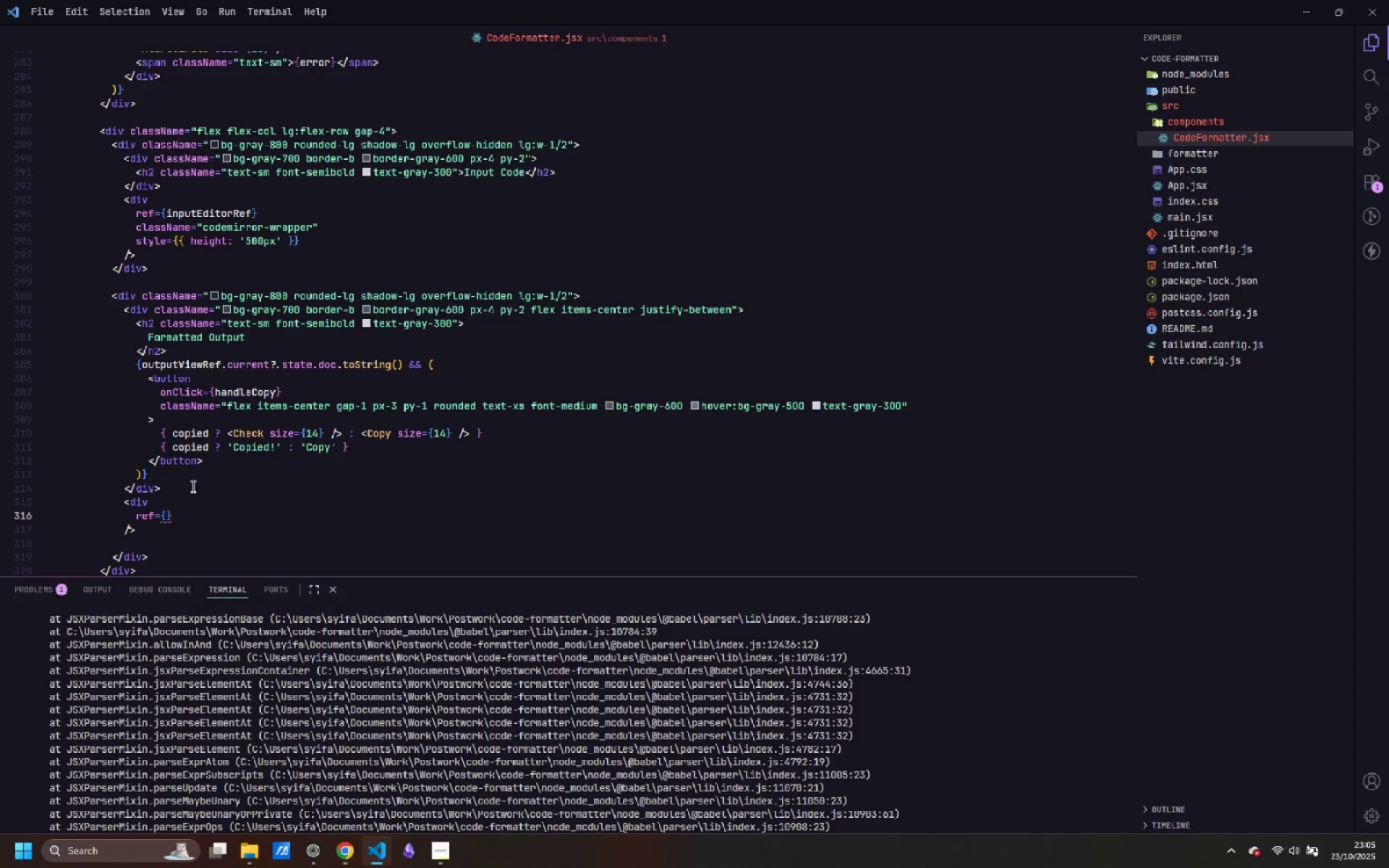 
key(ArrowLeft)
 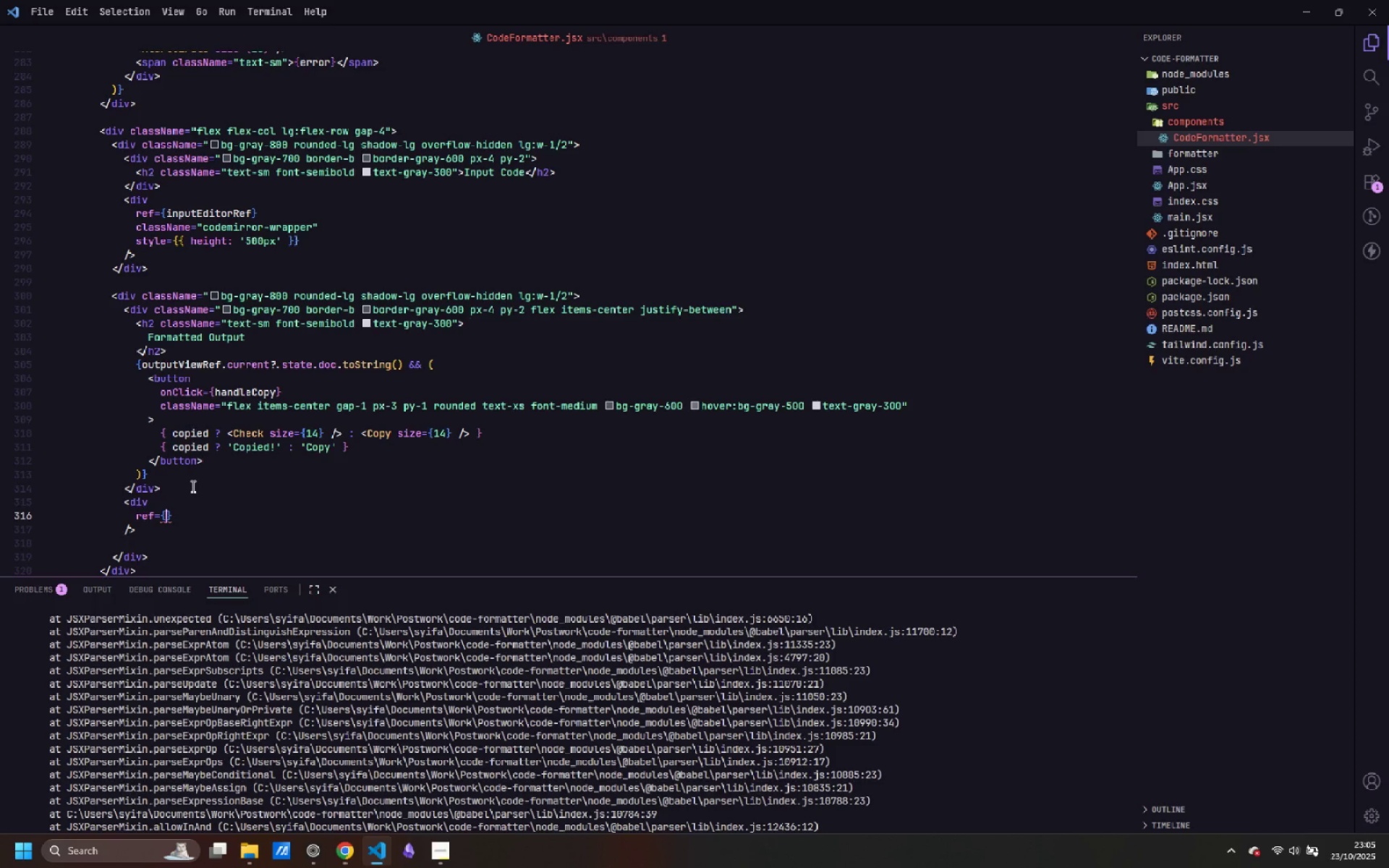 
type(outputEditorRef)
 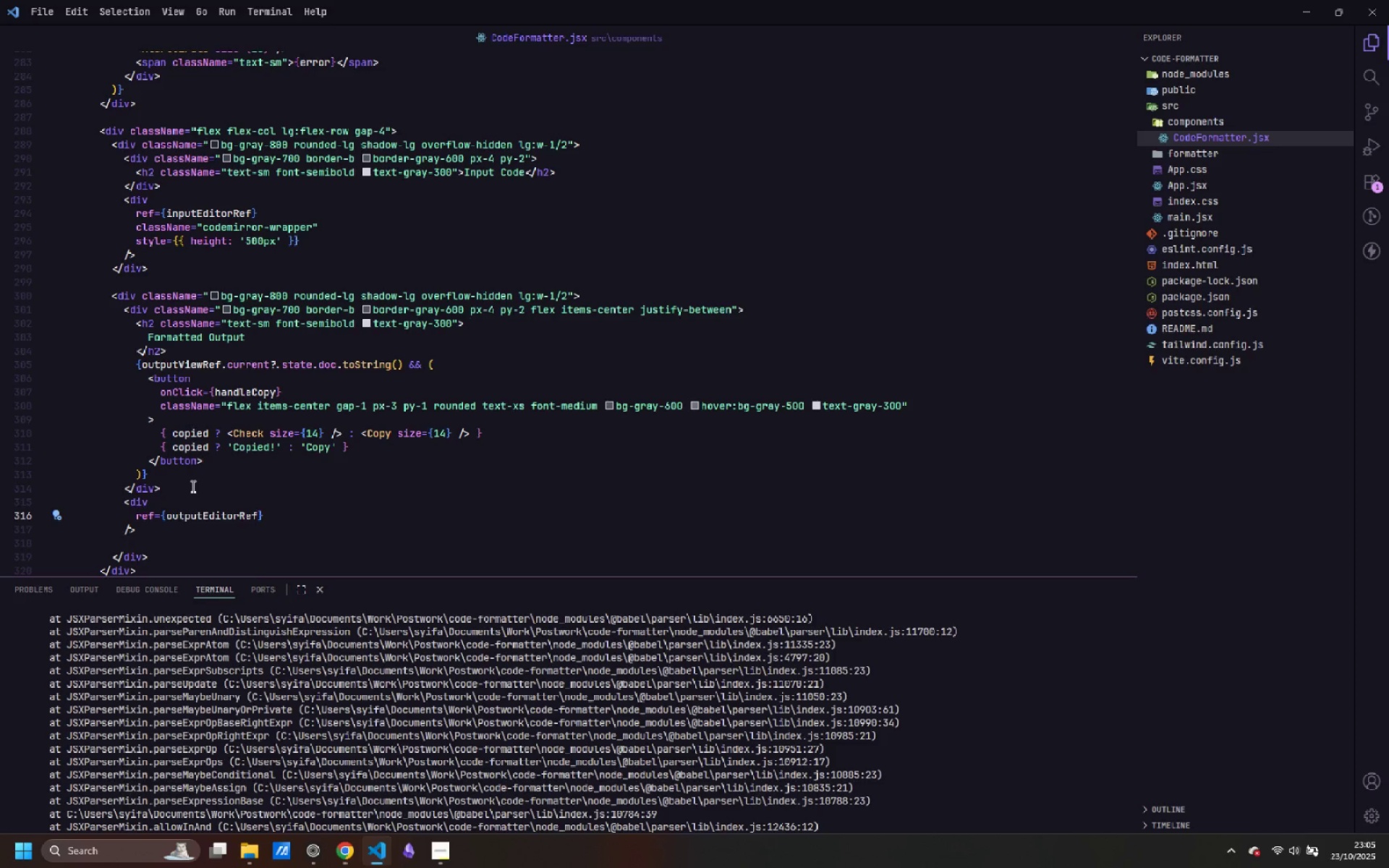 
key(ArrowRight)
 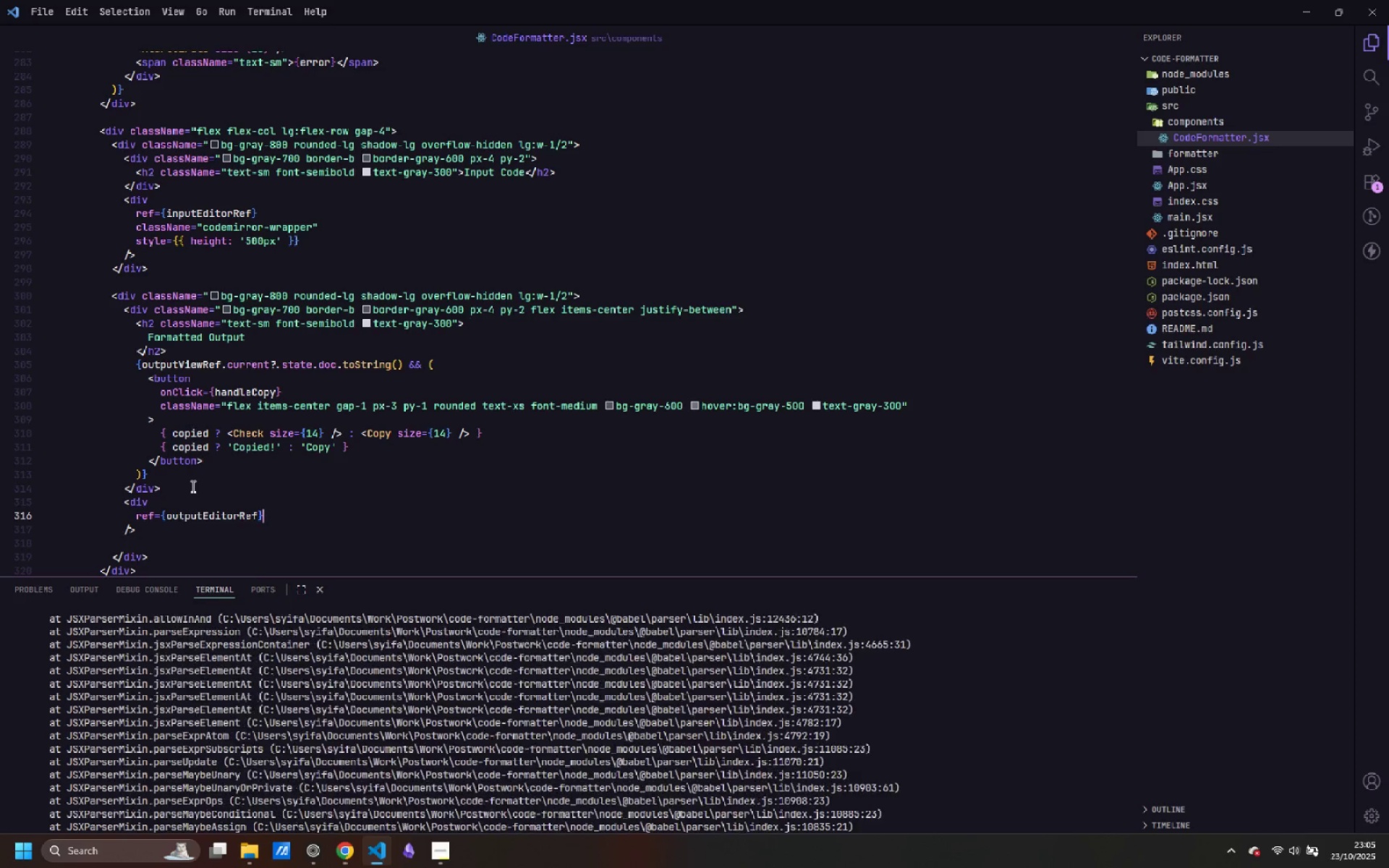 
key(Enter)
 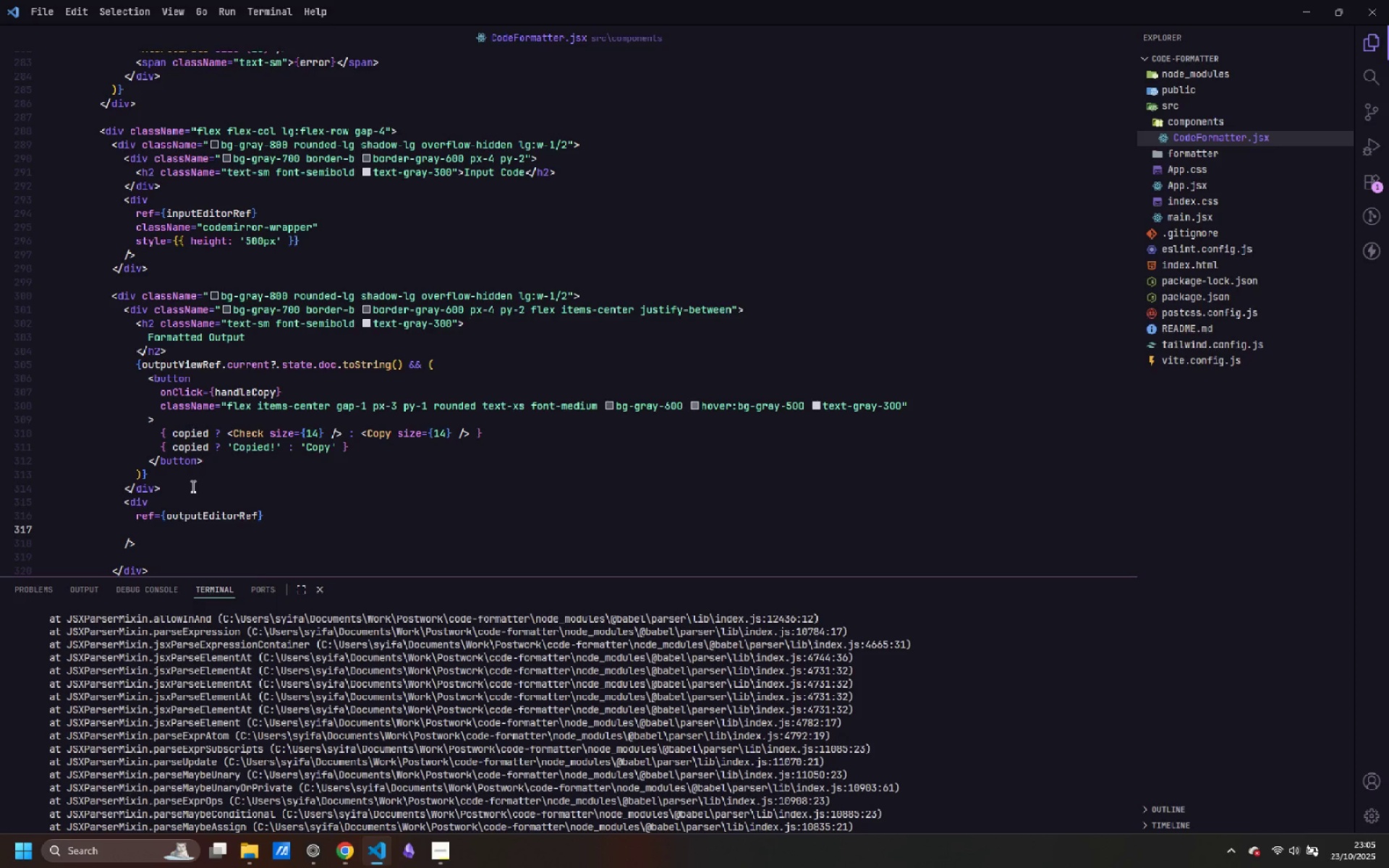 
type(s)
key(Backspace)
type(className)
 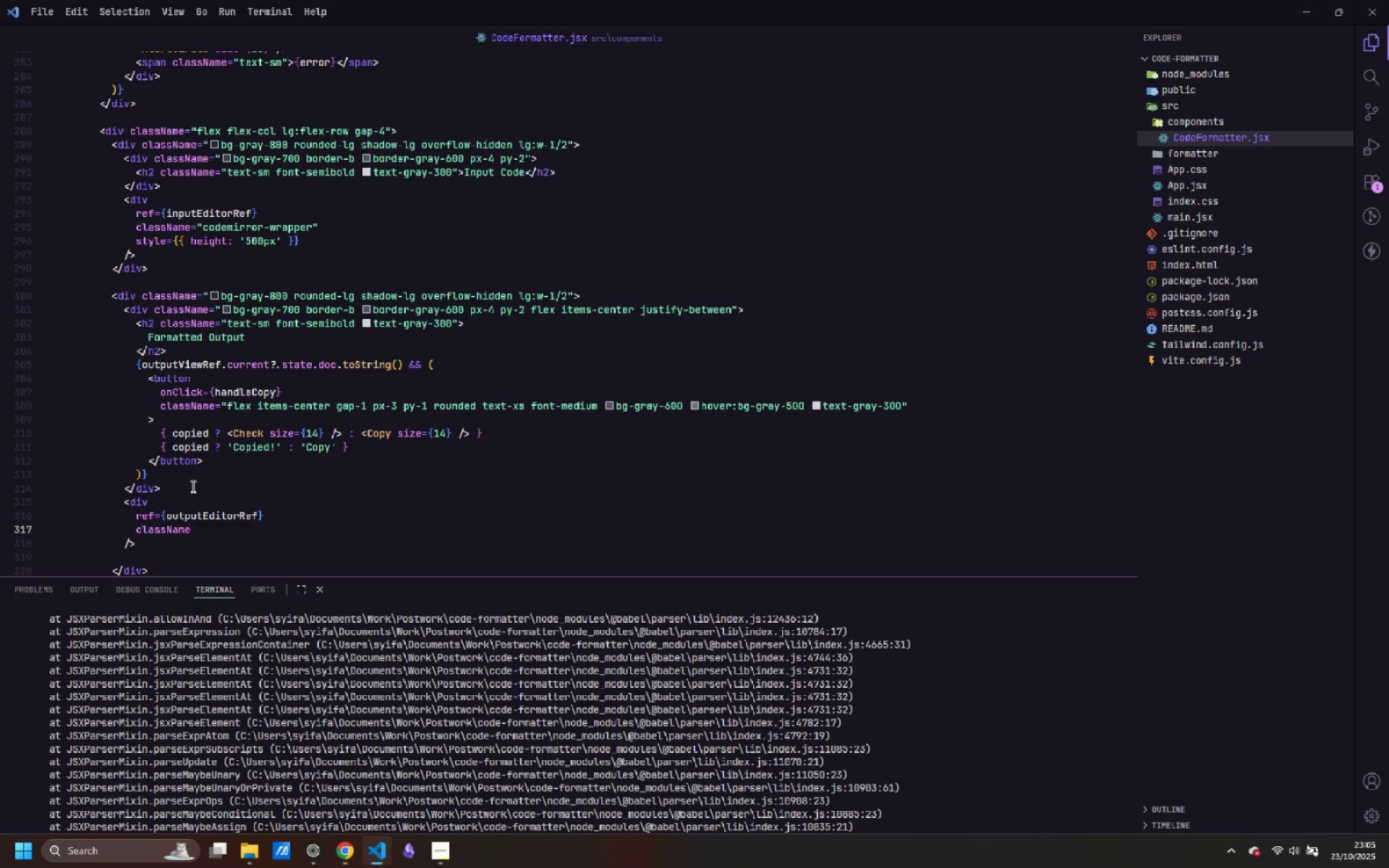 
wait(6.48)
 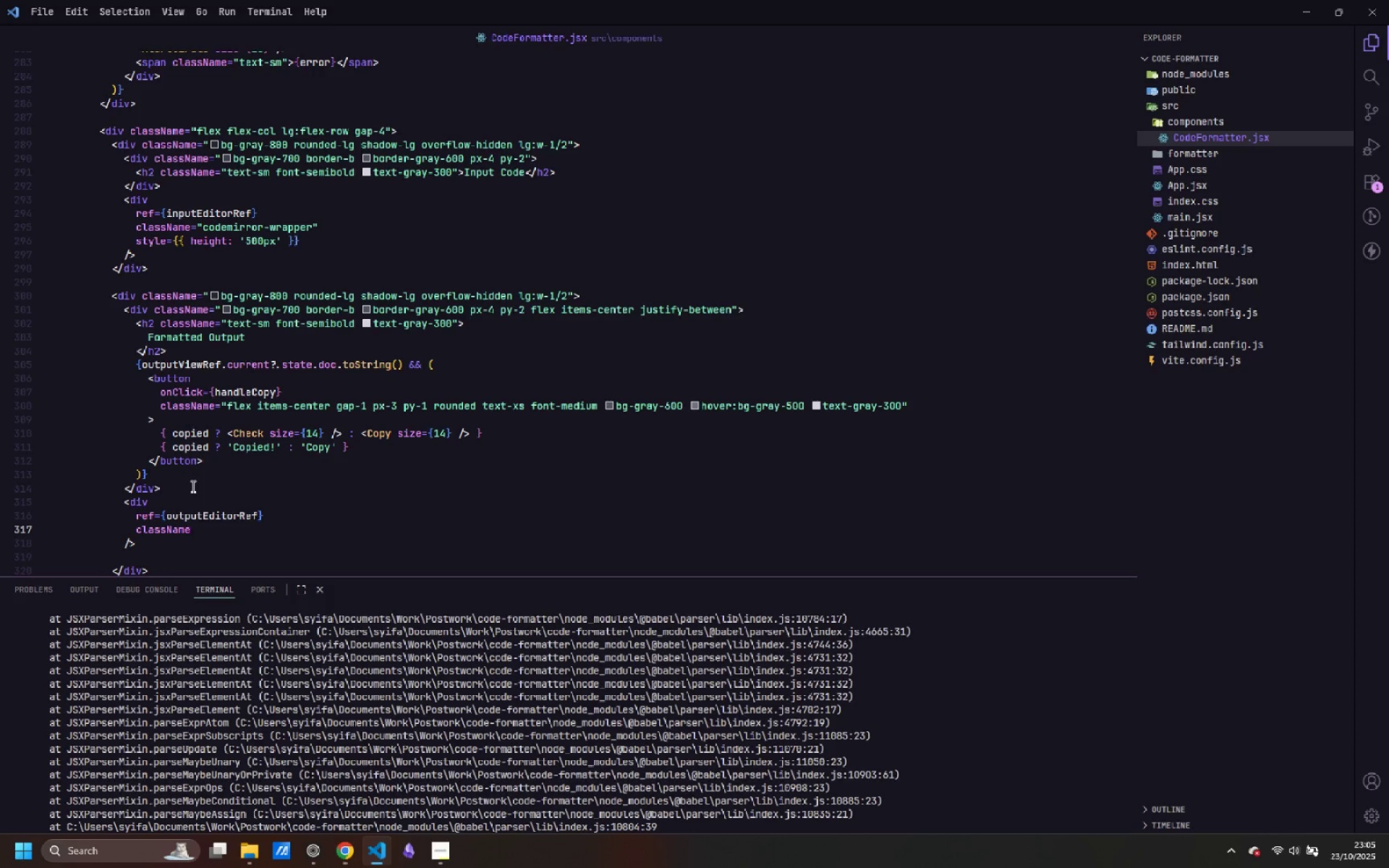 
type(="code-mirr)
 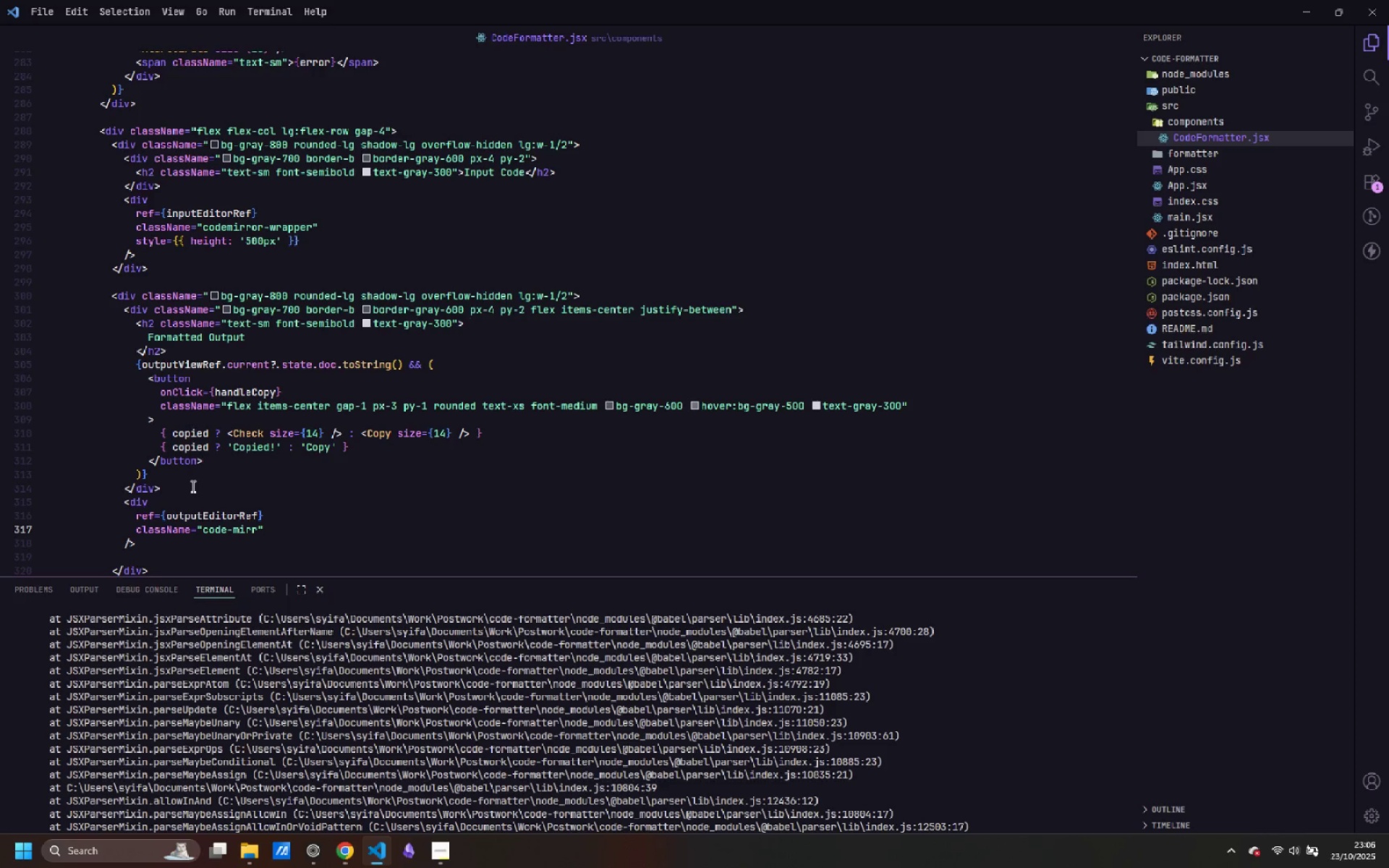 
 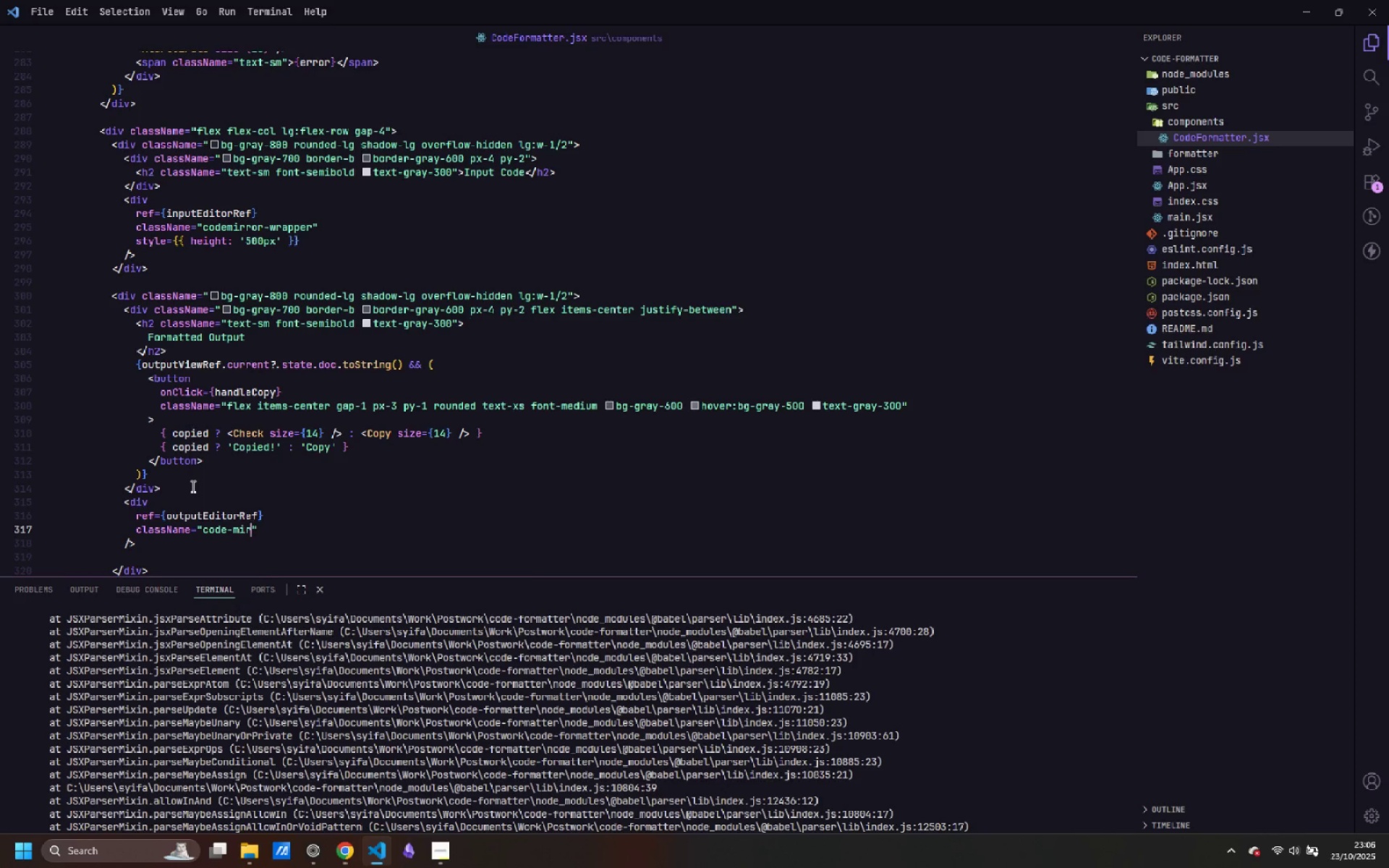 
key(Control+ControlLeft)
 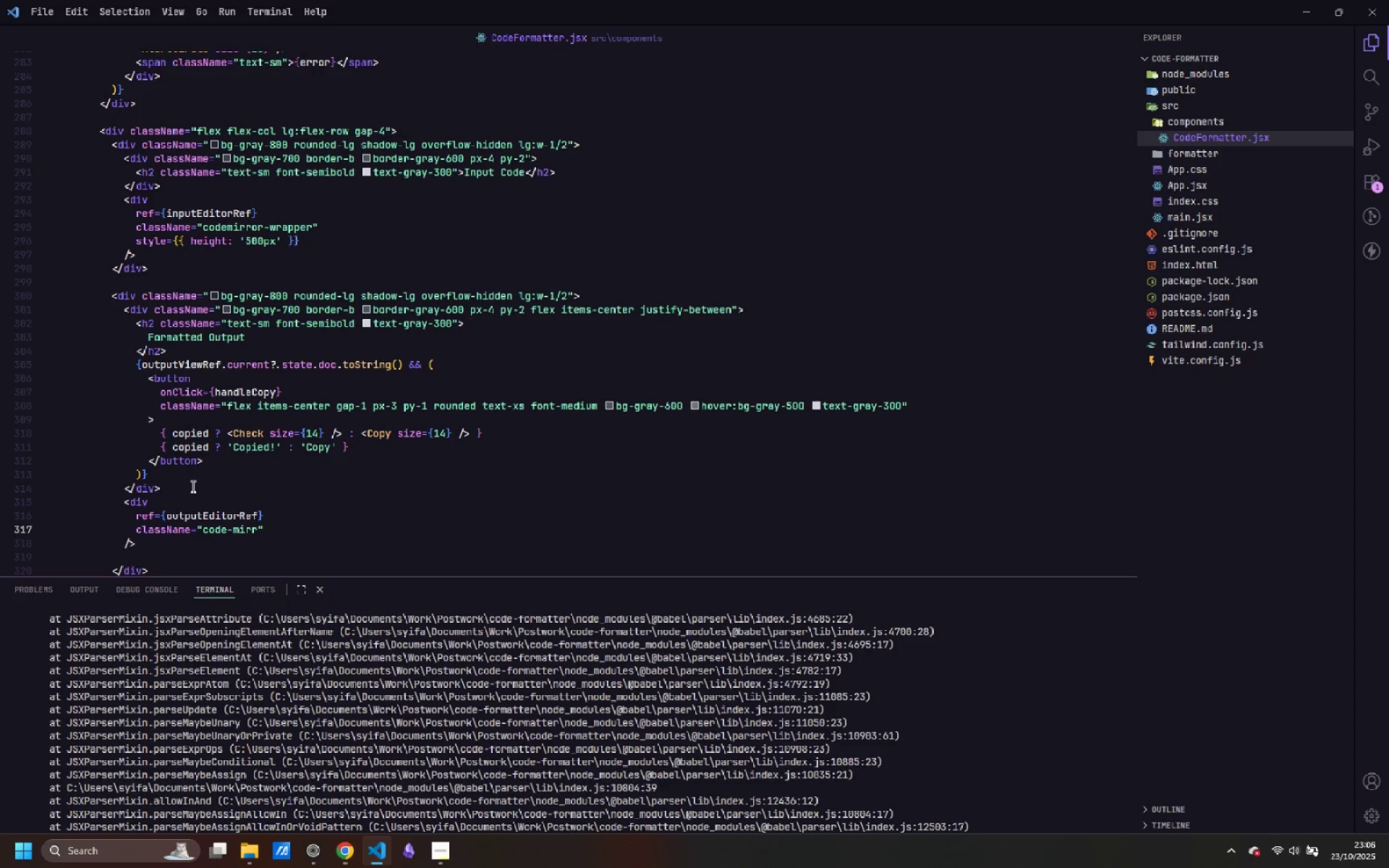 
key(Control+Backspace)
 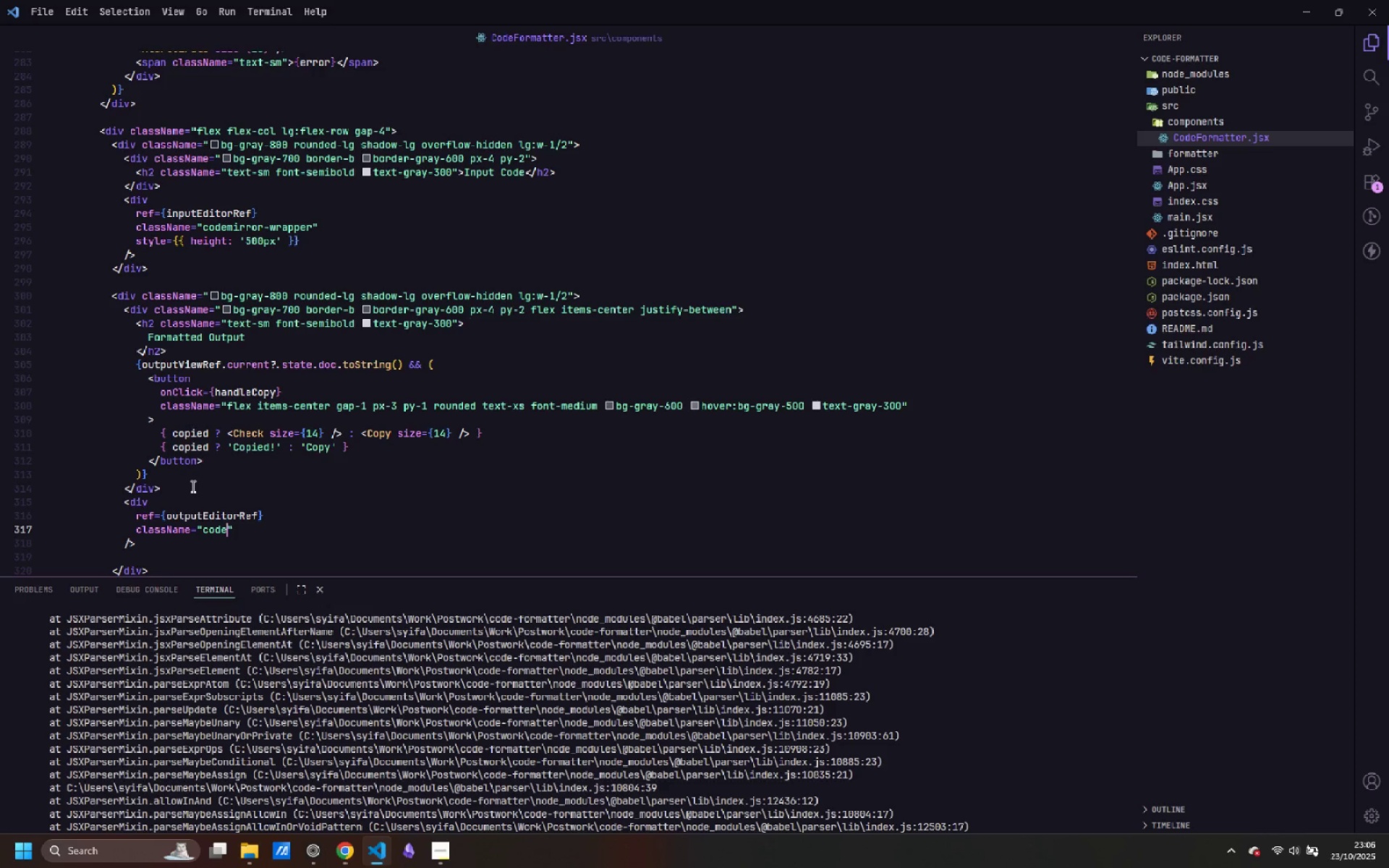 
key(Backspace)
type(mirror-wrapper)
 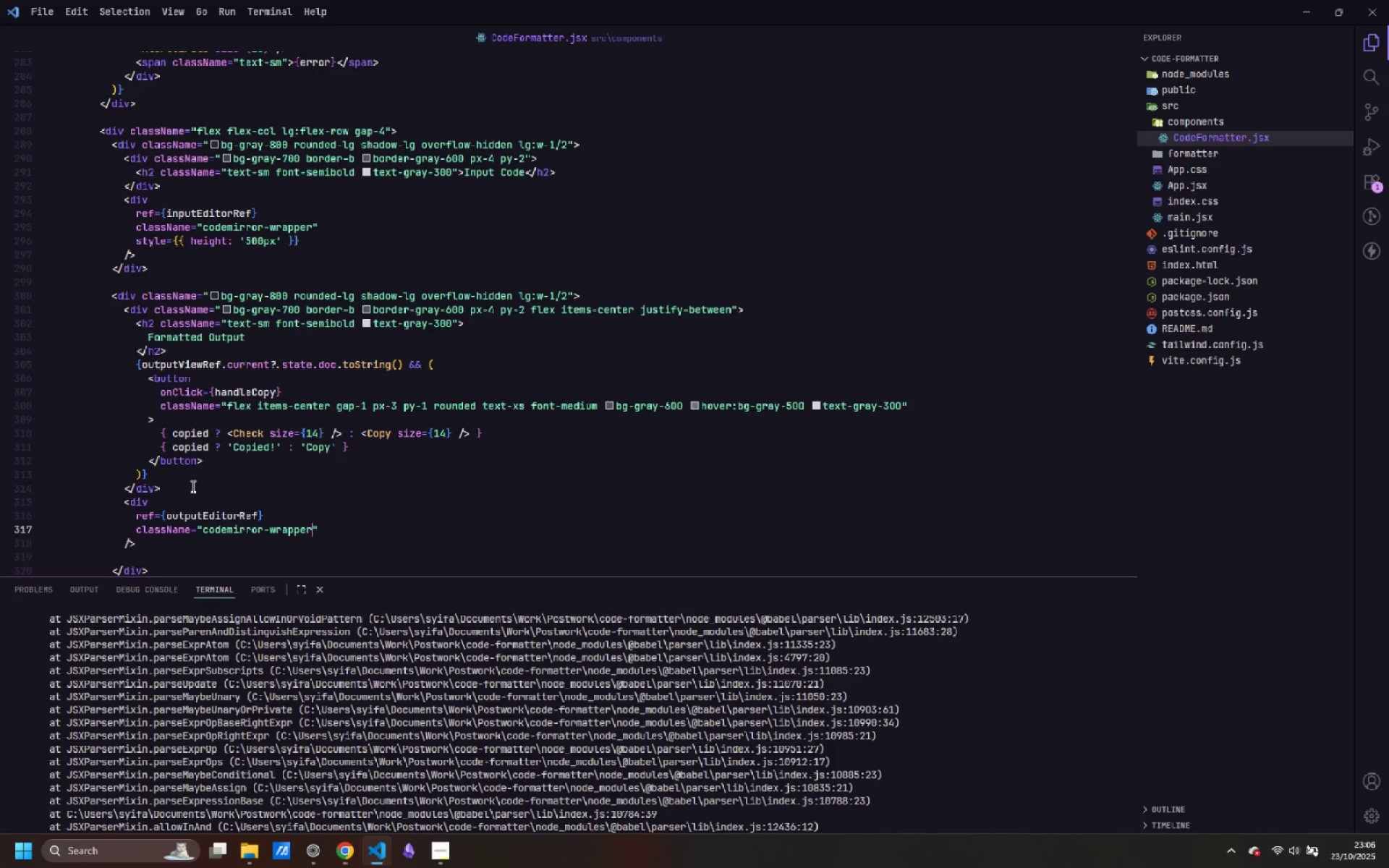 
key(ArrowRight)
 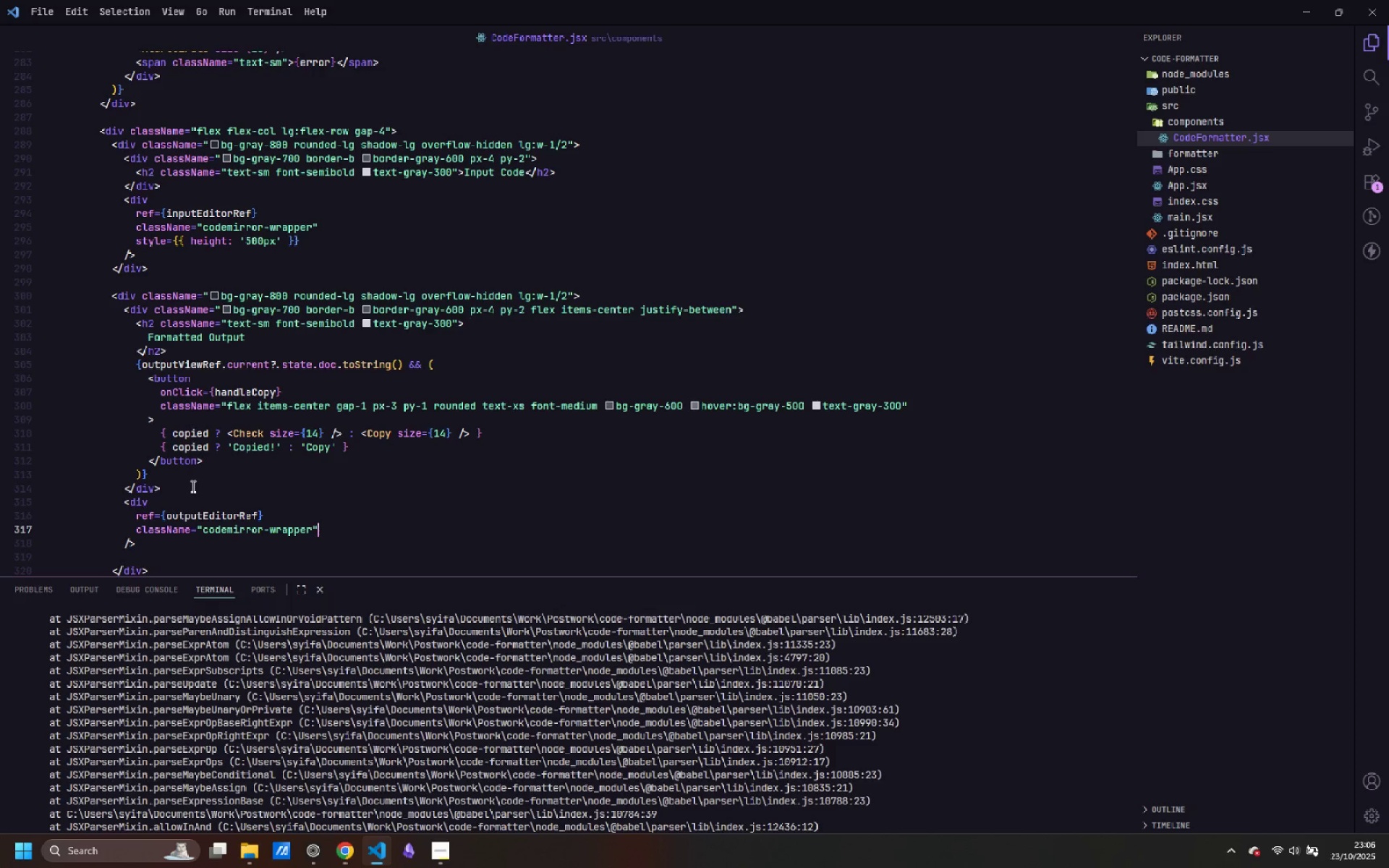 
key(Enter)
 